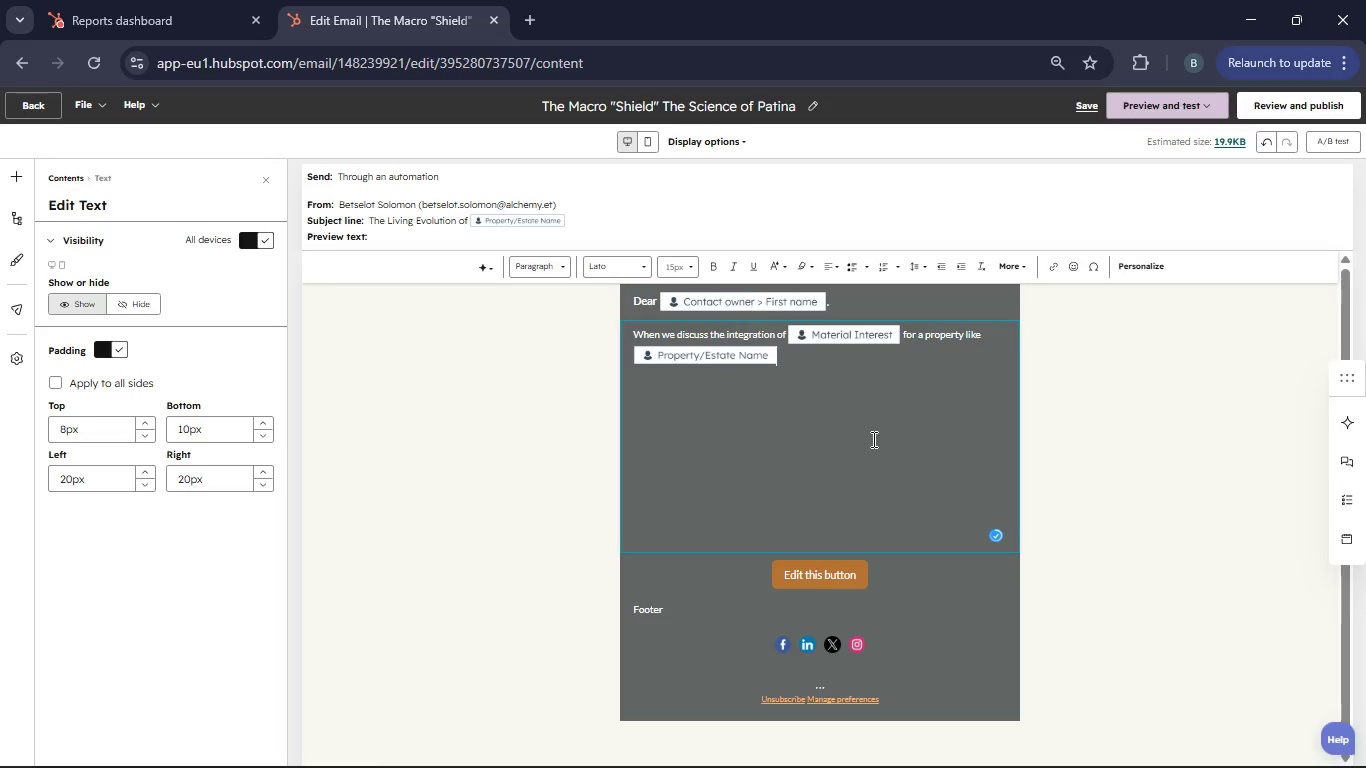 
type(, we are not just discussing a building material; we are discussion)
key(Backspace)
key(Backspace)
type(ng a living finish.)
 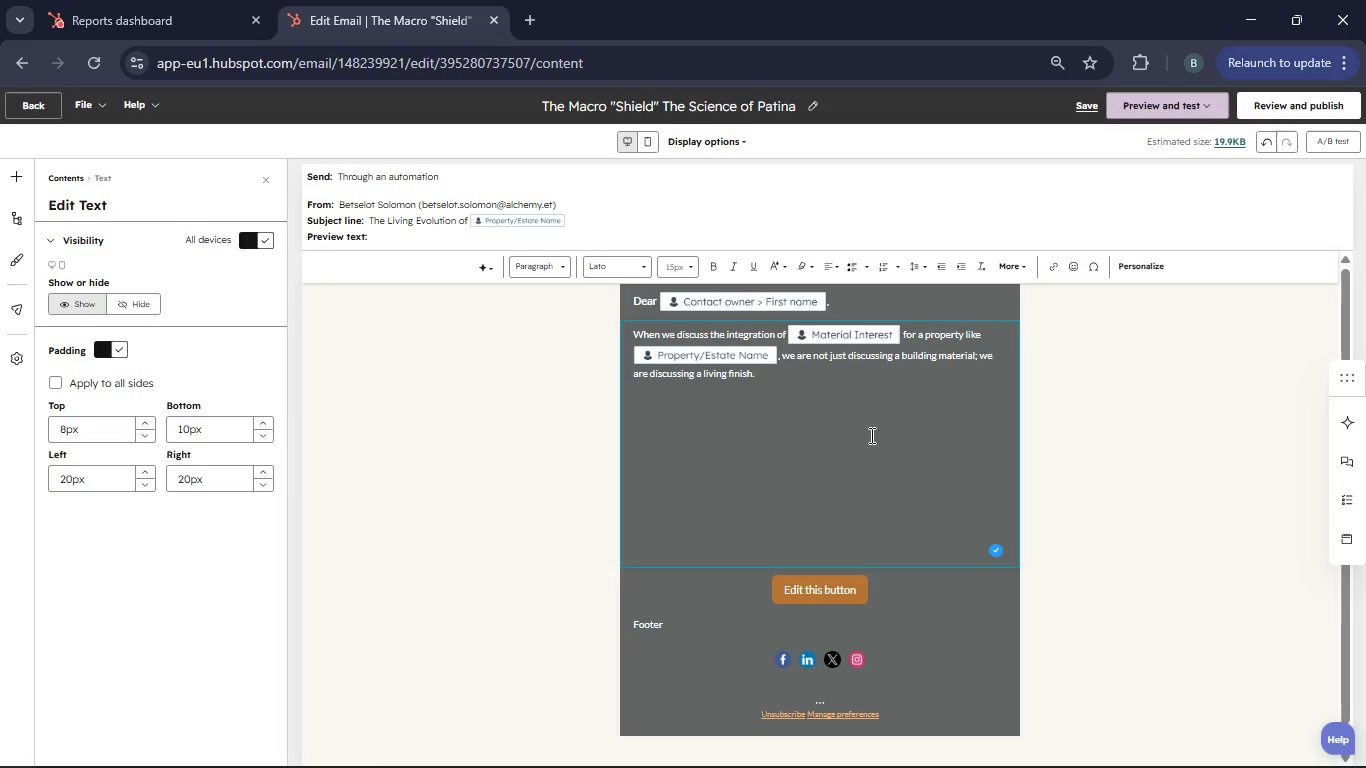 
key(Enter)
 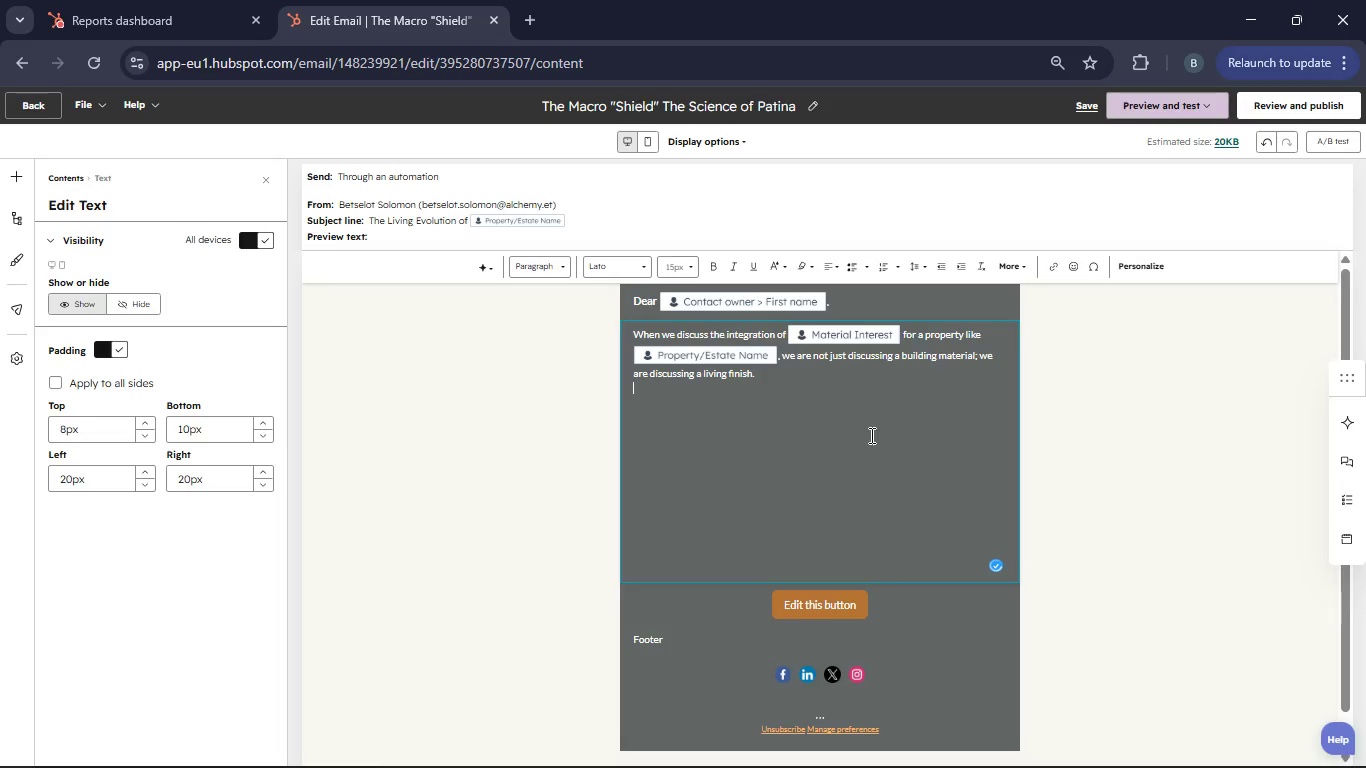 
type(Unlikepaintedsurfaces that begin to degae the moment they are applied, architectural metals engage i a perpetual chemical dialogue with their environment. This process, known as patination, is the metals)
key(Backspace)
type('s way of creating it's)
key(Backspace)
key(Backspace)
type(s ow protective skin. In the early stages, you may notice a arkening or "bronzing." Over decades, this matures into the classic verdifris pr slate-grey hues that define historic skylines. This layer)
 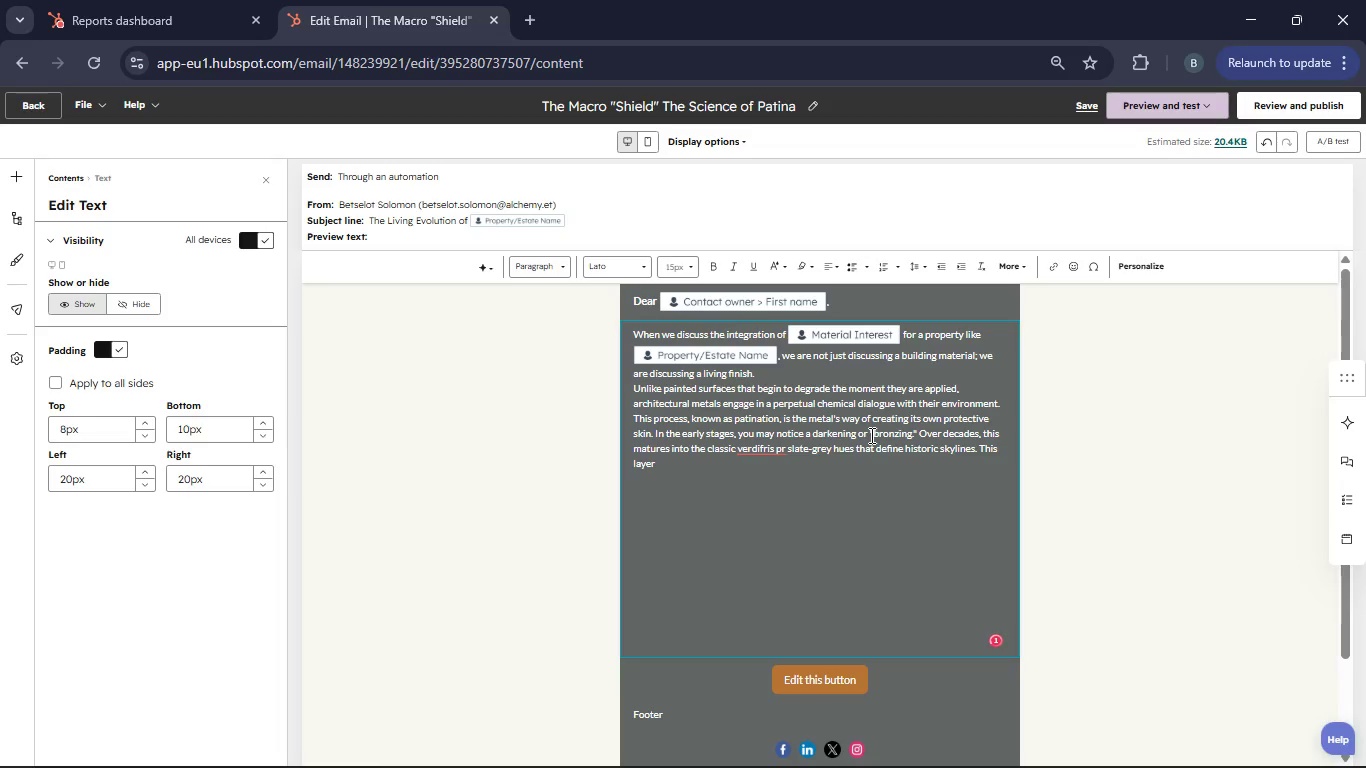 
key(Space)
 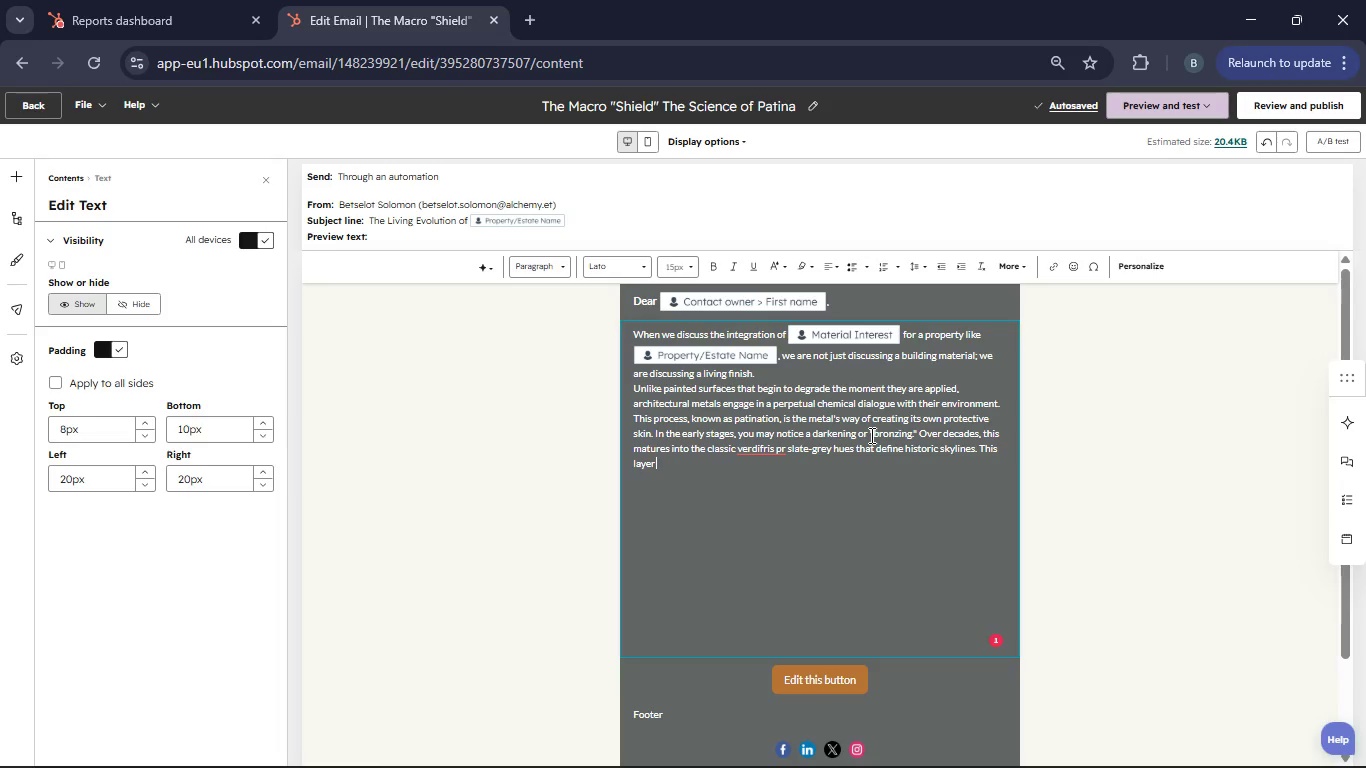 
wait(5.53)
 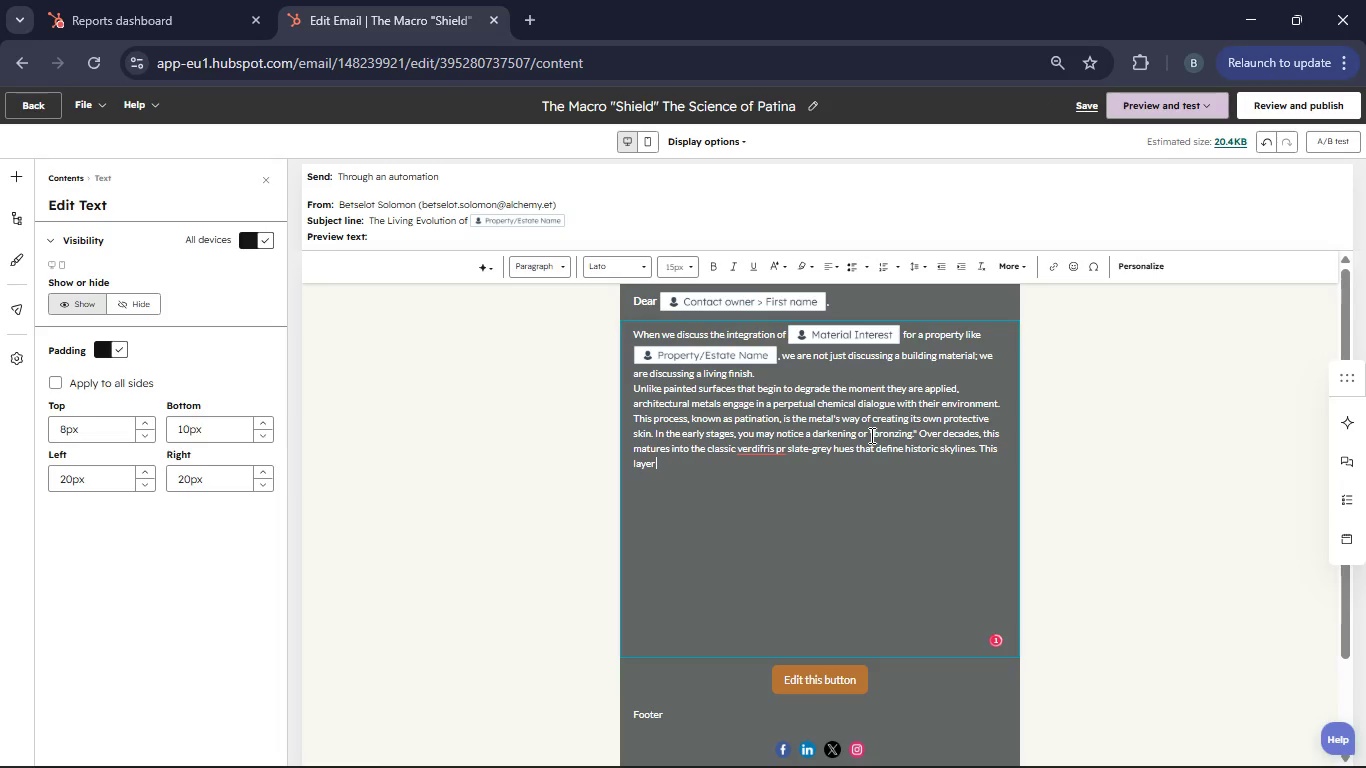 
type(is not merely aesthetic, it is a sacrificial barrier of carbonates and sulfats that renders the metal nearly imp)
 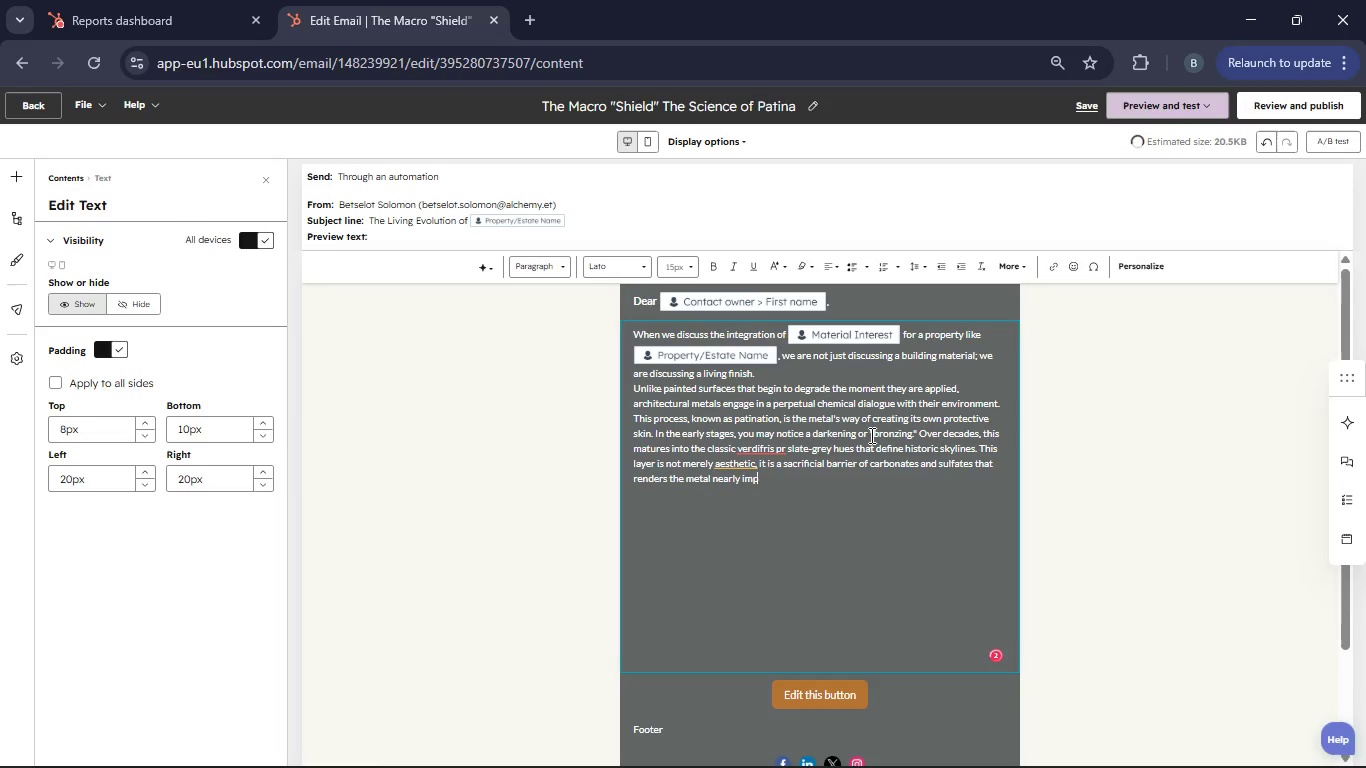 
left_click([652, 653])
 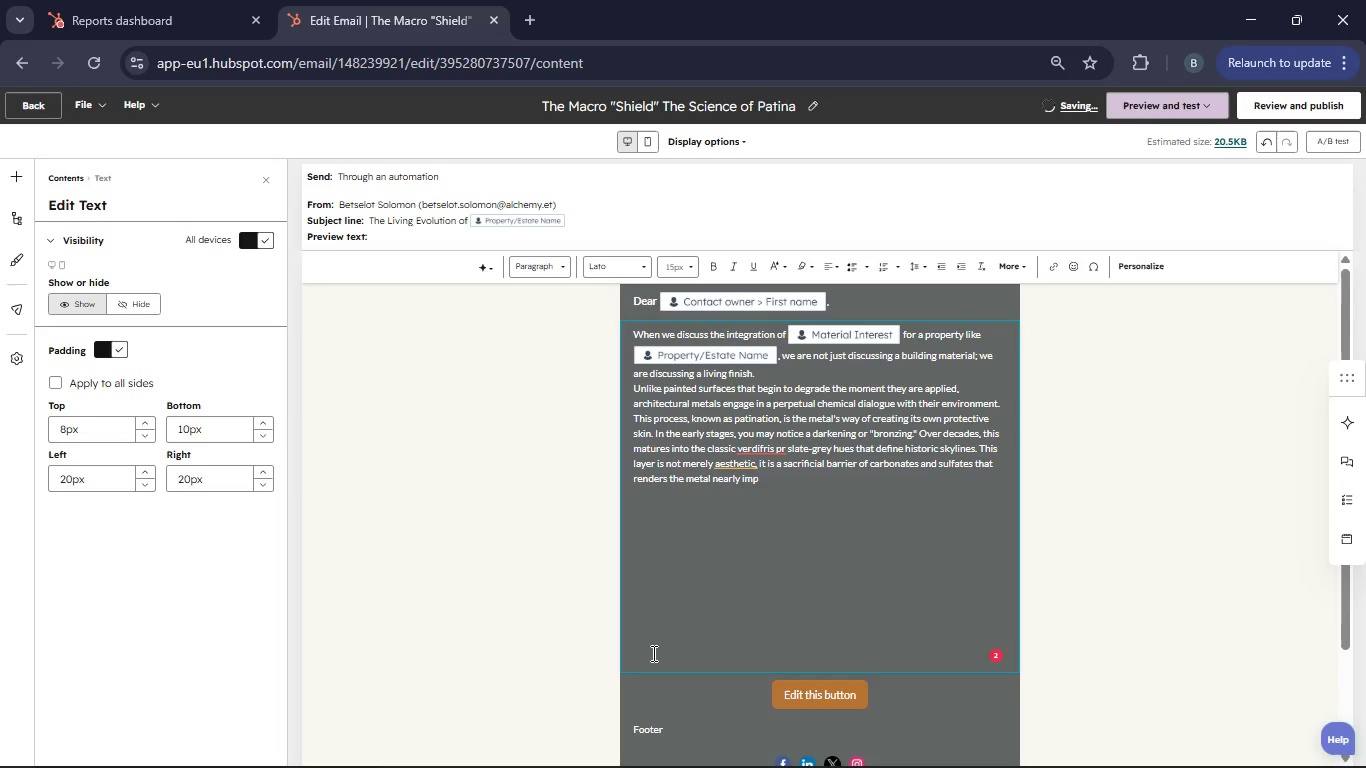 
key(Backspace)
 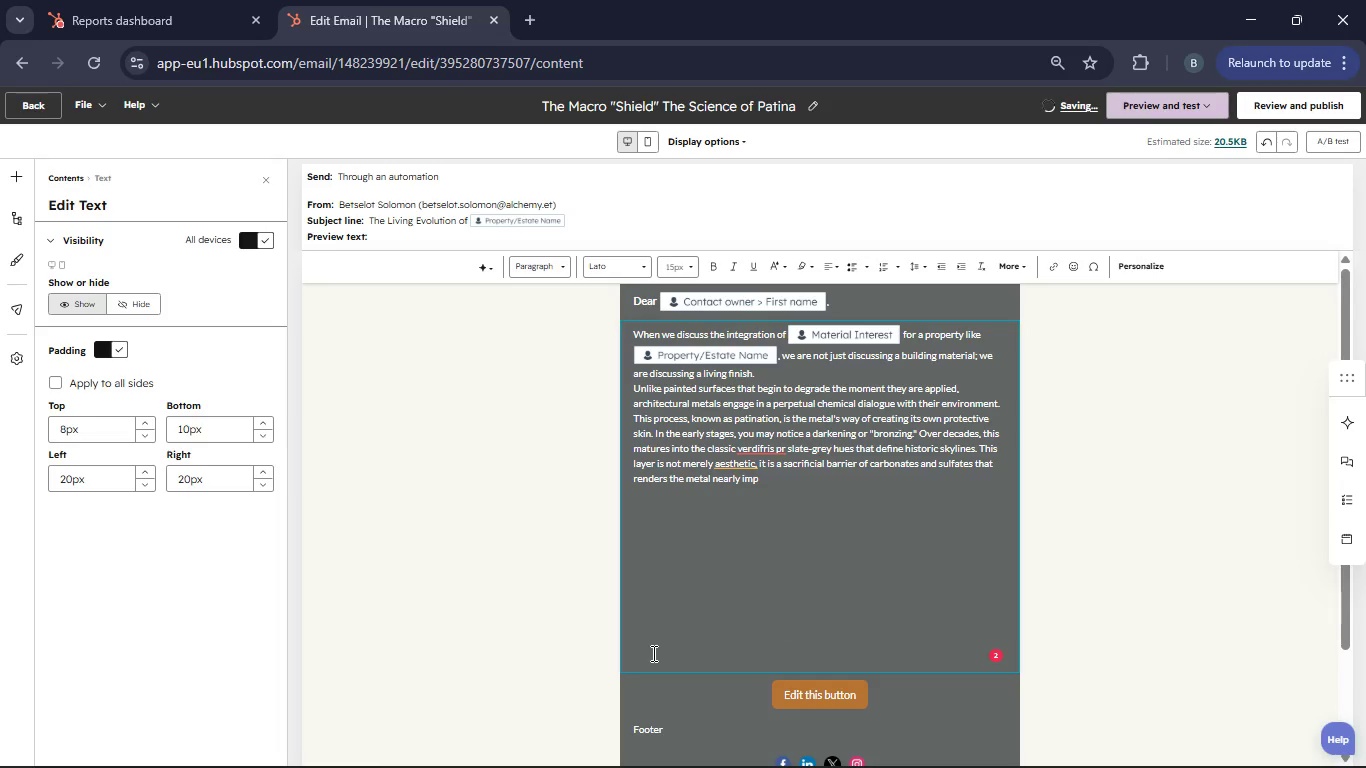 
key(Backspace)
 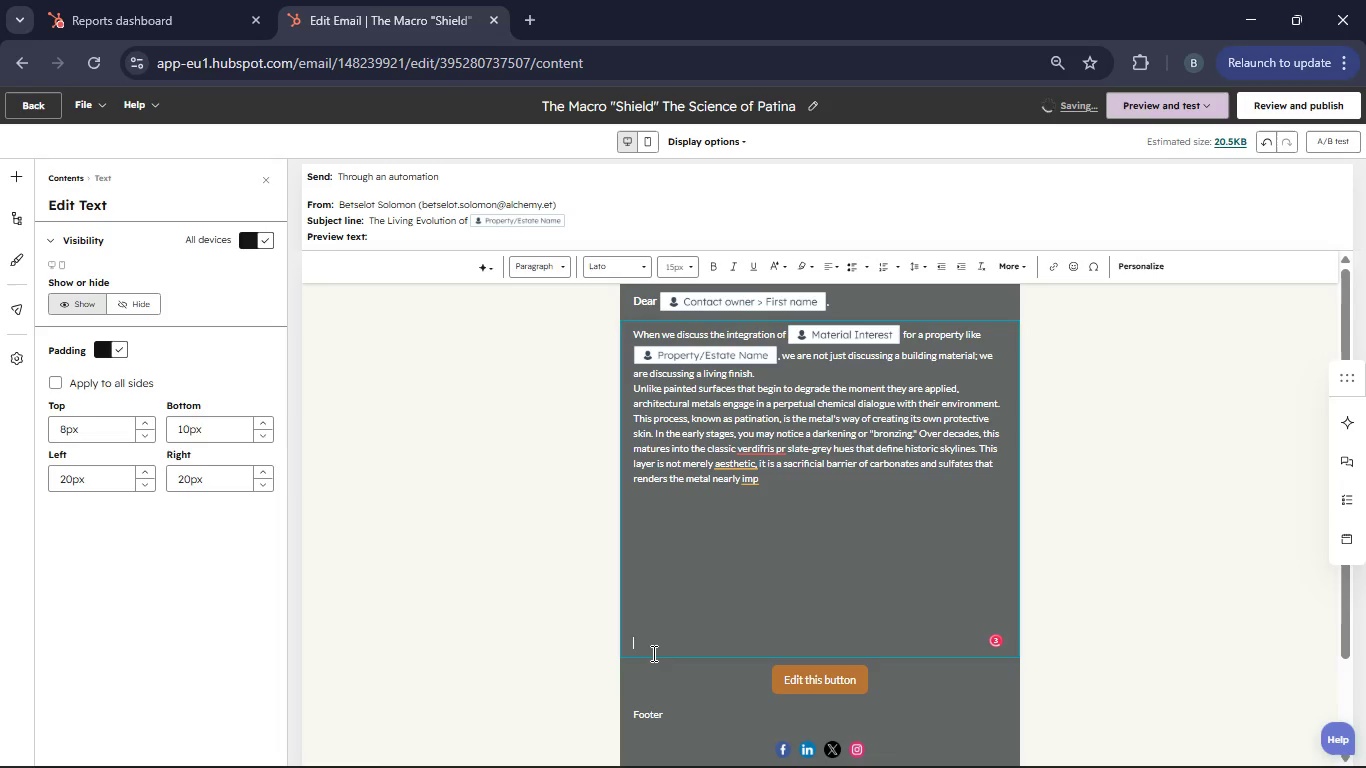 
key(Backspace)
 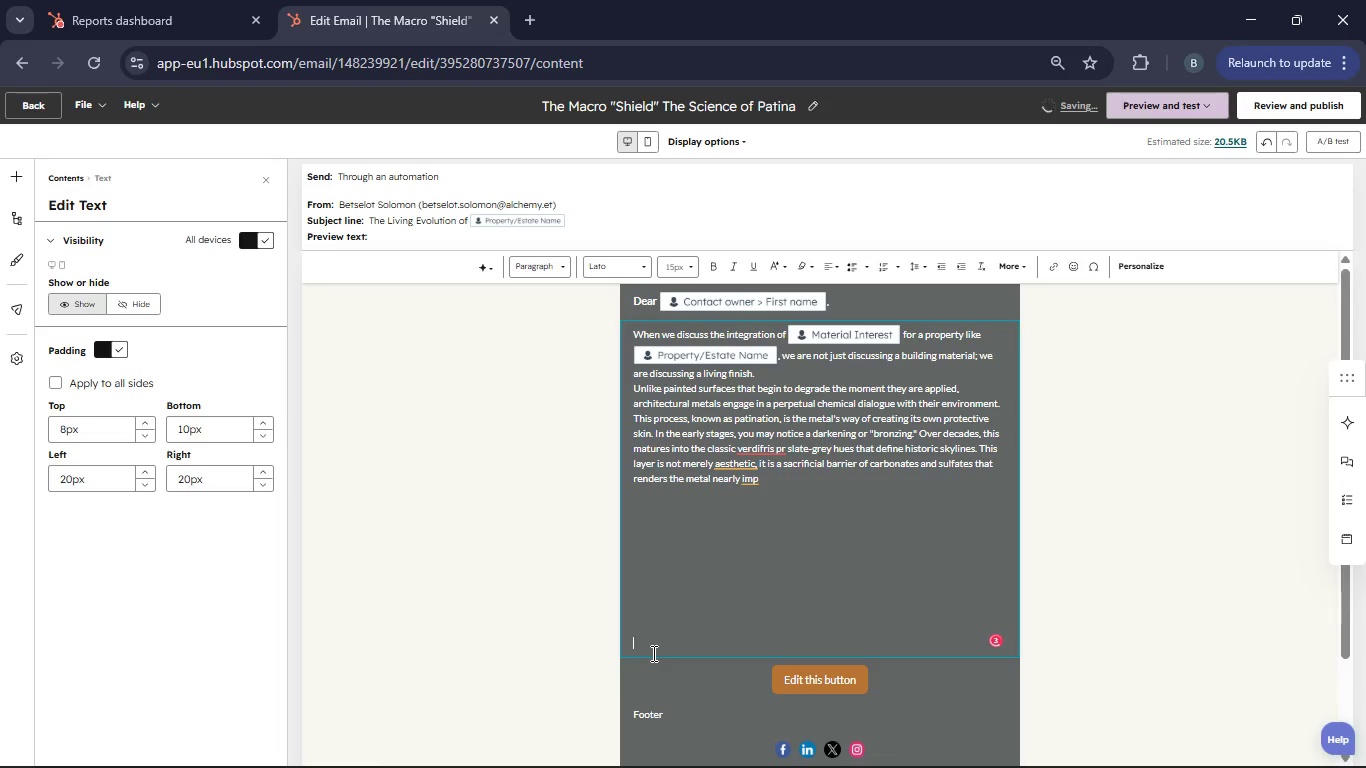 
key(Backspace)
 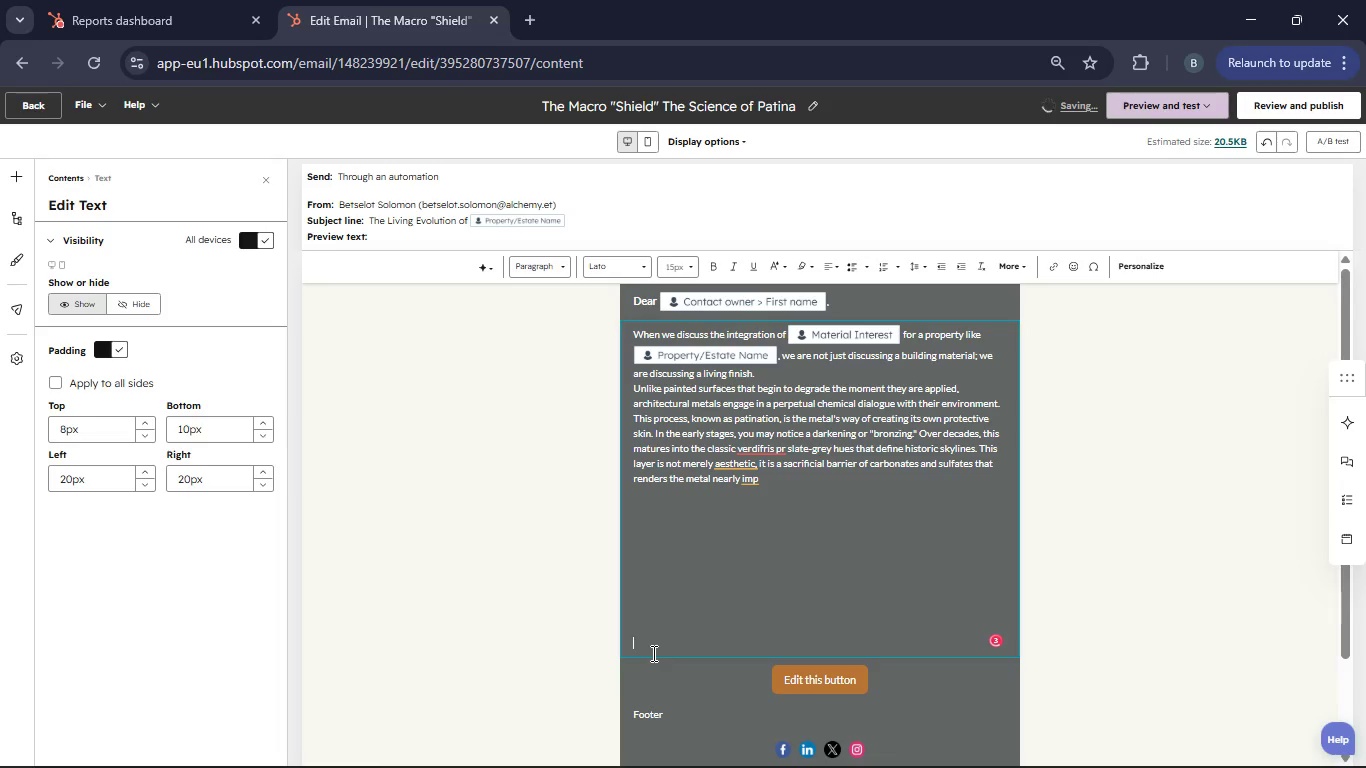 
key(Backspace)
 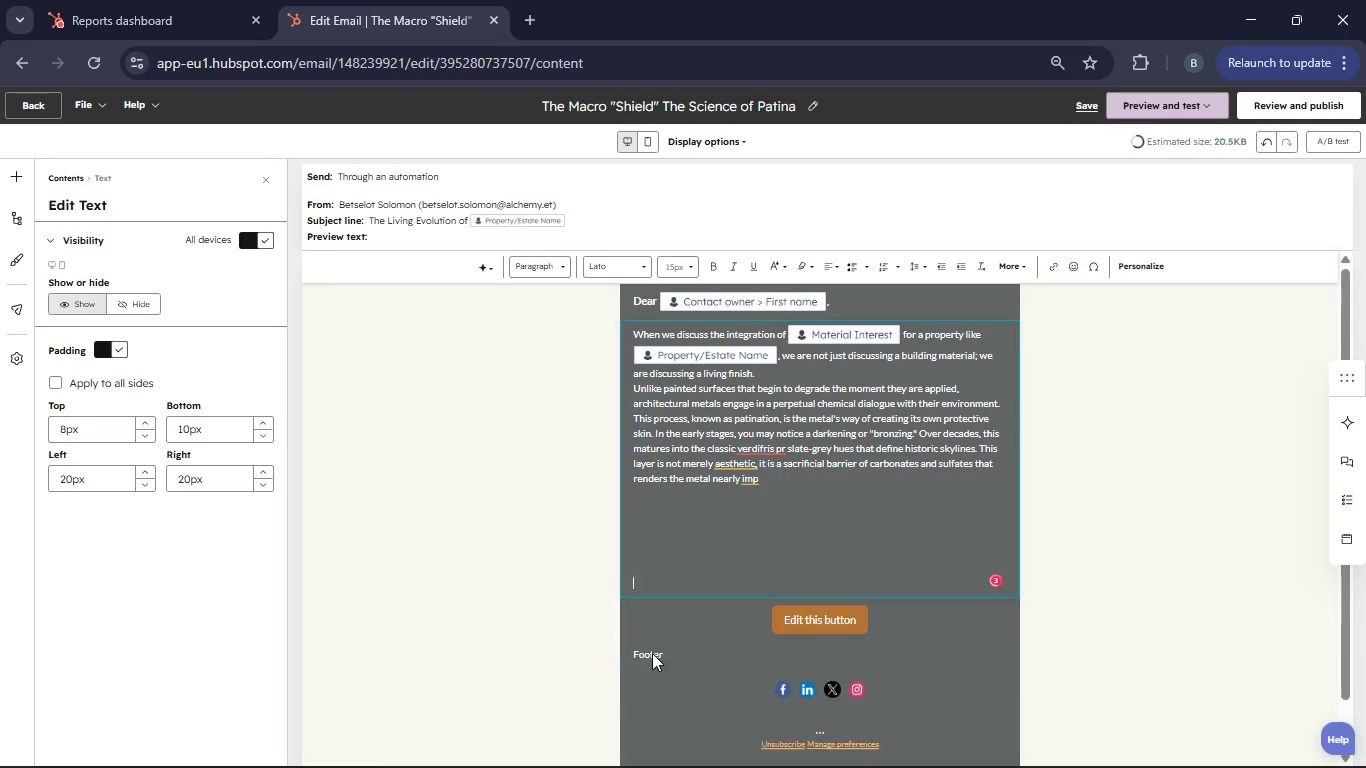 
key(Backspace)
 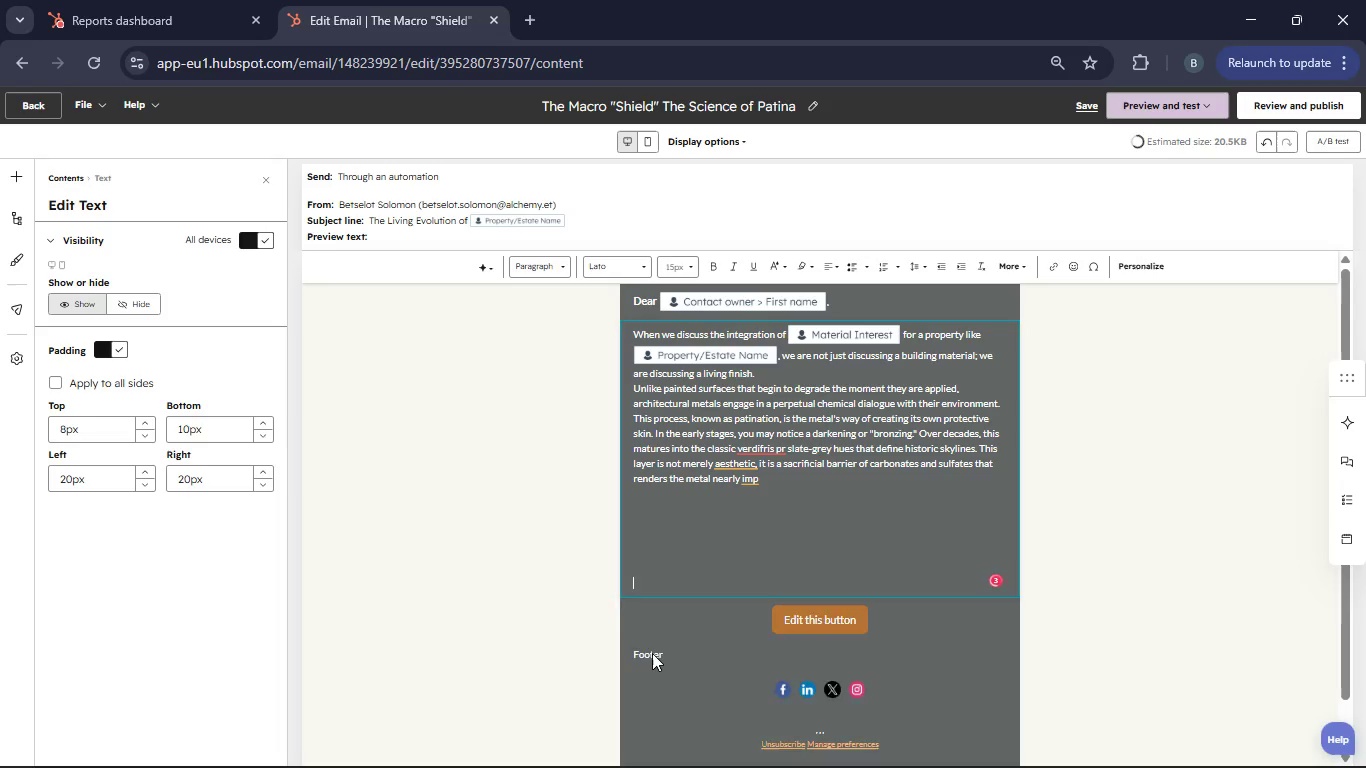 
key(Backspace)
 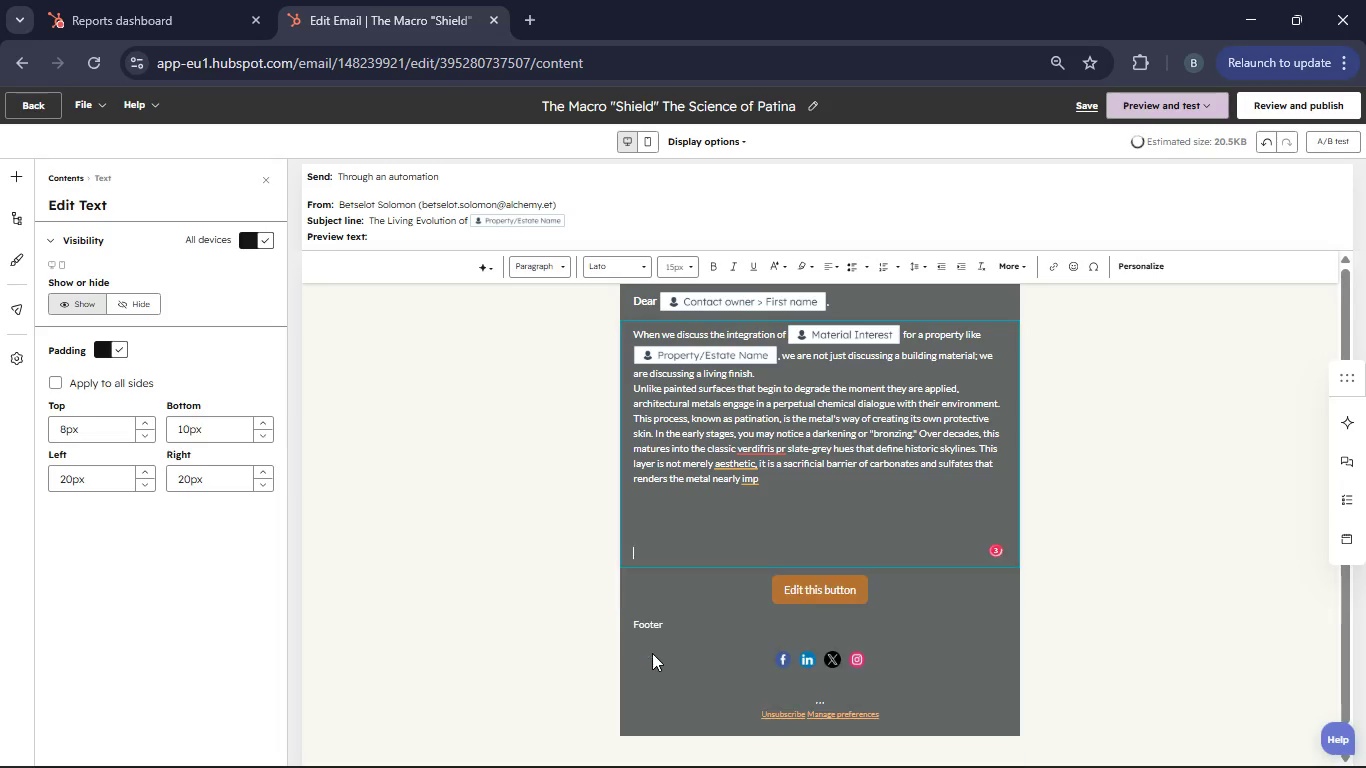 
key(Backspace)
 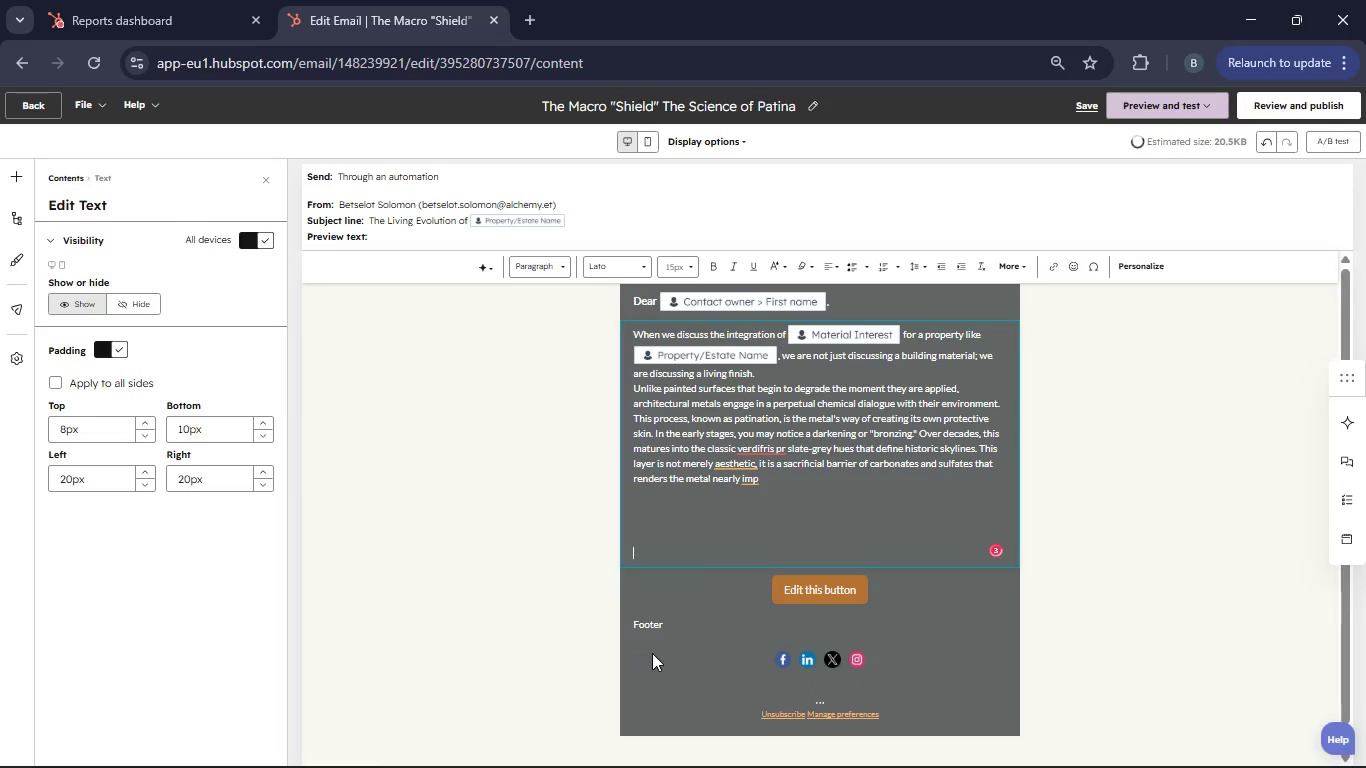 
key(Backspace)
 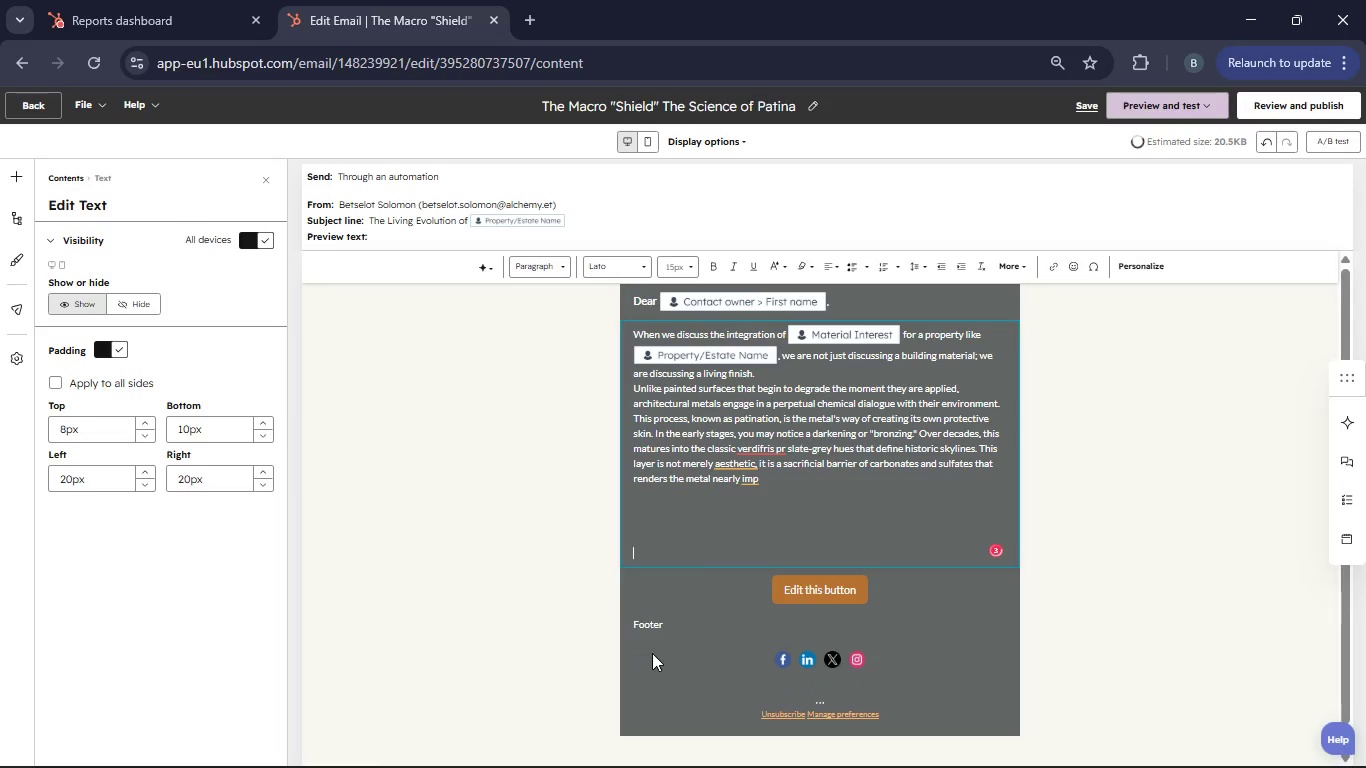 
key(Backspace)
 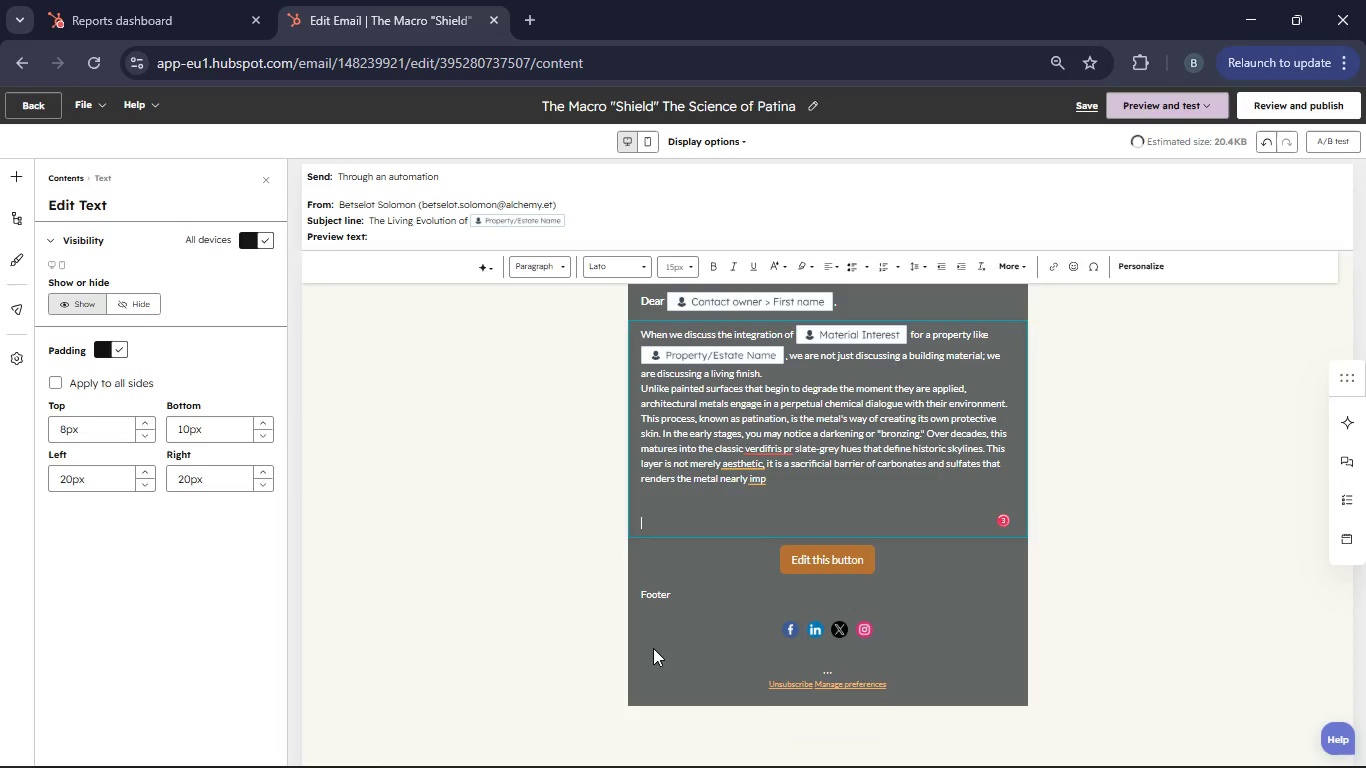 
key(Backspace)
key(Backspace)
key(Backspace)
key(Backspace)
type(pre)
key(Backspace)
key(Backspace)
key(Backspace)
type(mpre)
 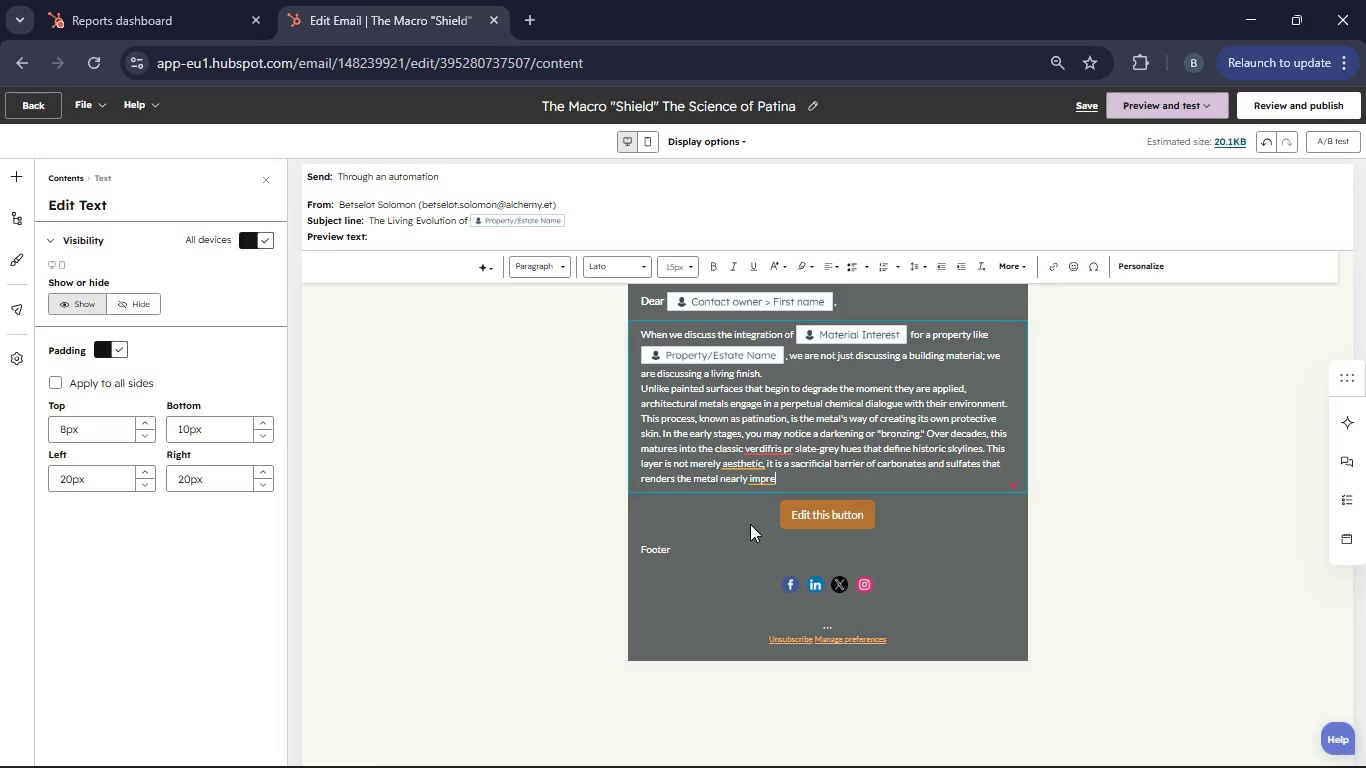 
wait(8.41)
 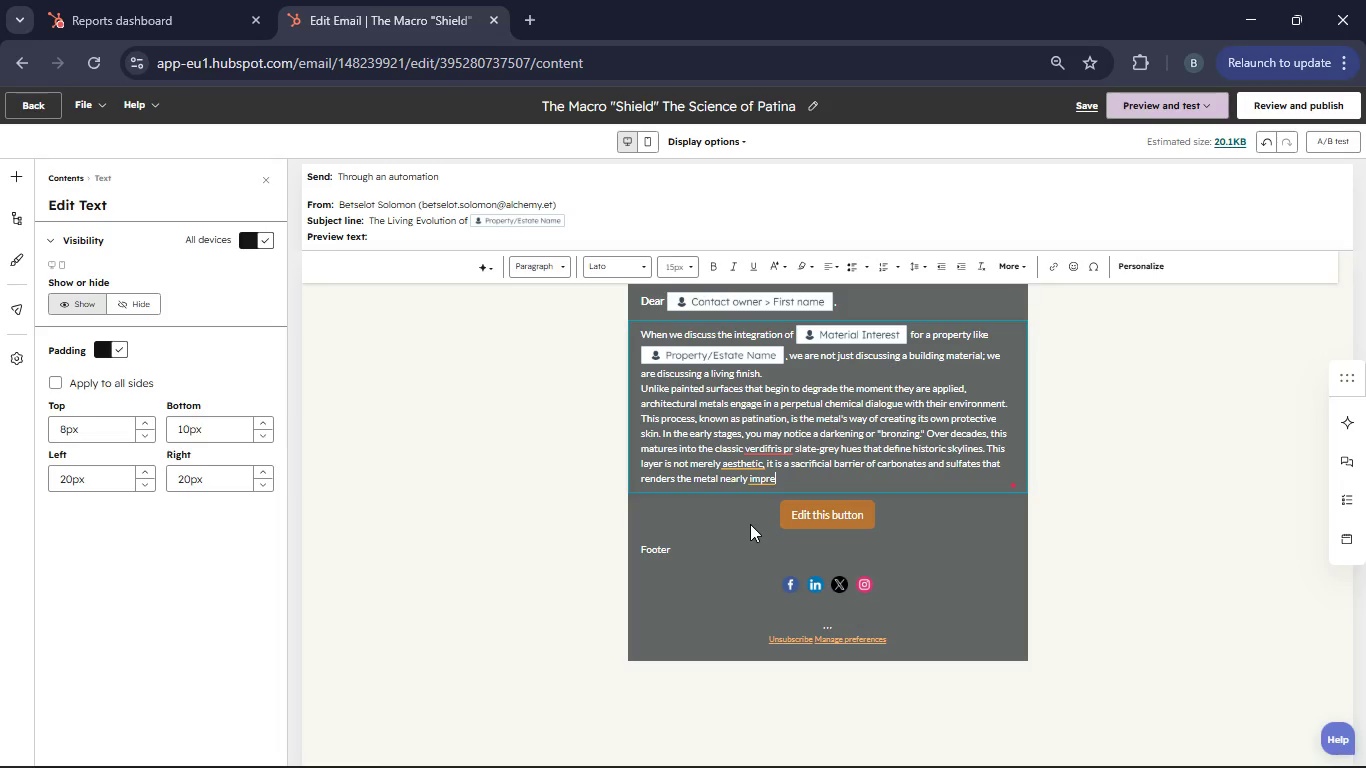 
type(vious to the elements. For a home from the)
 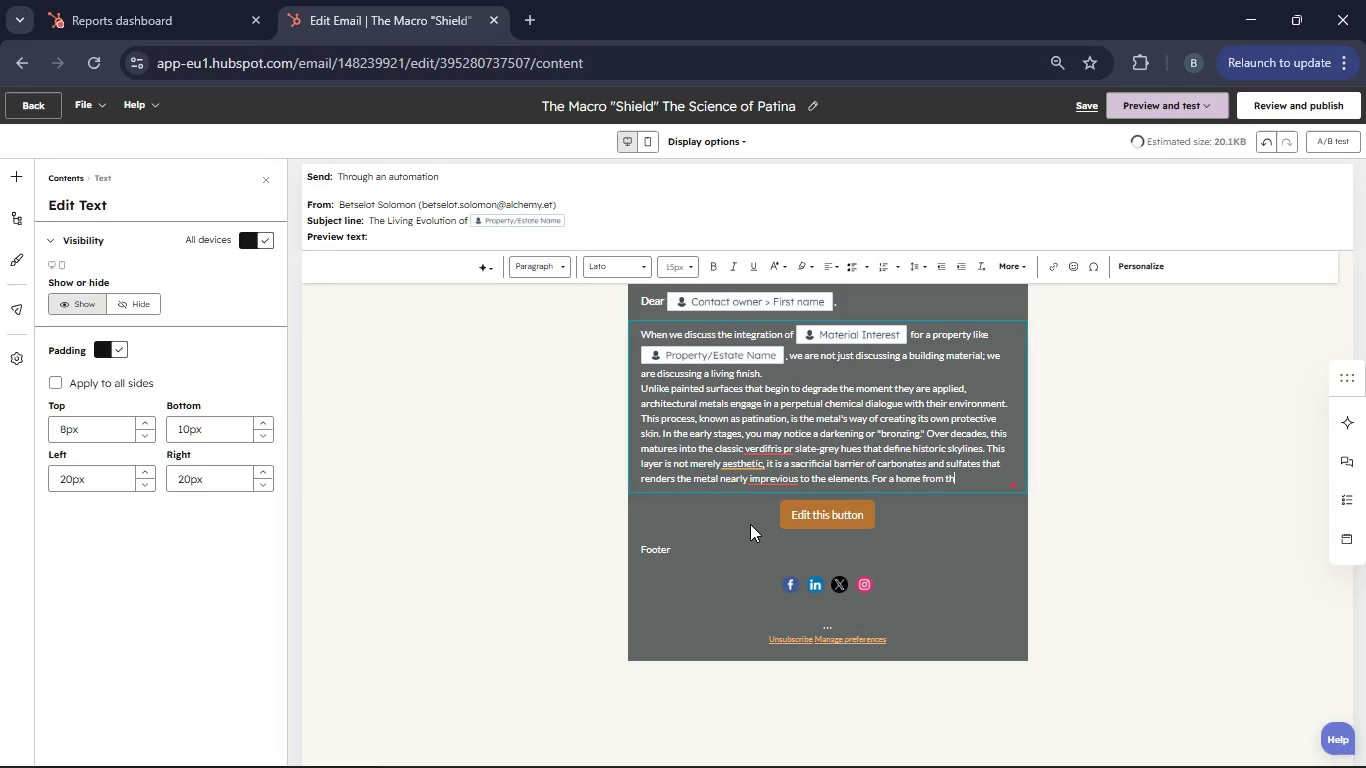 
hold_key(key=Space, duration=0.31)
 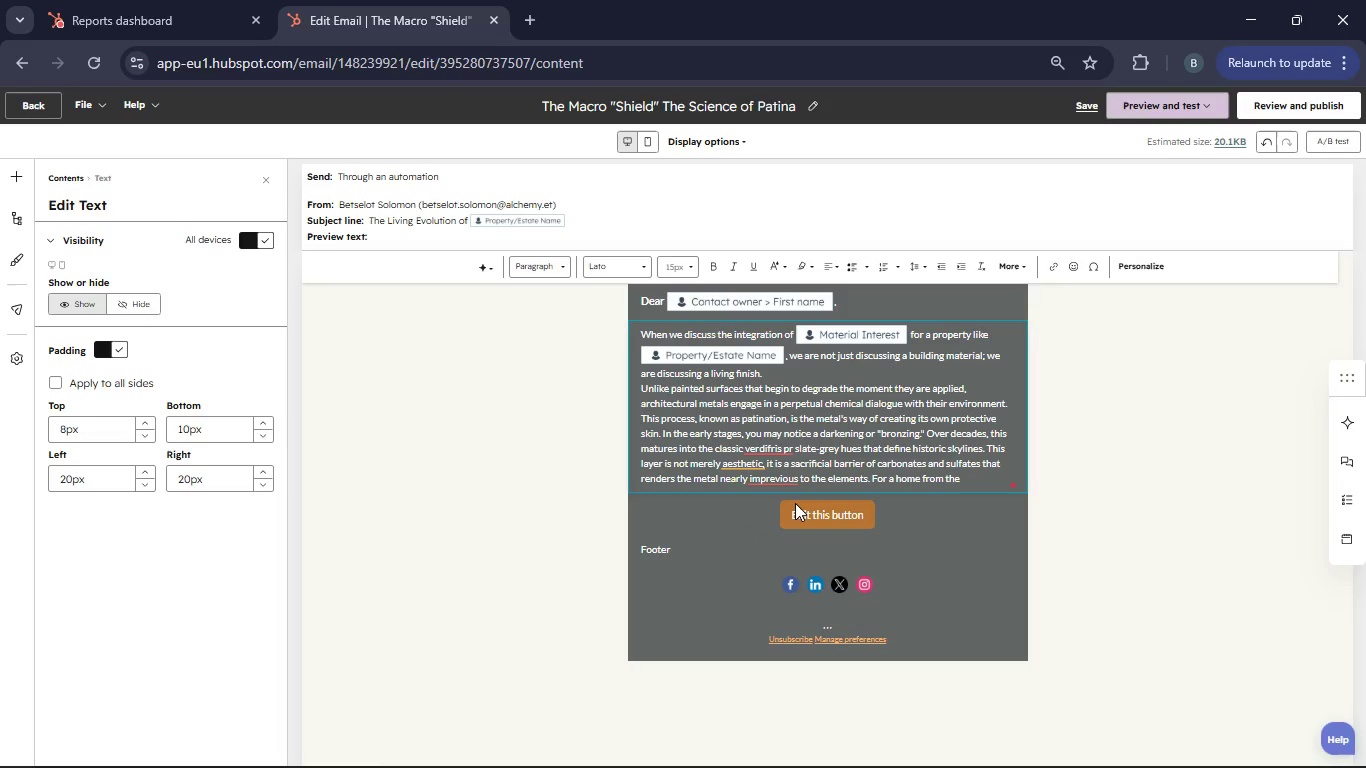 
left_click([1131, 272])
 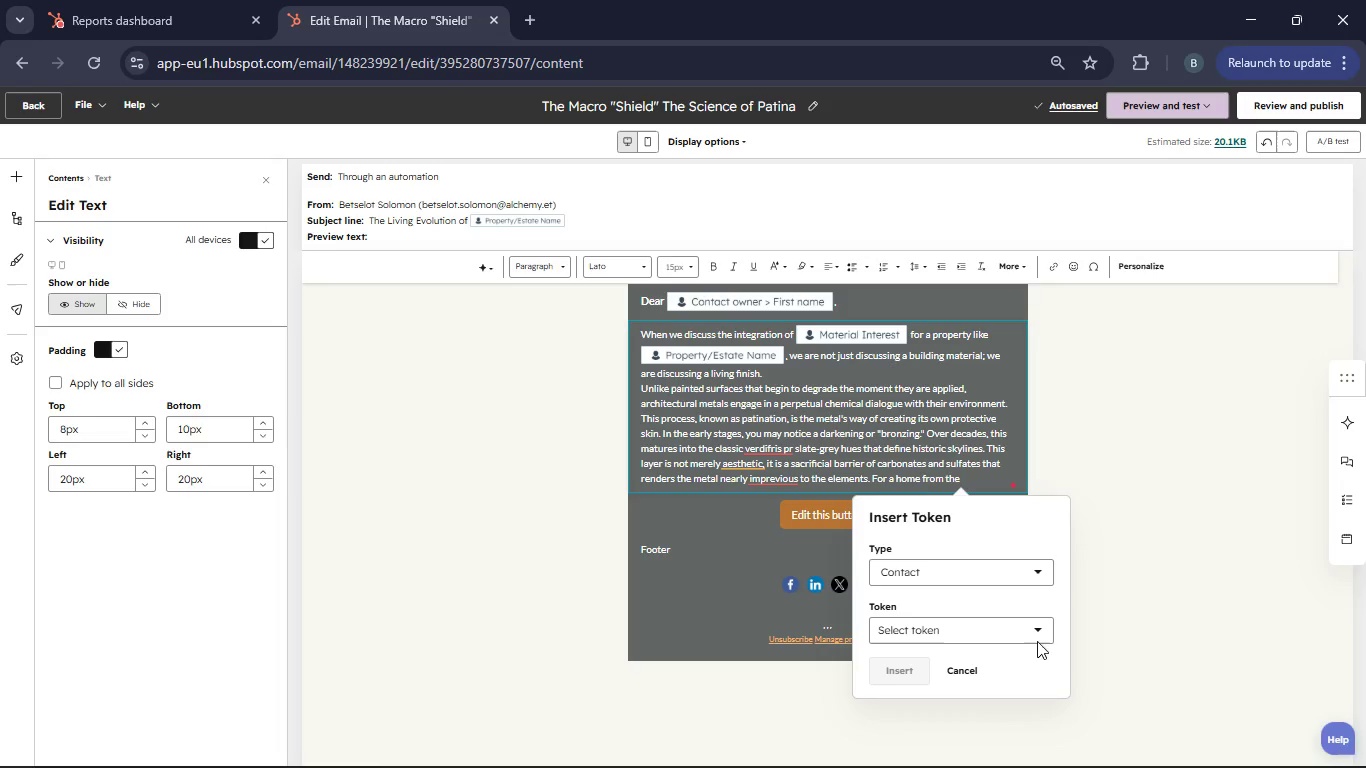 
left_click([1043, 631])
 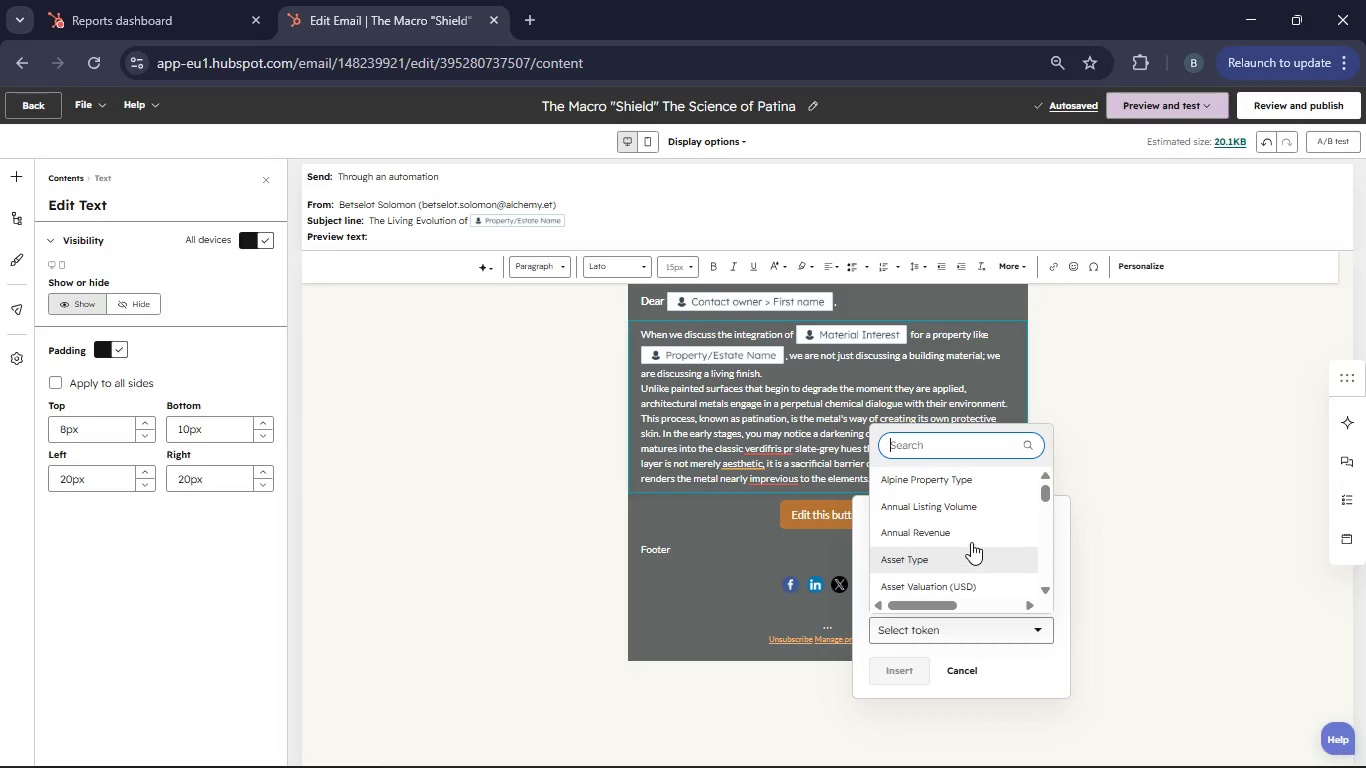 
left_click([936, 447])
 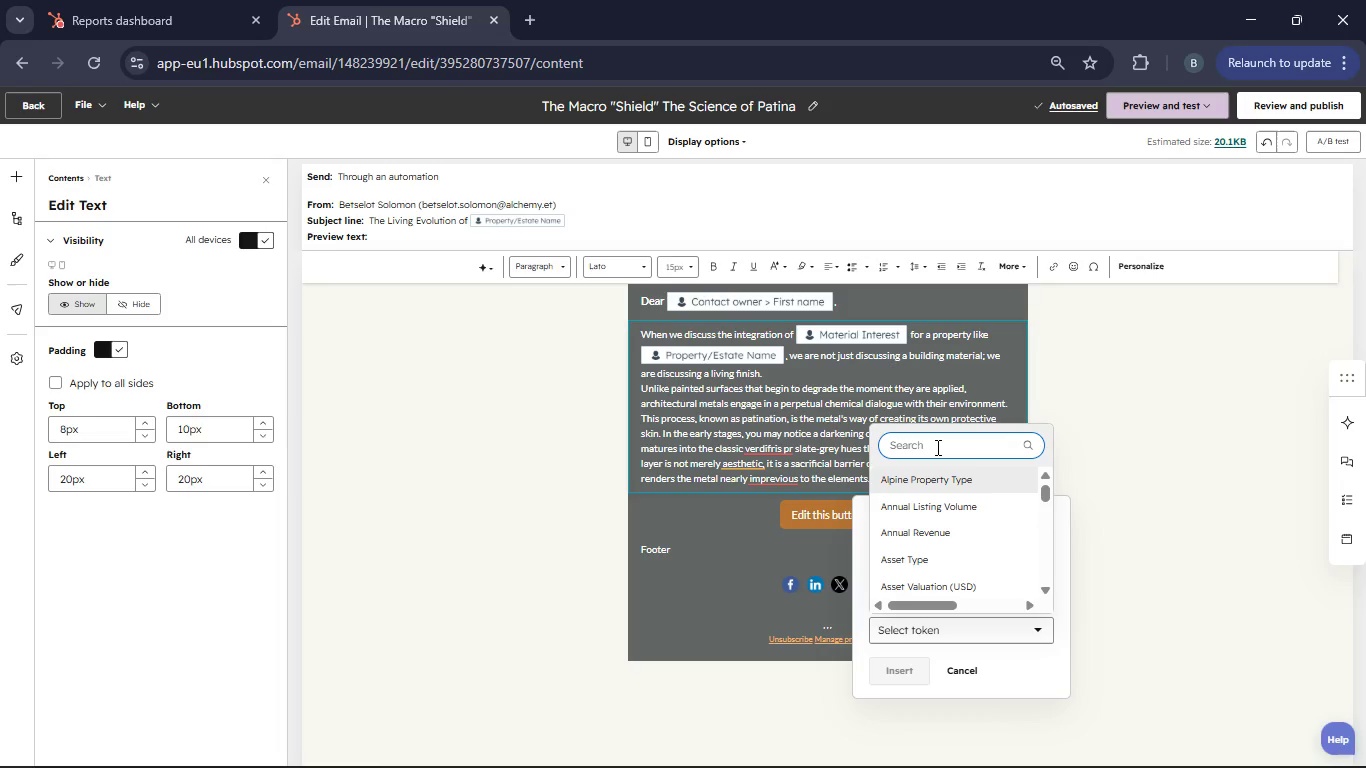 
type(Property Era)
 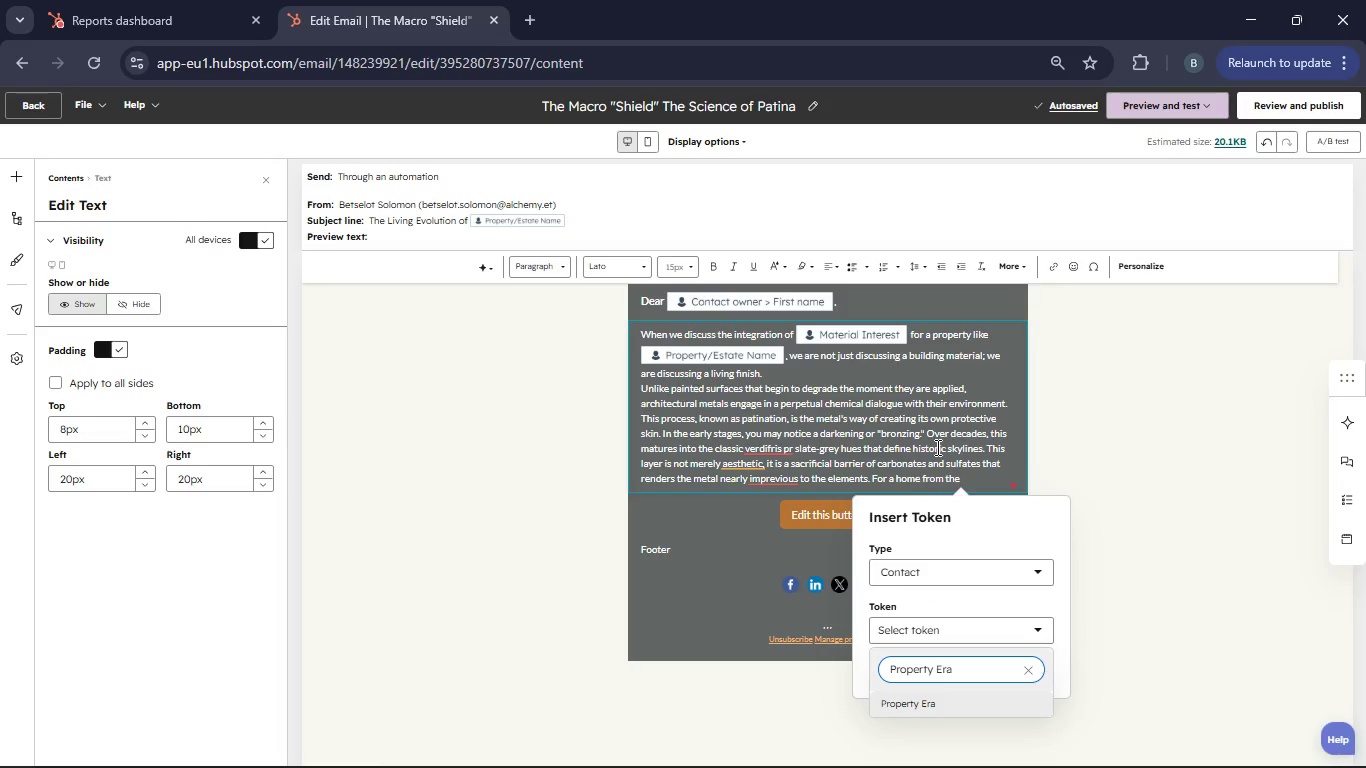 
left_click([935, 707])
 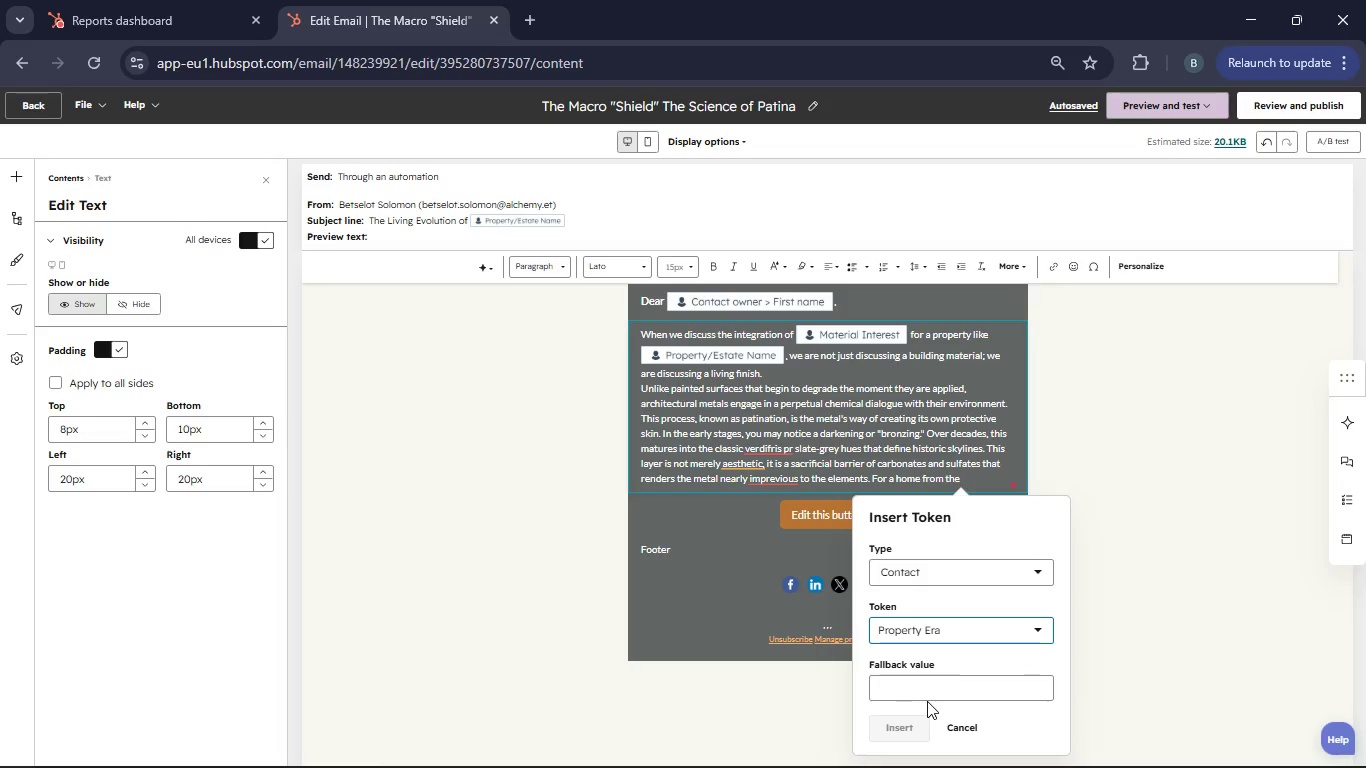 
left_click([922, 692])
 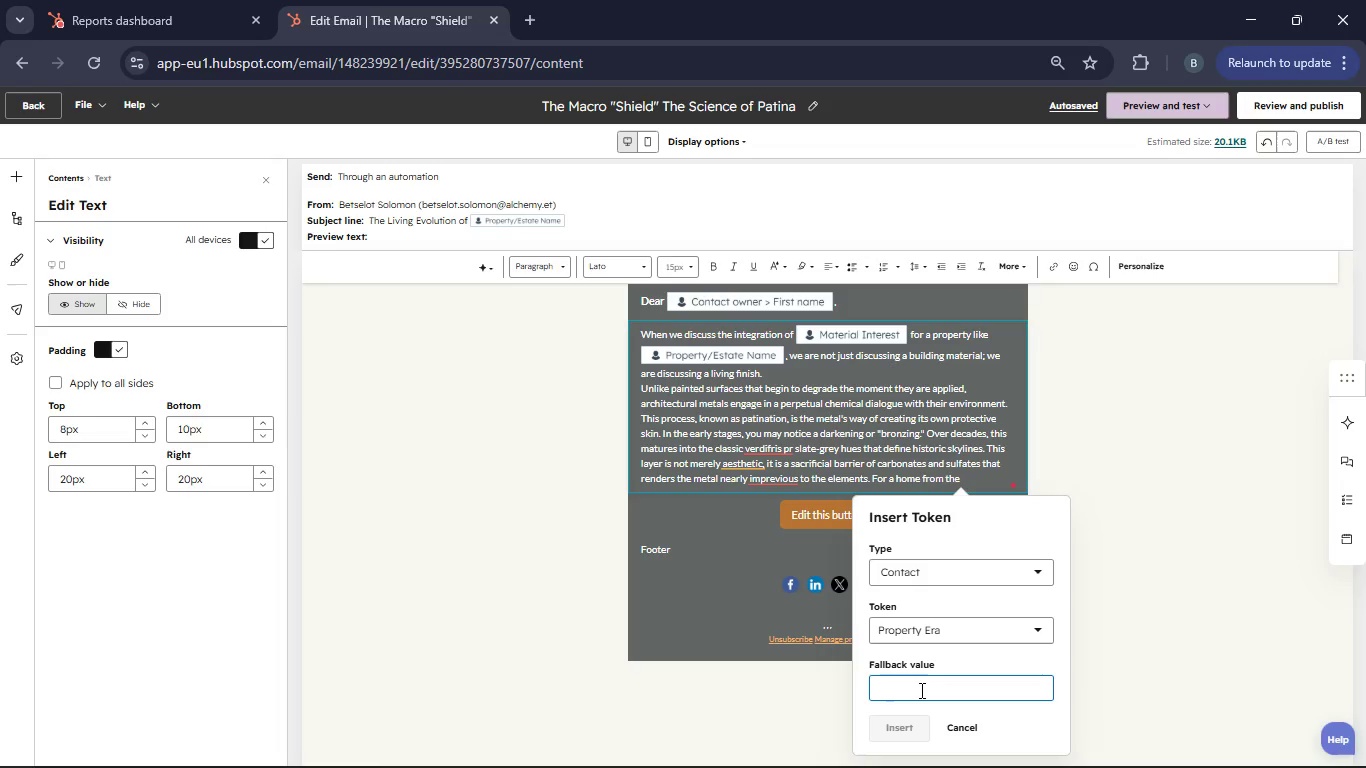 
type(Property )
 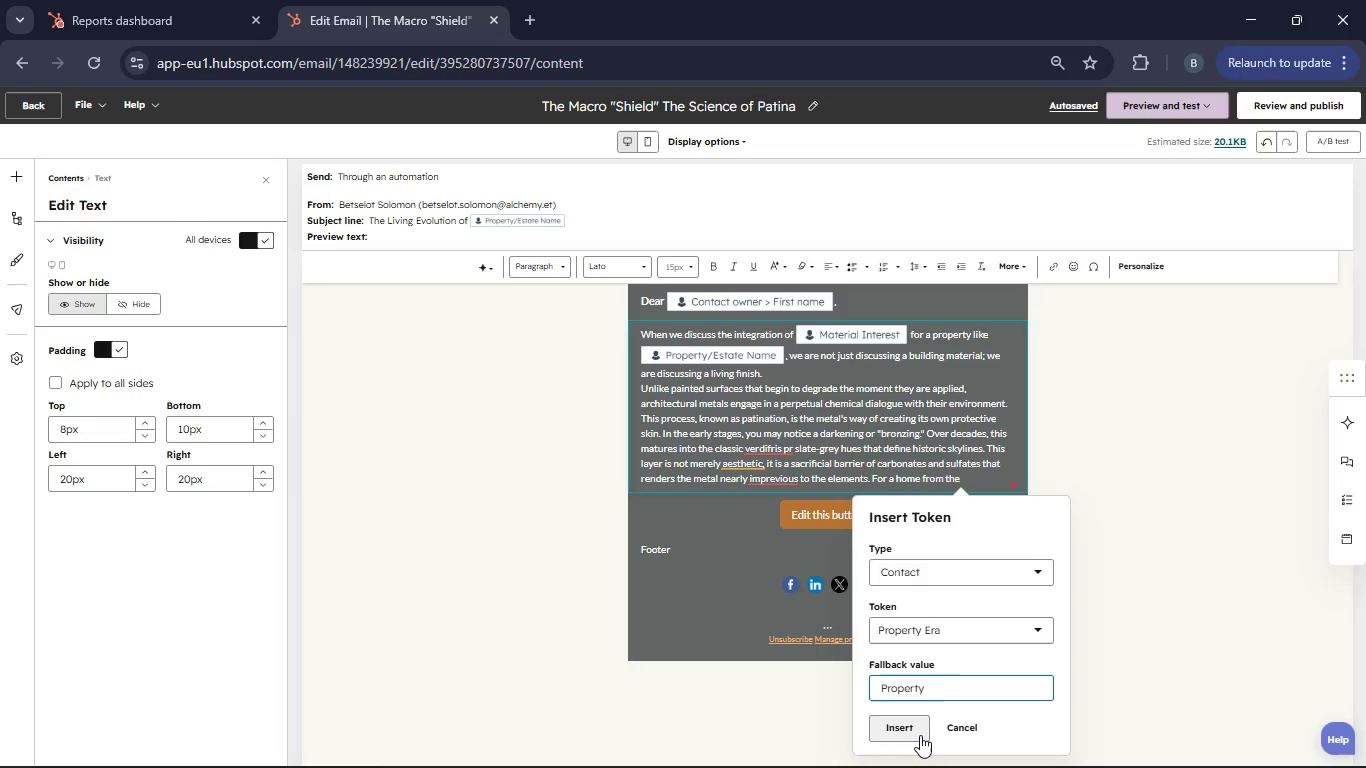 
type(Era)
 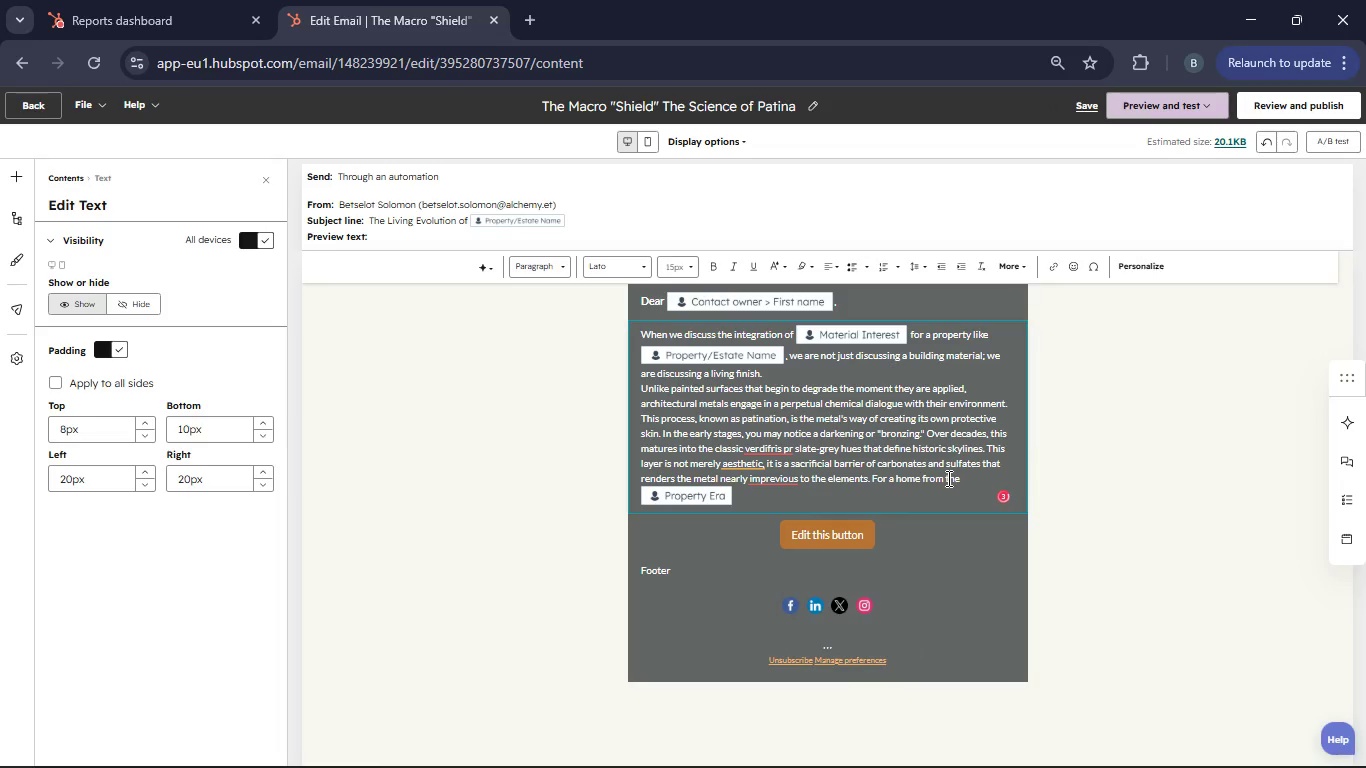 
type( period, seleting the right initial alloy is critical to ensuring this evolution occurs gracefully rather than sporadically.)
 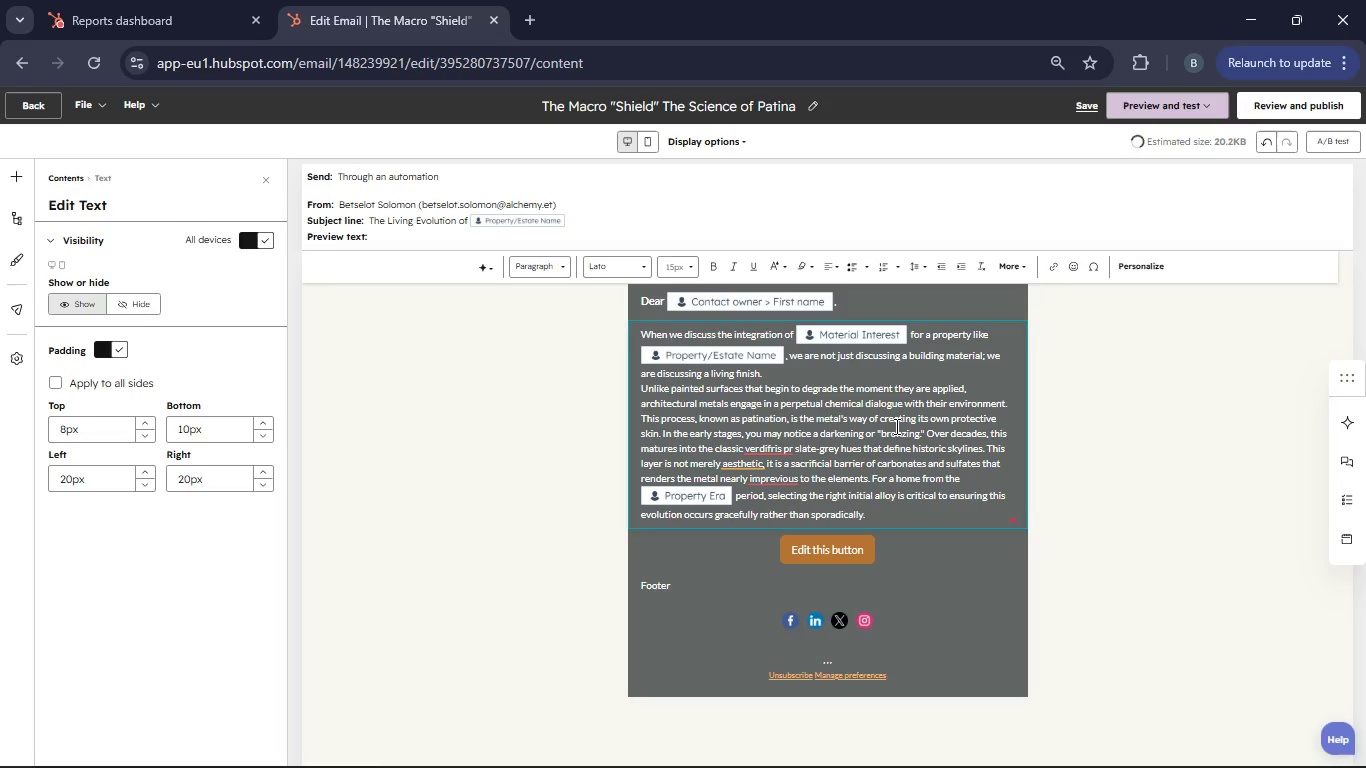 
key(Enter)
 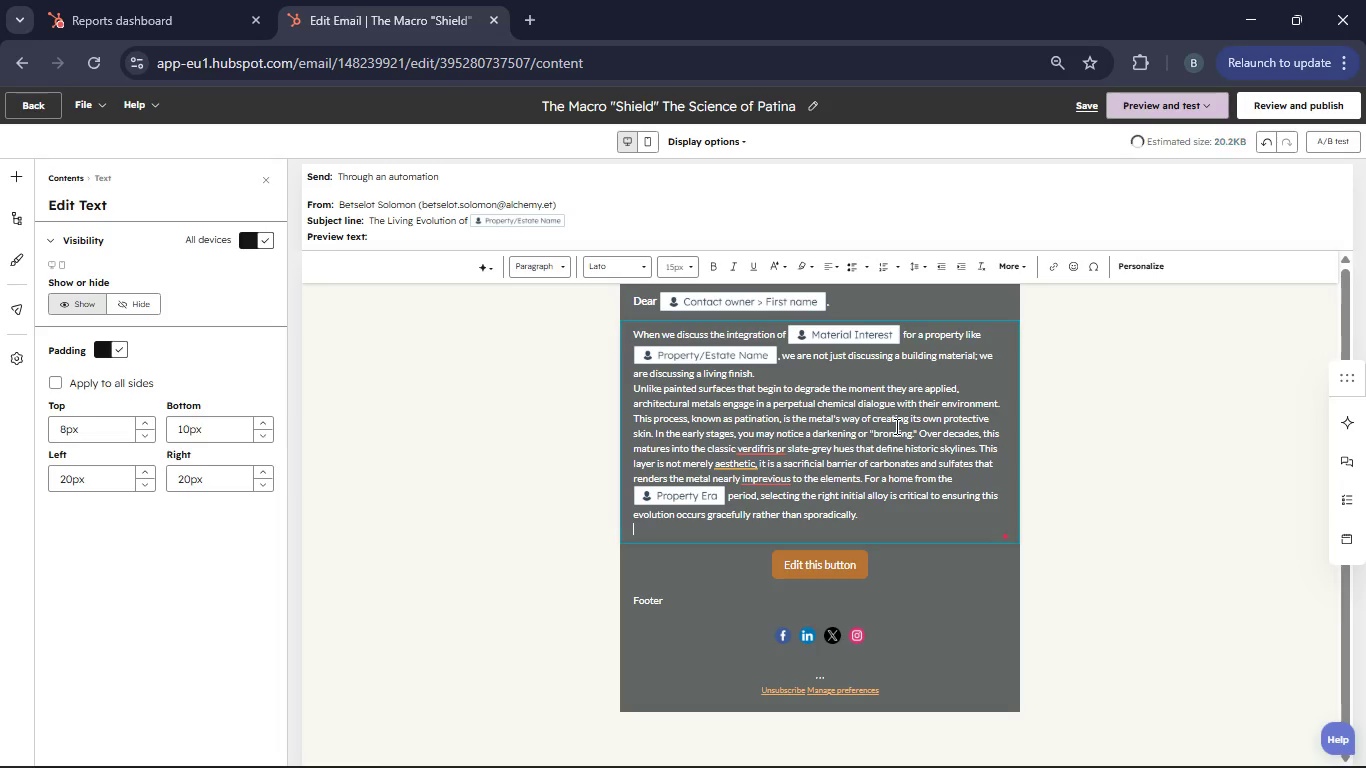 
key(Enter)
 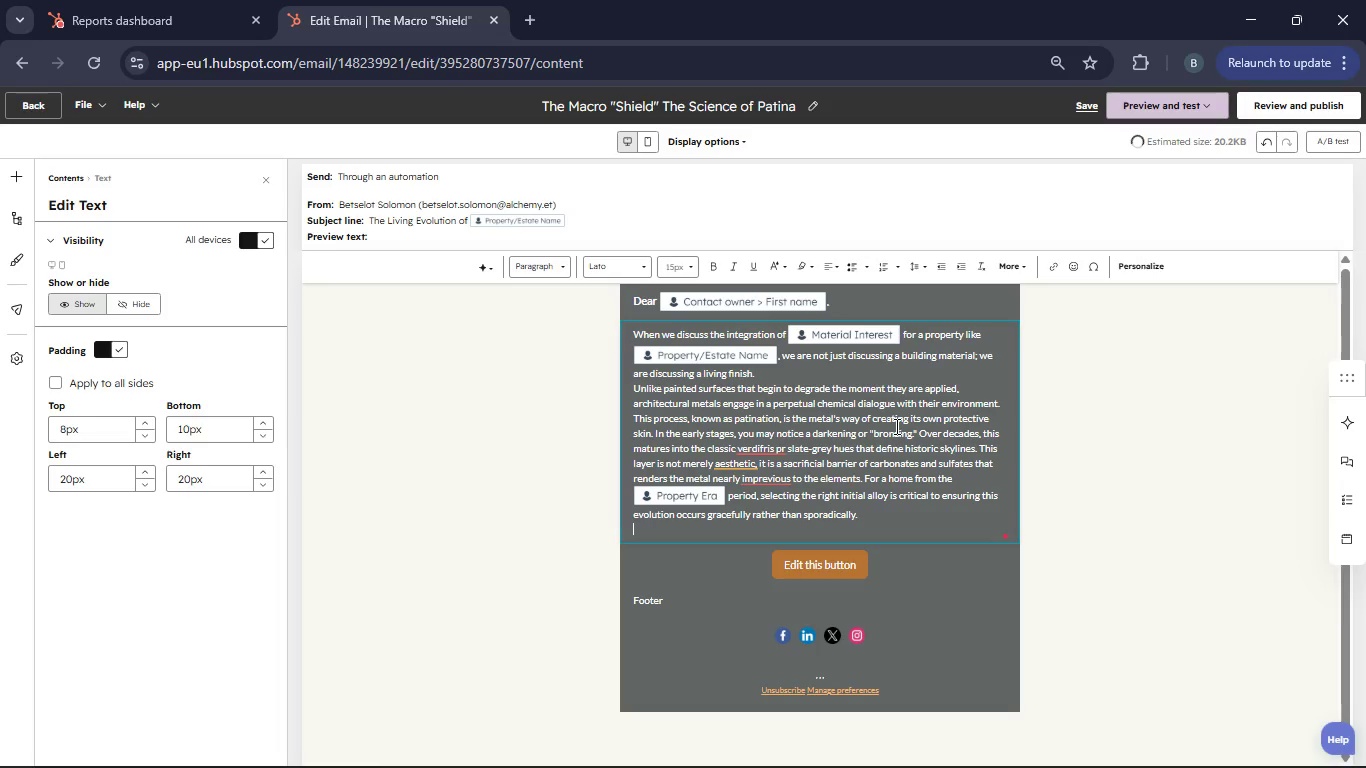 
type(We view our role not as installers, but as facilitators of this natural alchemy.)
 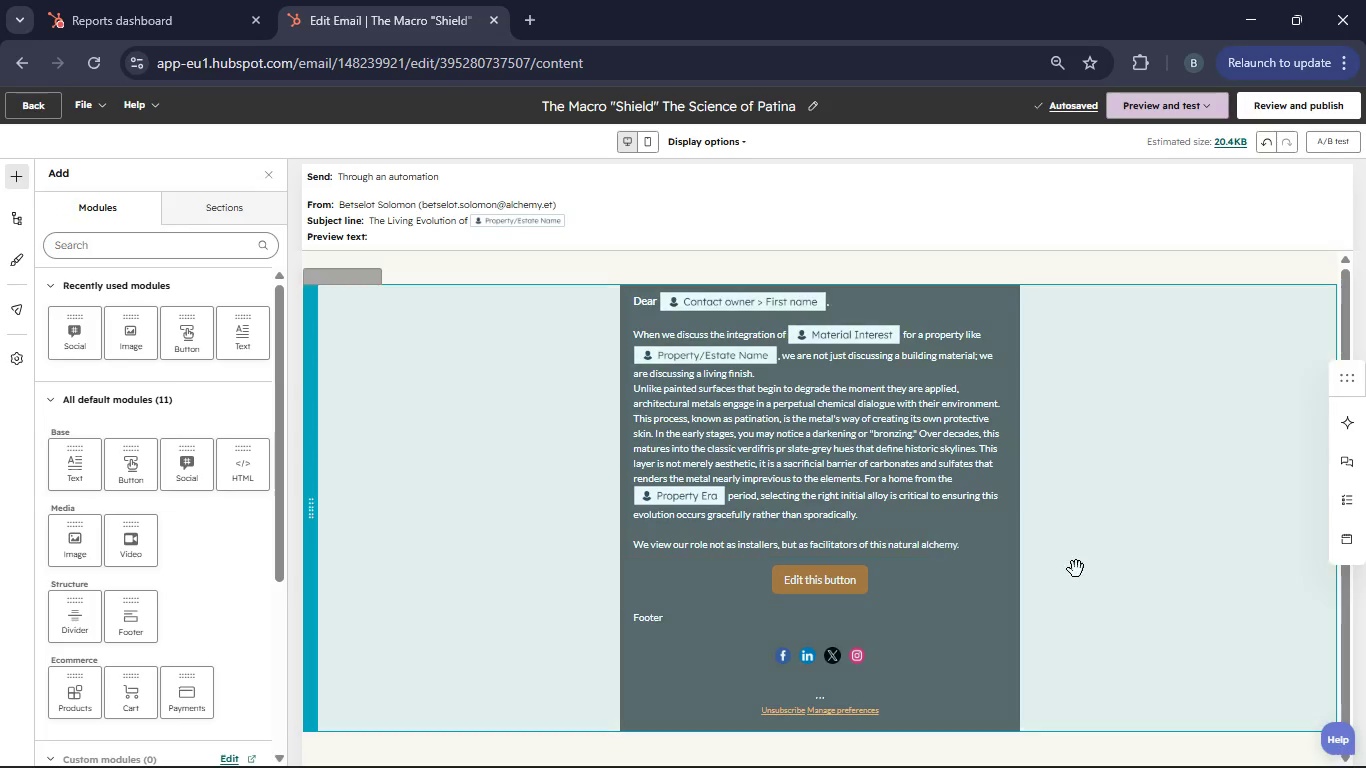 
left_click([996, 551])
 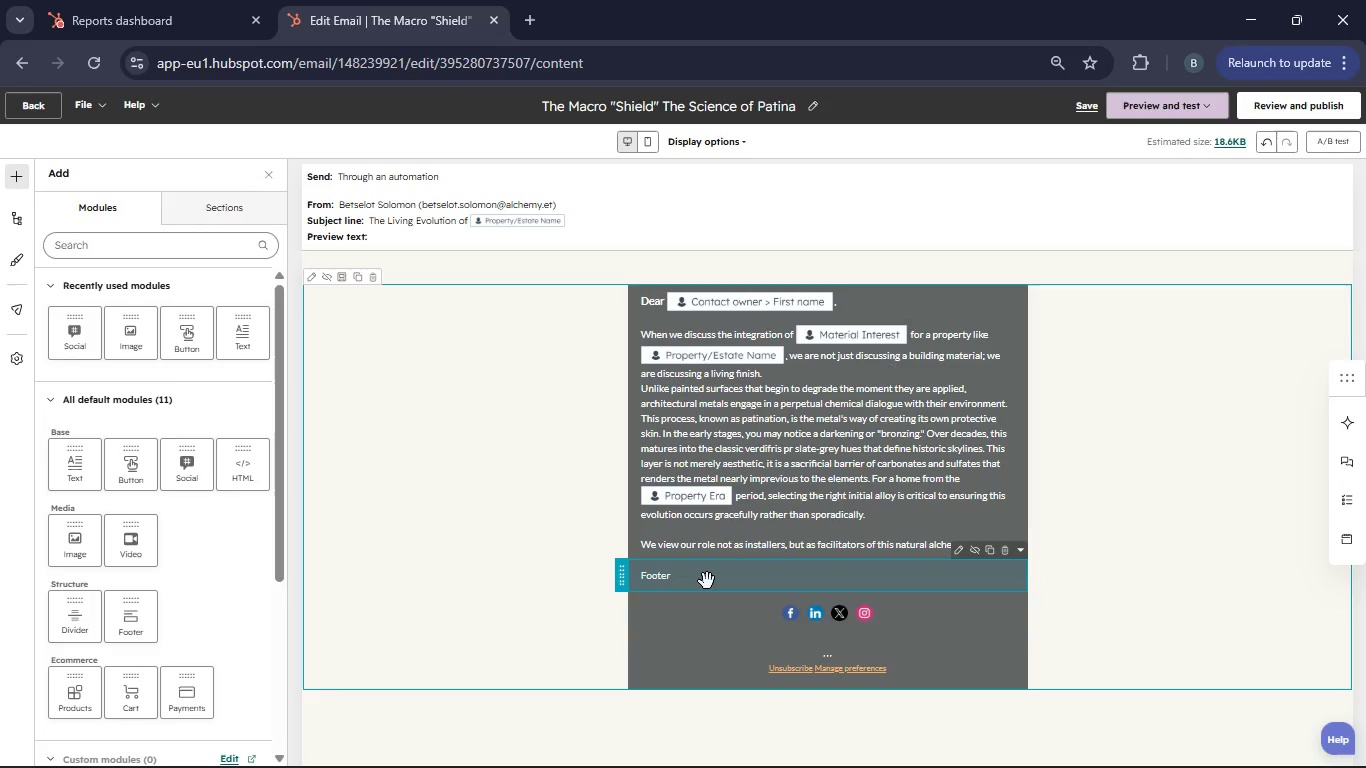 
left_click([707, 581])
 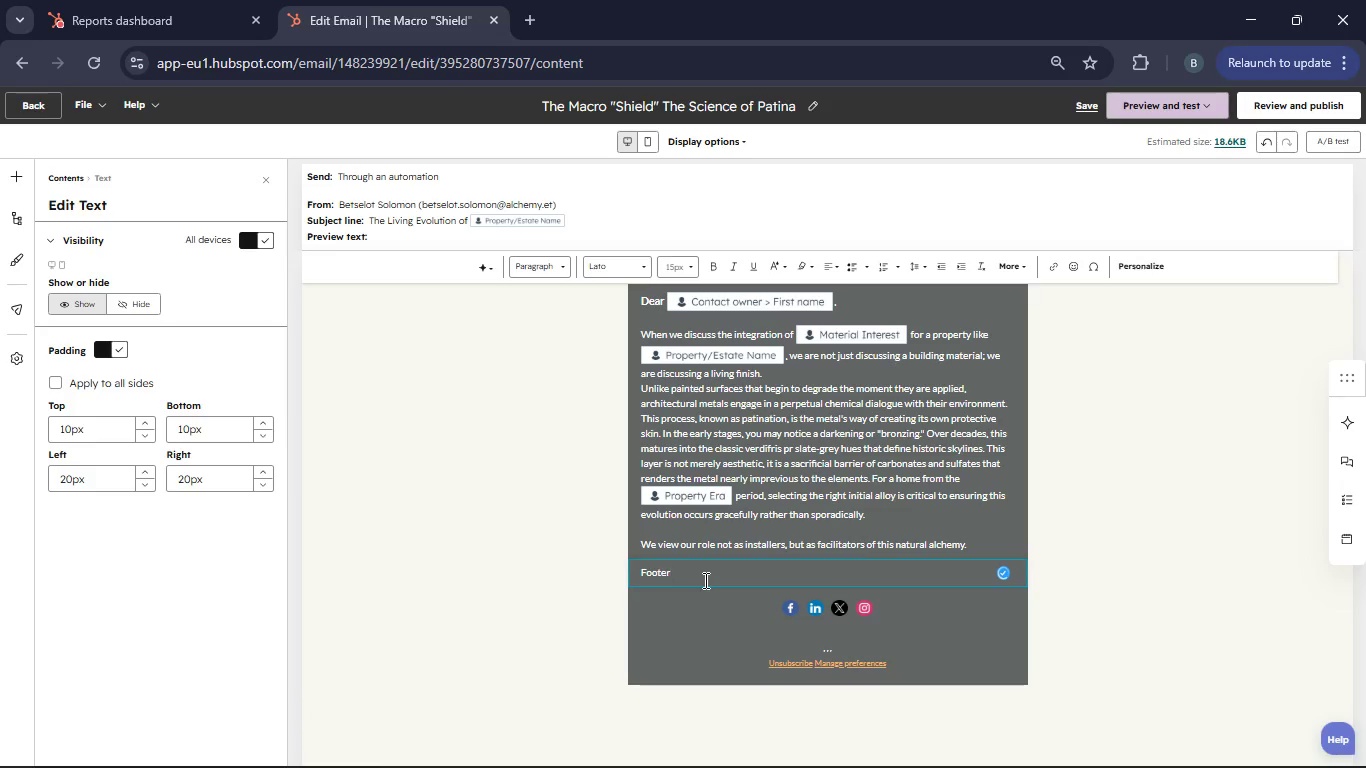 
key(Backspace)
key(Backspace)
key(Backspace)
key(Backspace)
key(Backspace)
key(Backspace)
type(Warmly)
 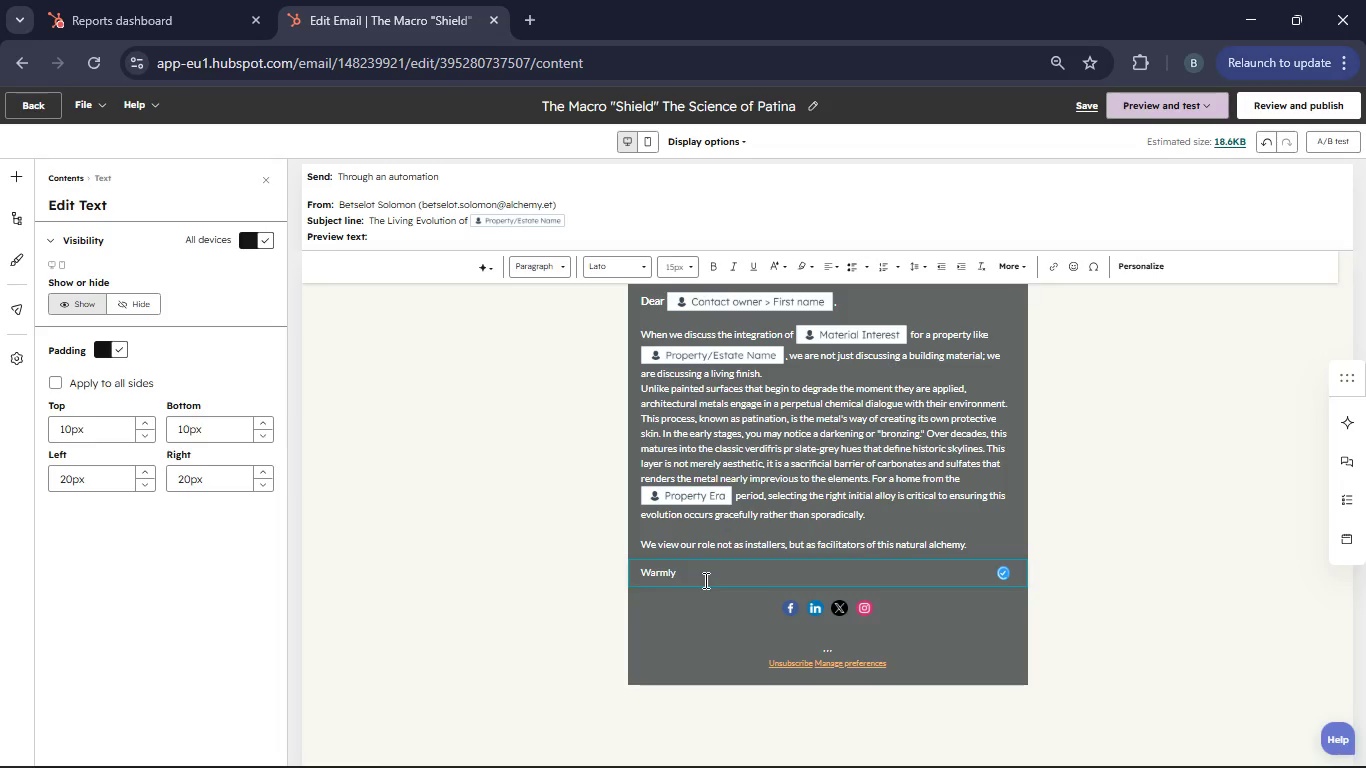 
key(Enter)
 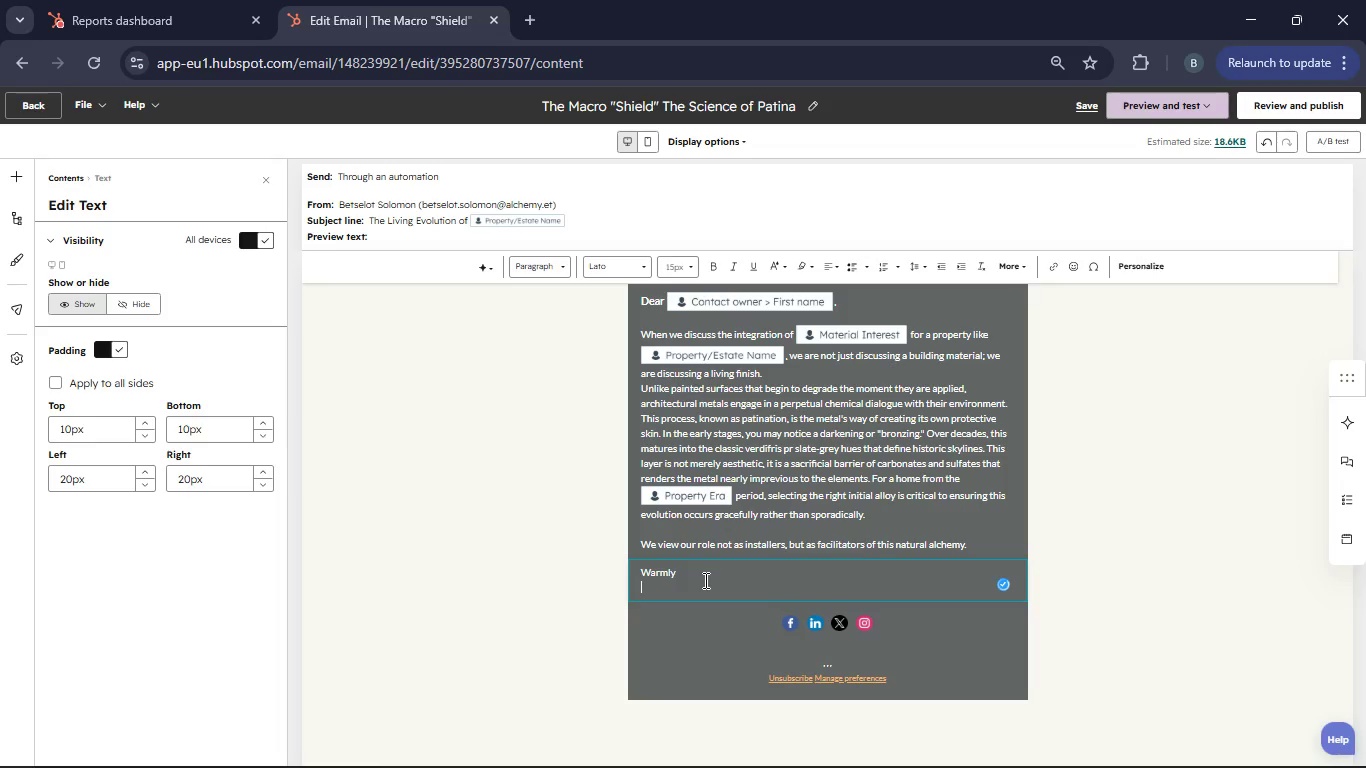 
type(Zinc & Zest Architectural Metals)
 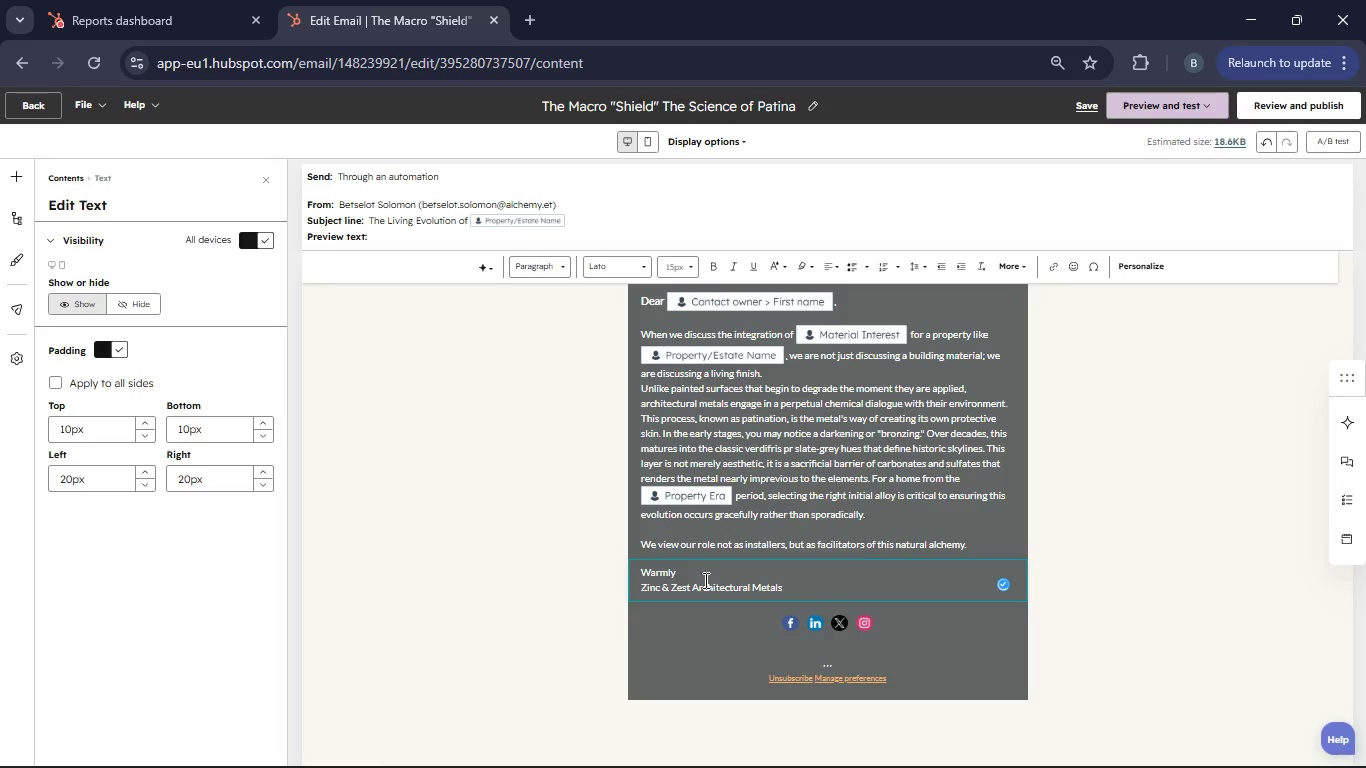 
left_click_drag(start_coordinate=[785, 584], to_coordinate=[627, 589])
 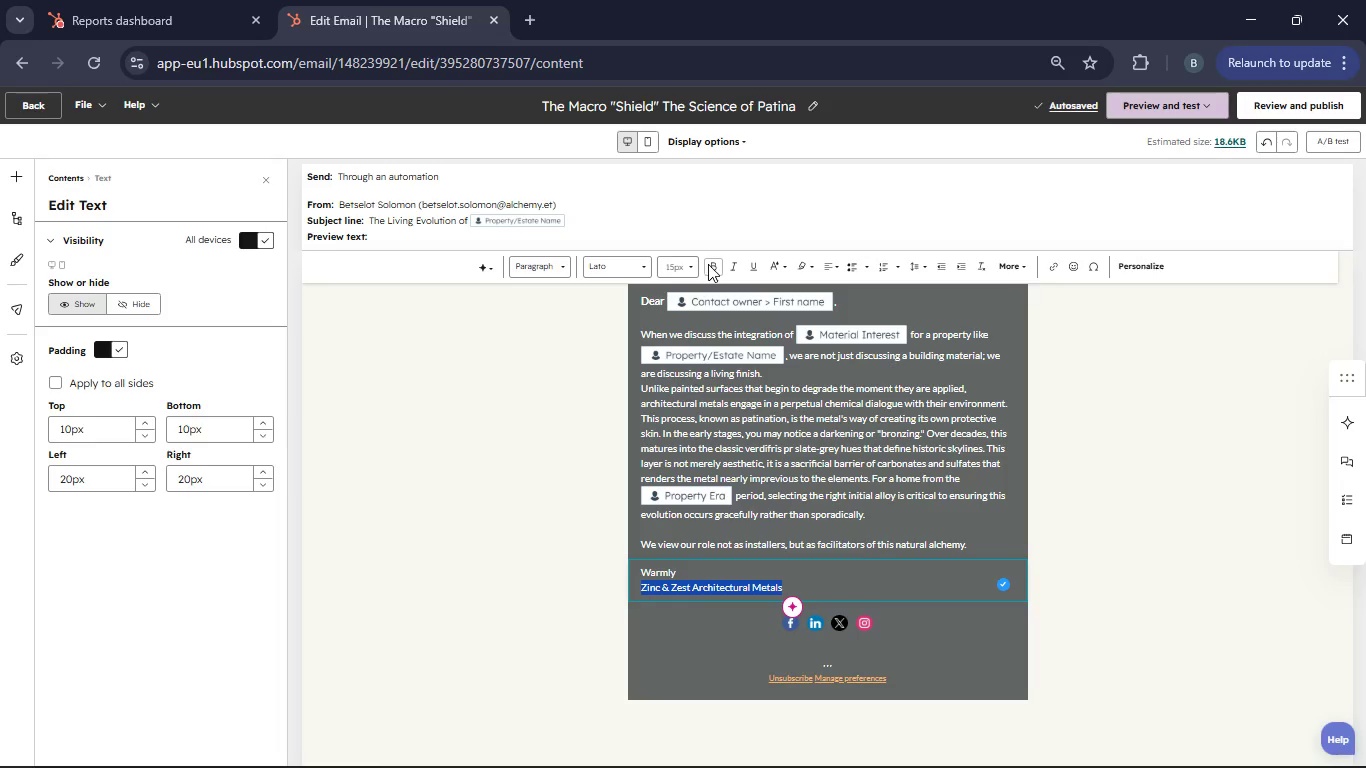 
left_click([708, 264])
 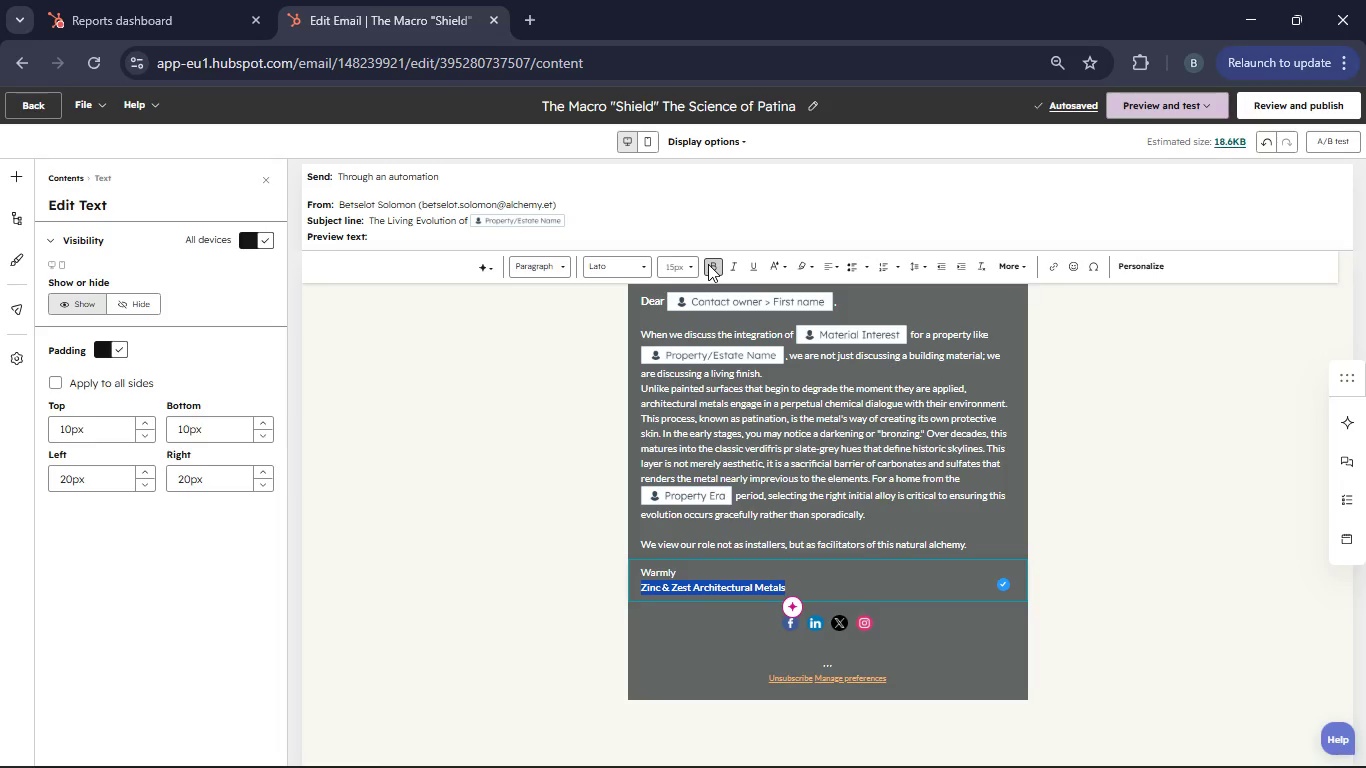 
left_click([689, 270])
 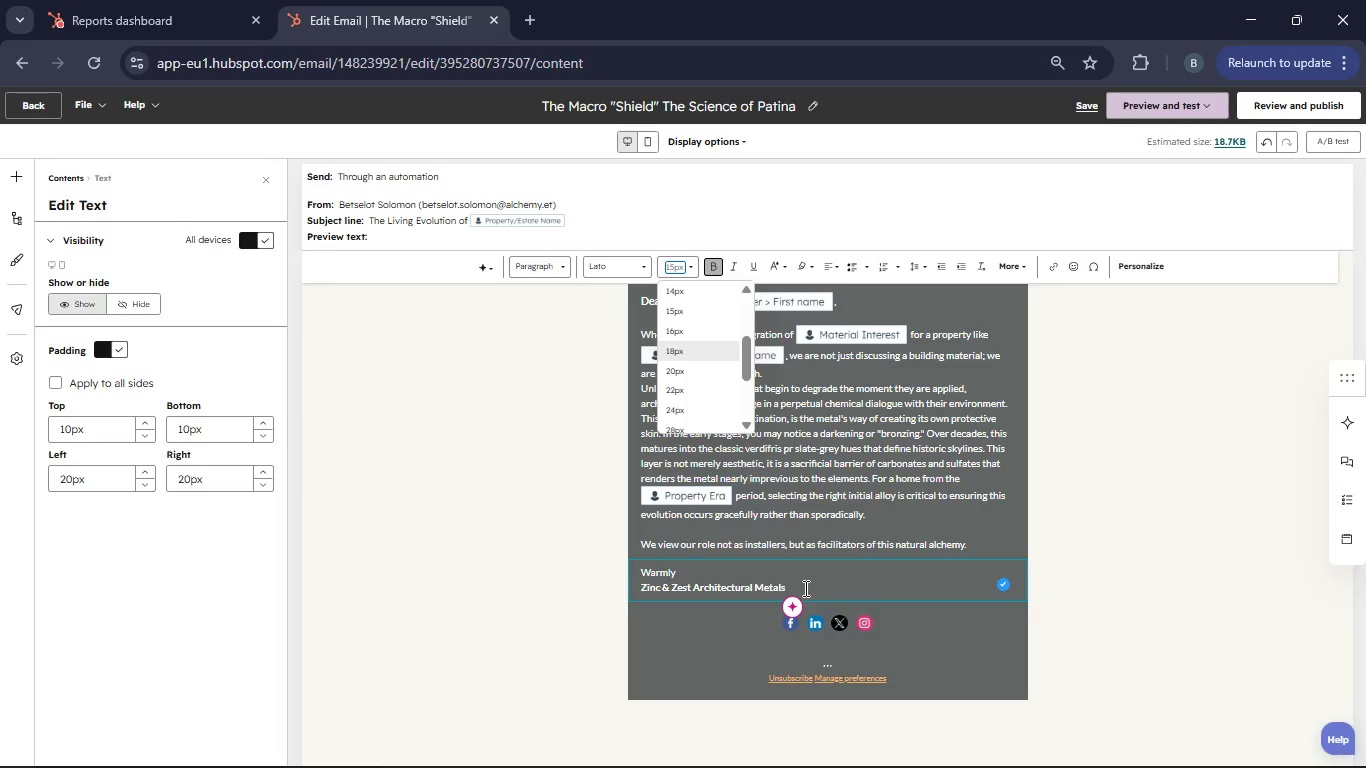 
left_click([804, 588])
 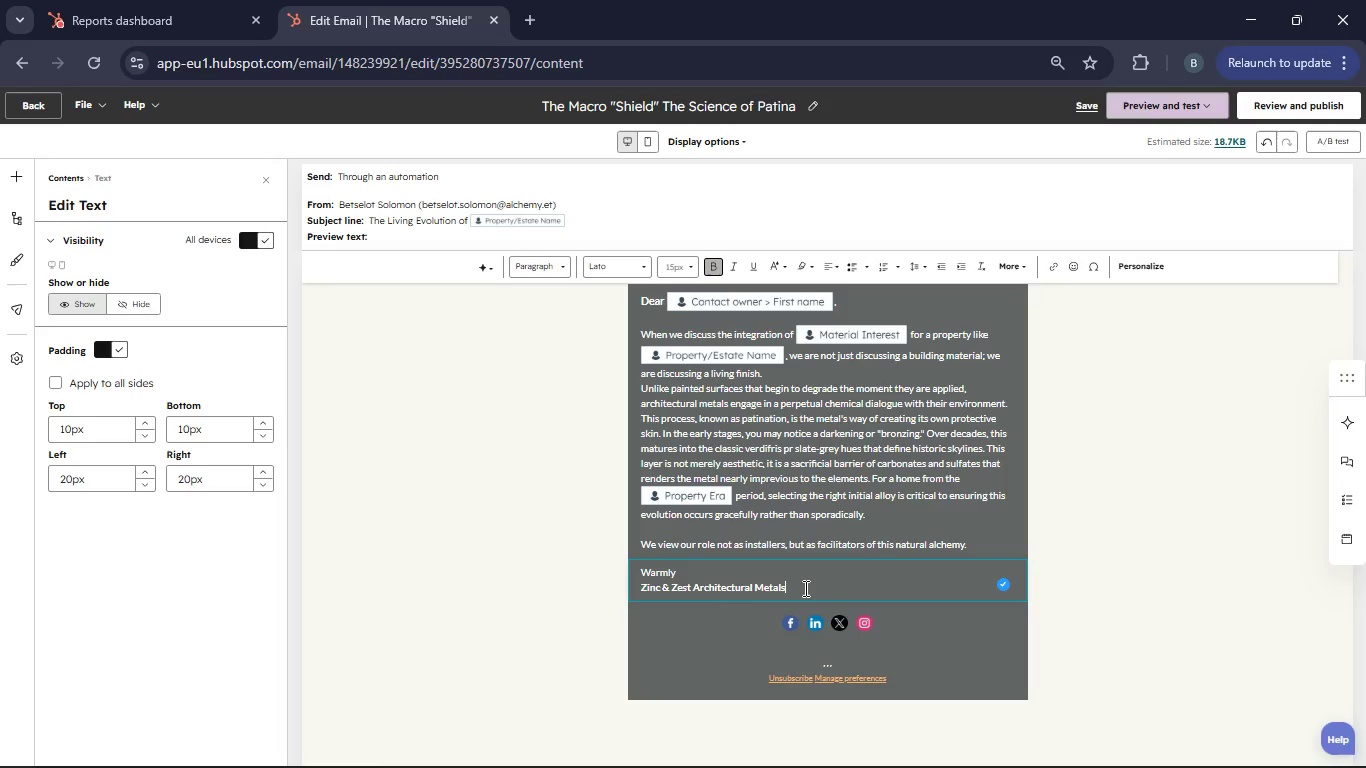 
left_click_drag(start_coordinate=[804, 588], to_coordinate=[627, 575])
 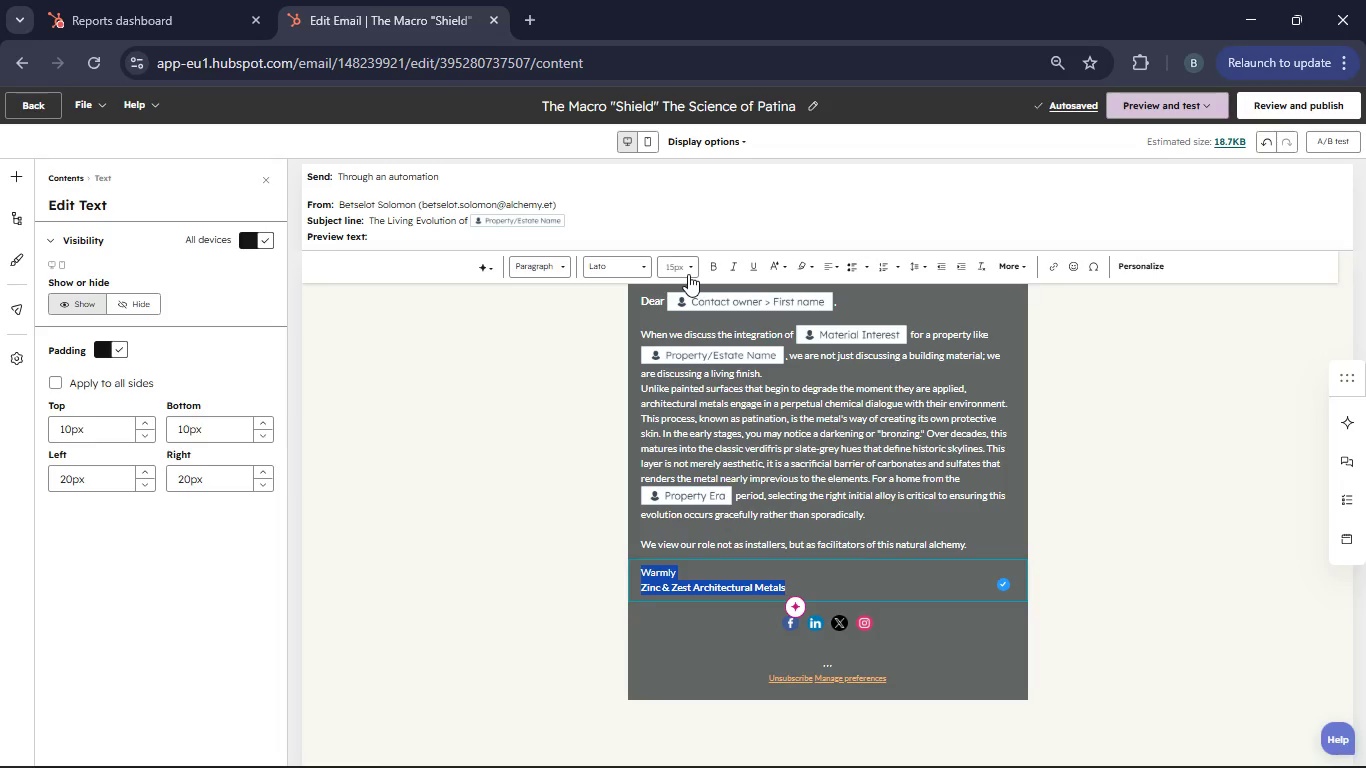 
left_click([688, 274])
 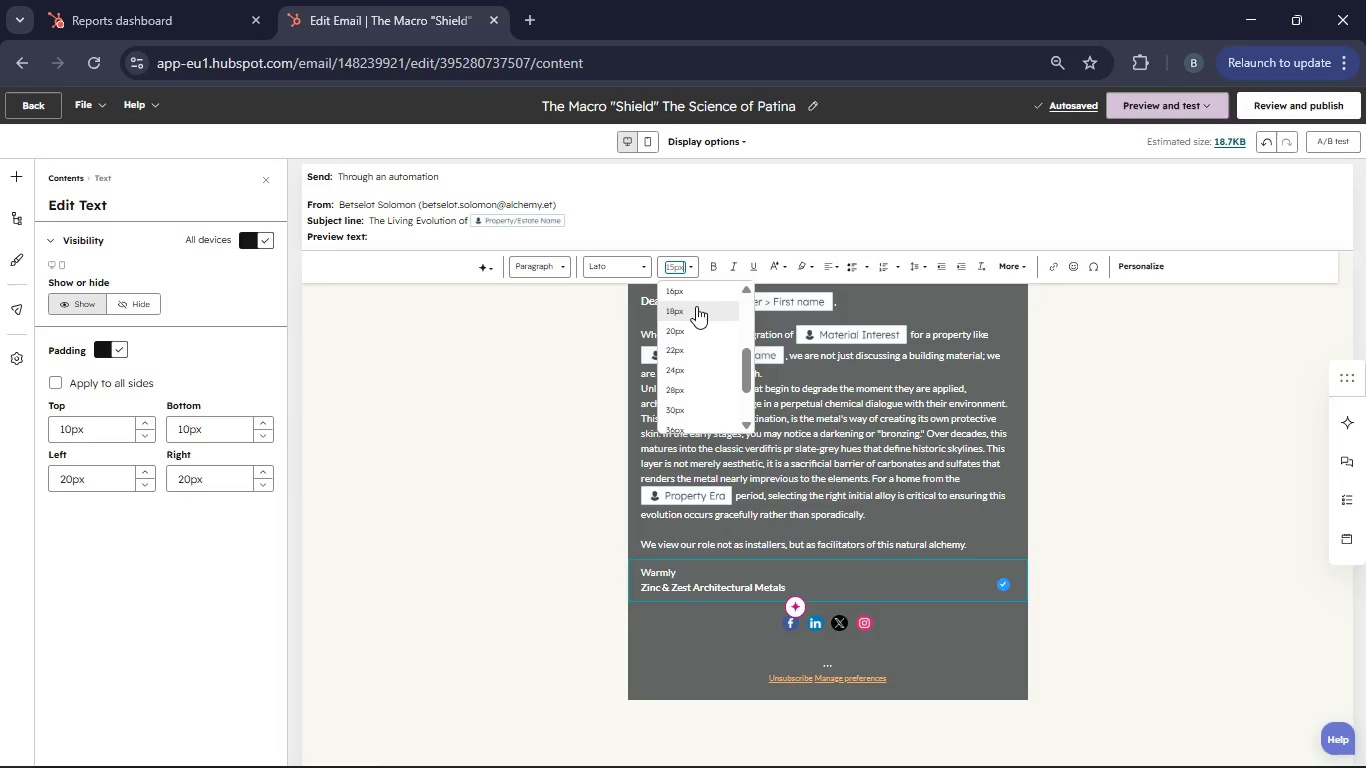 
left_click([693, 294])
 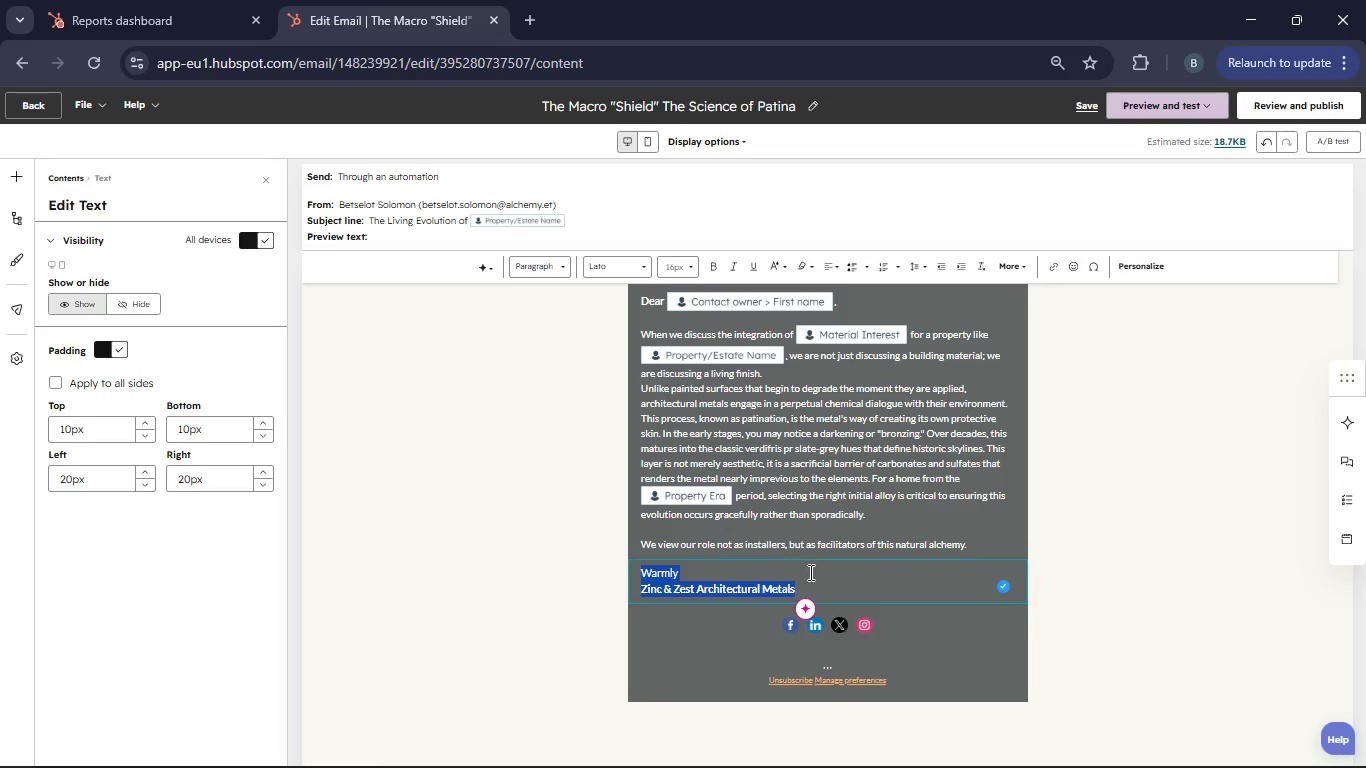 
left_click([809, 572])
 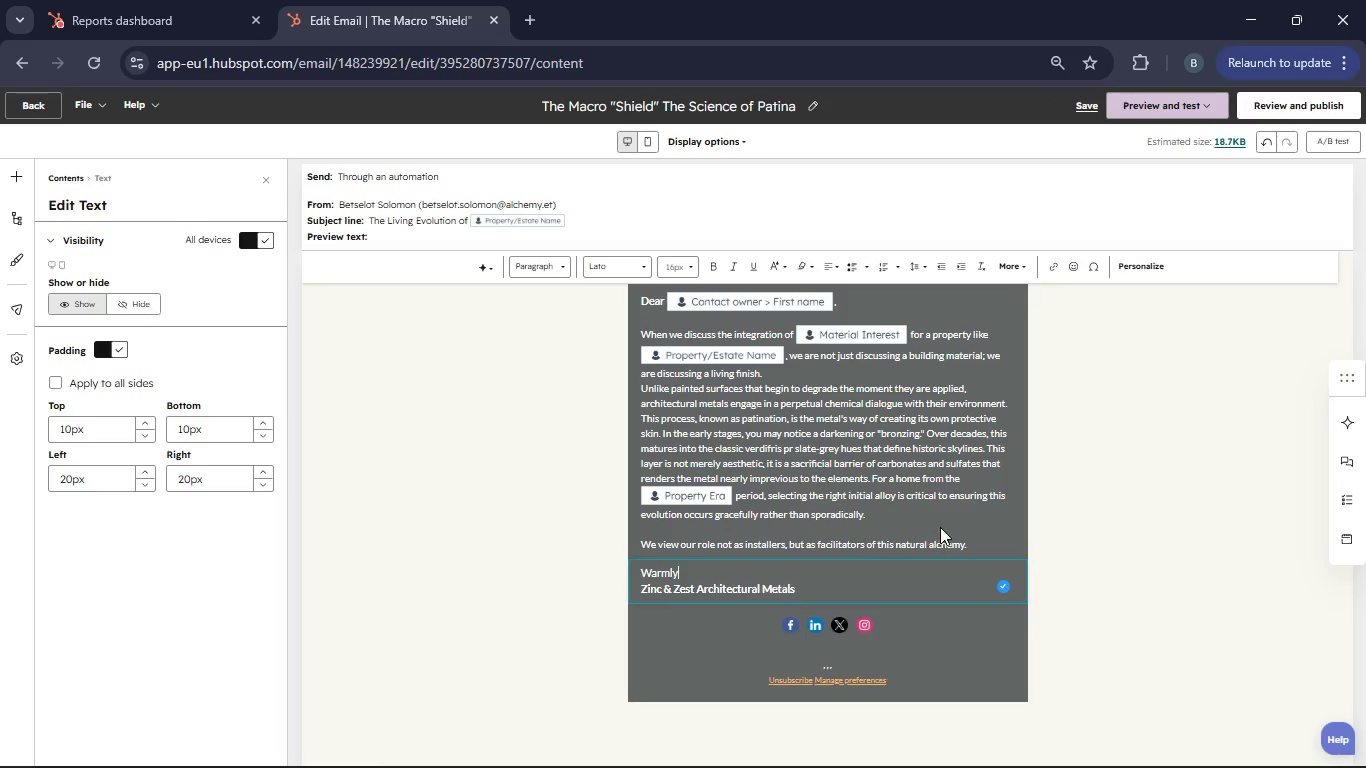 
left_click([940, 527])
 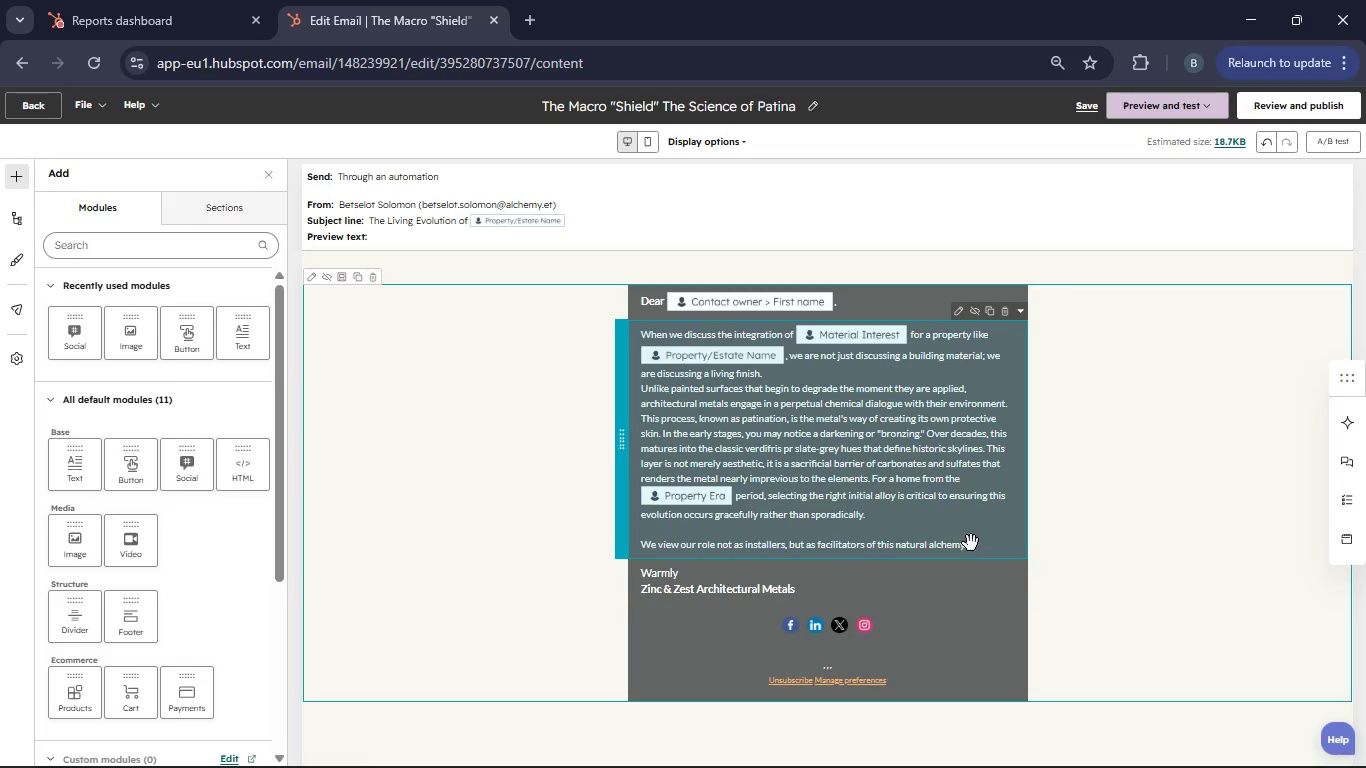 
left_click([971, 543])
 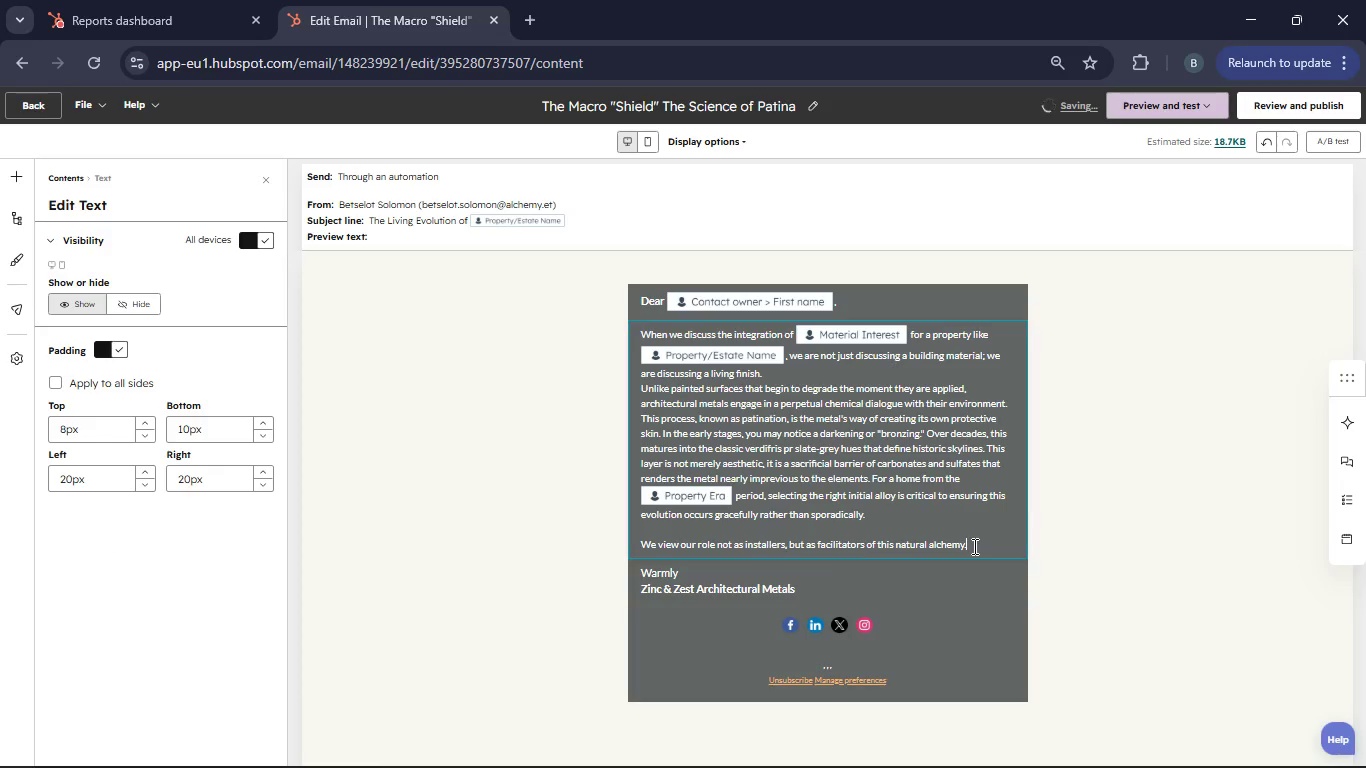 
left_click_drag(start_coordinate=[973, 546], to_coordinate=[634, 340])
 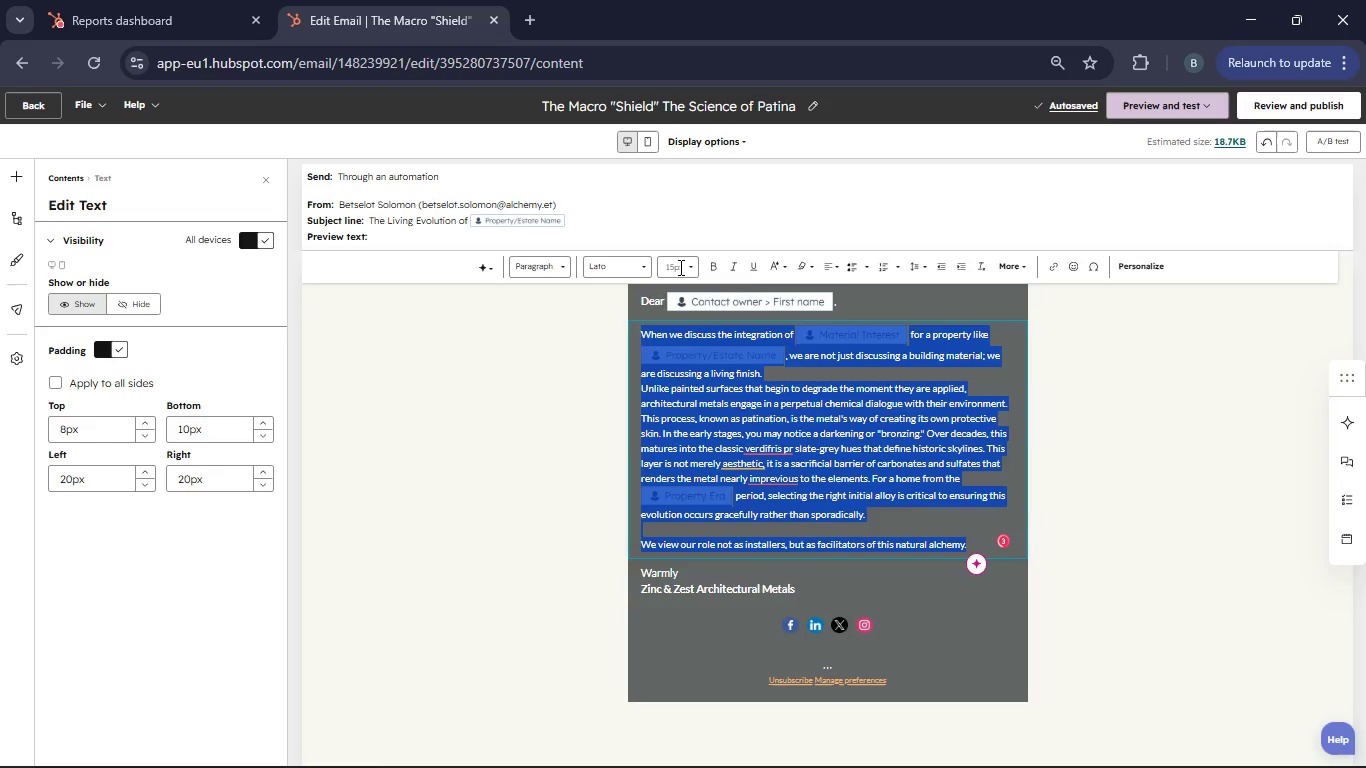 
left_click([679, 267])
 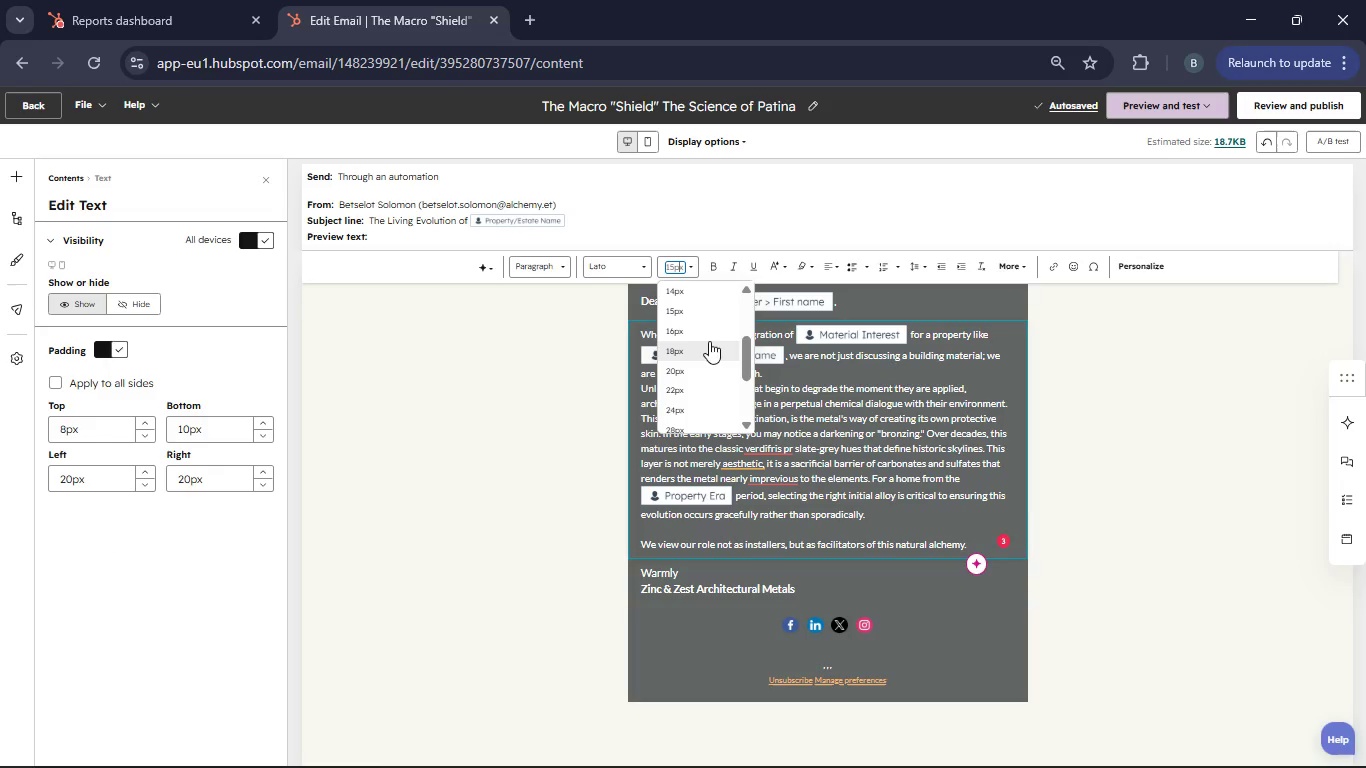 
left_click([693, 324])
 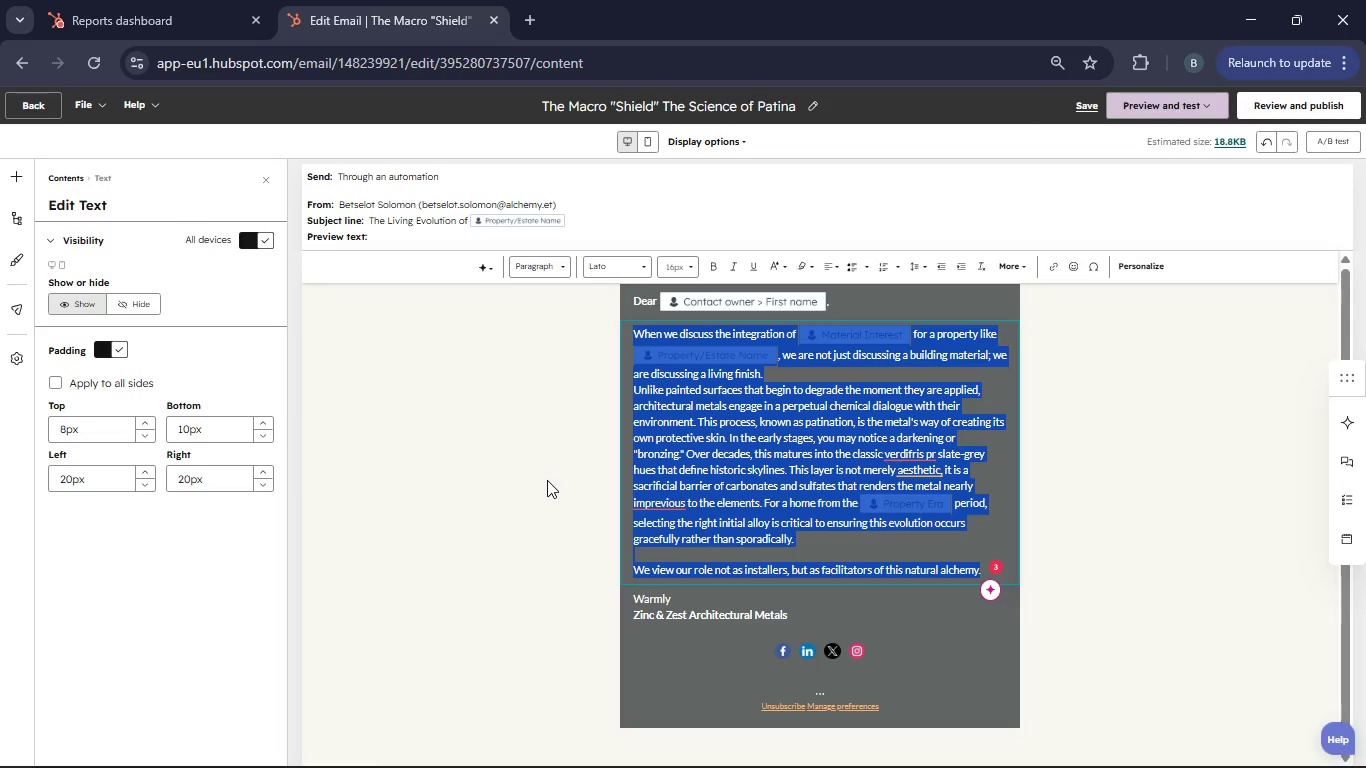 
left_click([547, 480])
 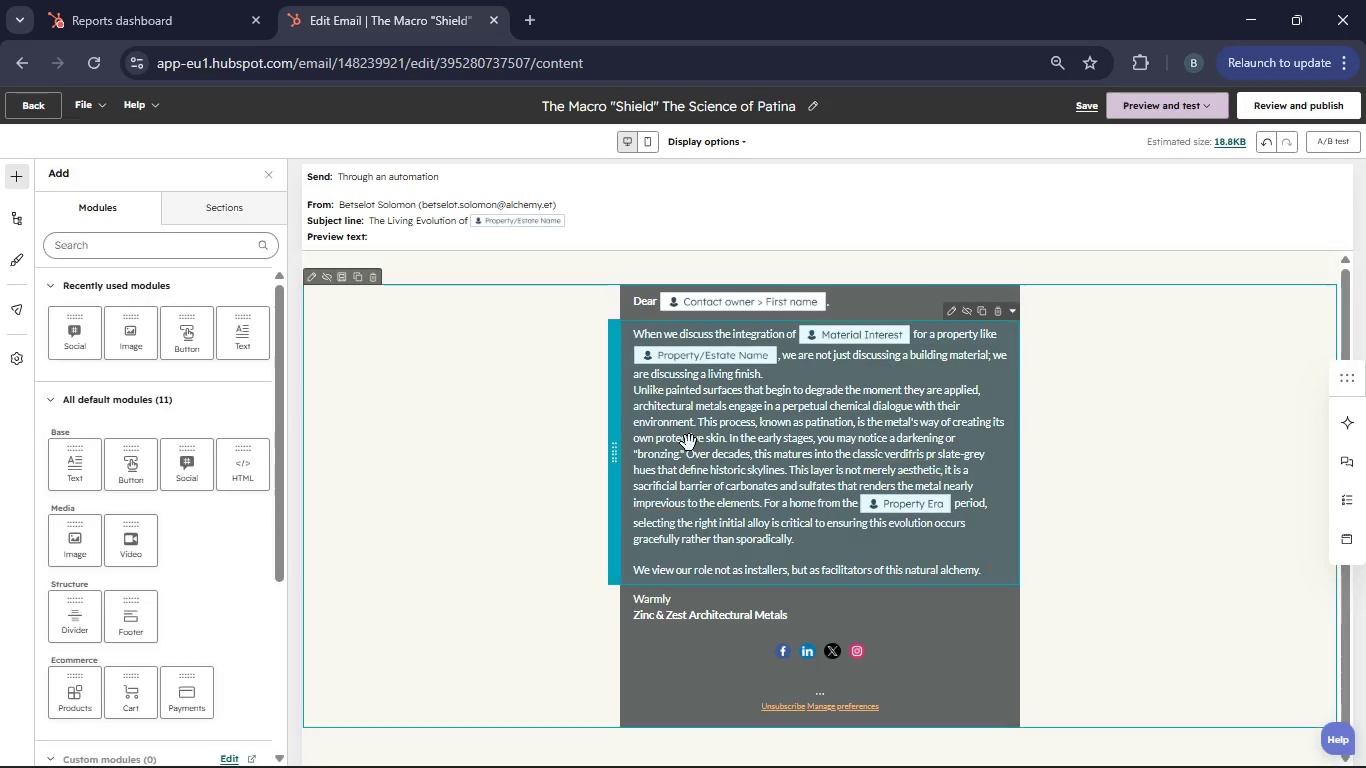 
scroll: coordinate [714, 441], scroll_direction: up, amount: 3.0
 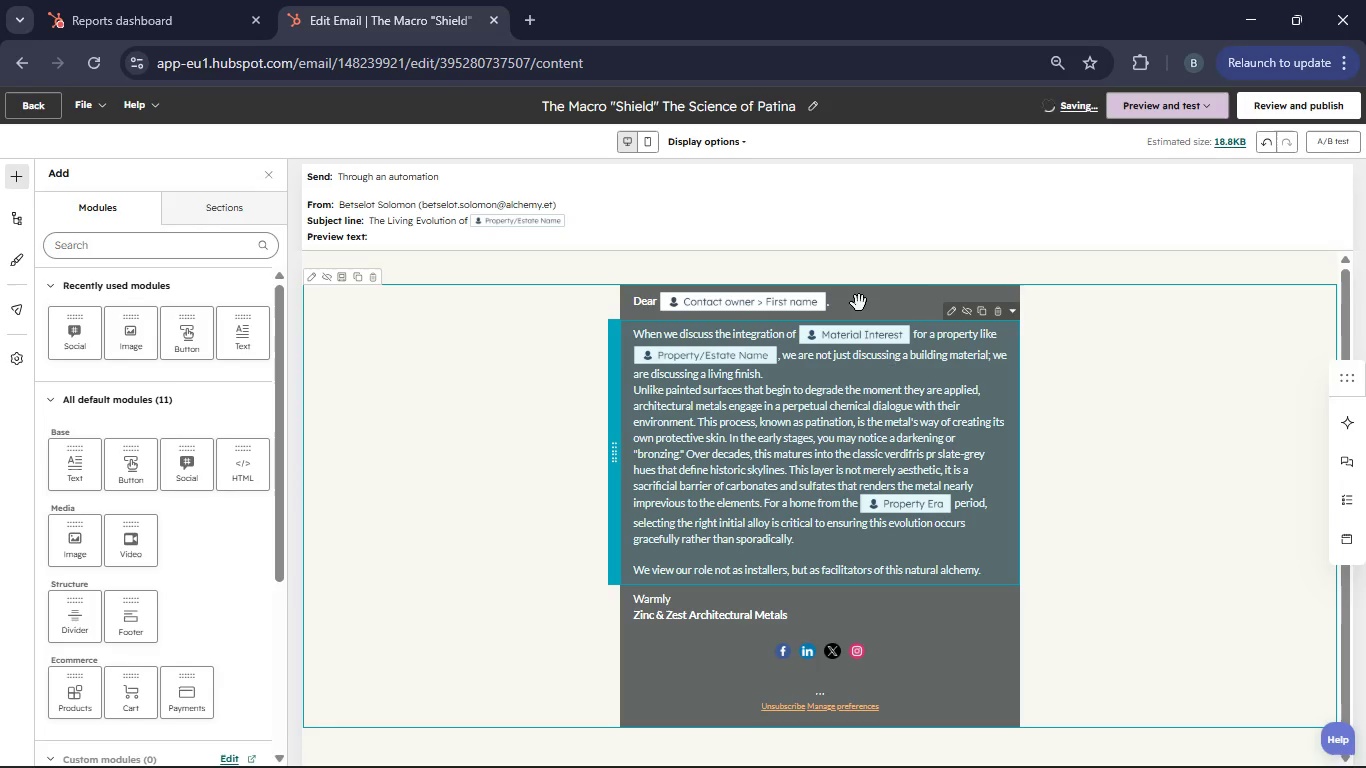 
left_click([859, 303])
 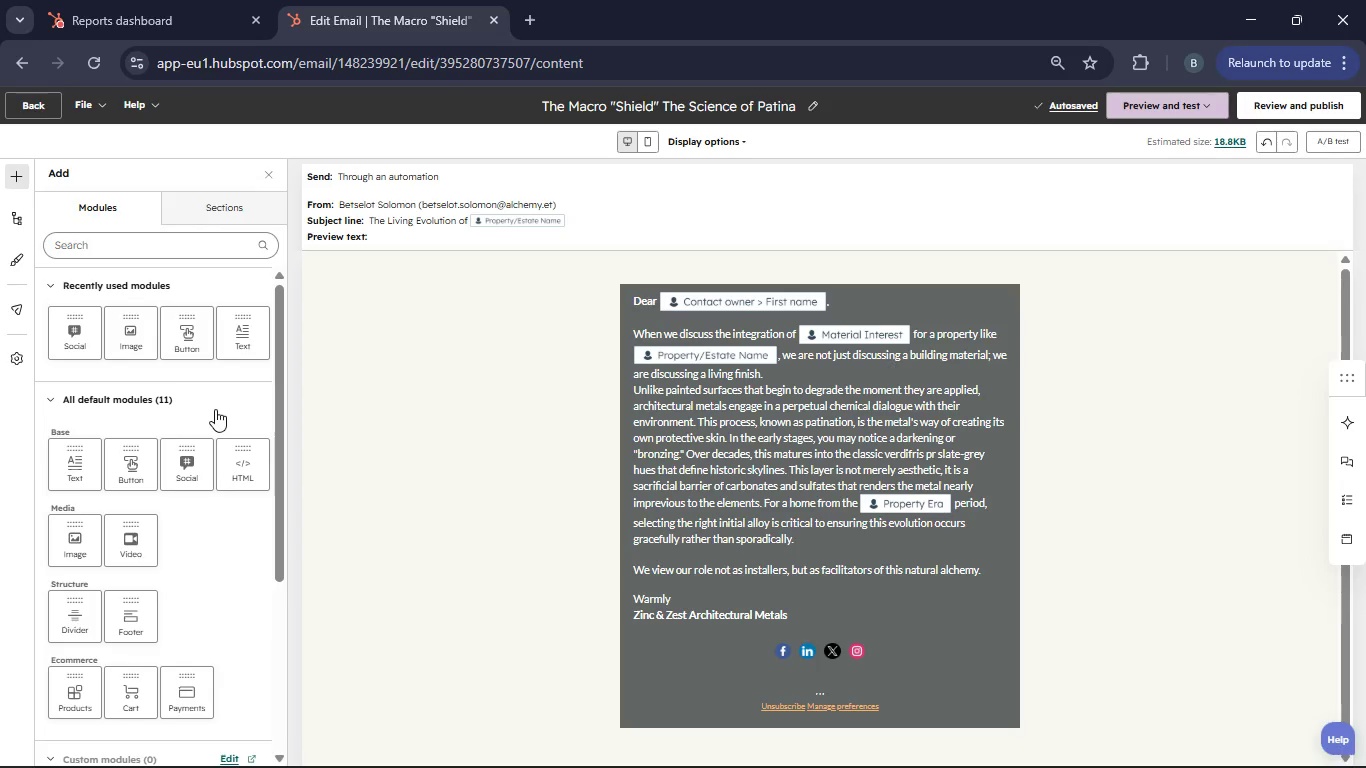 
wait(8.8)
 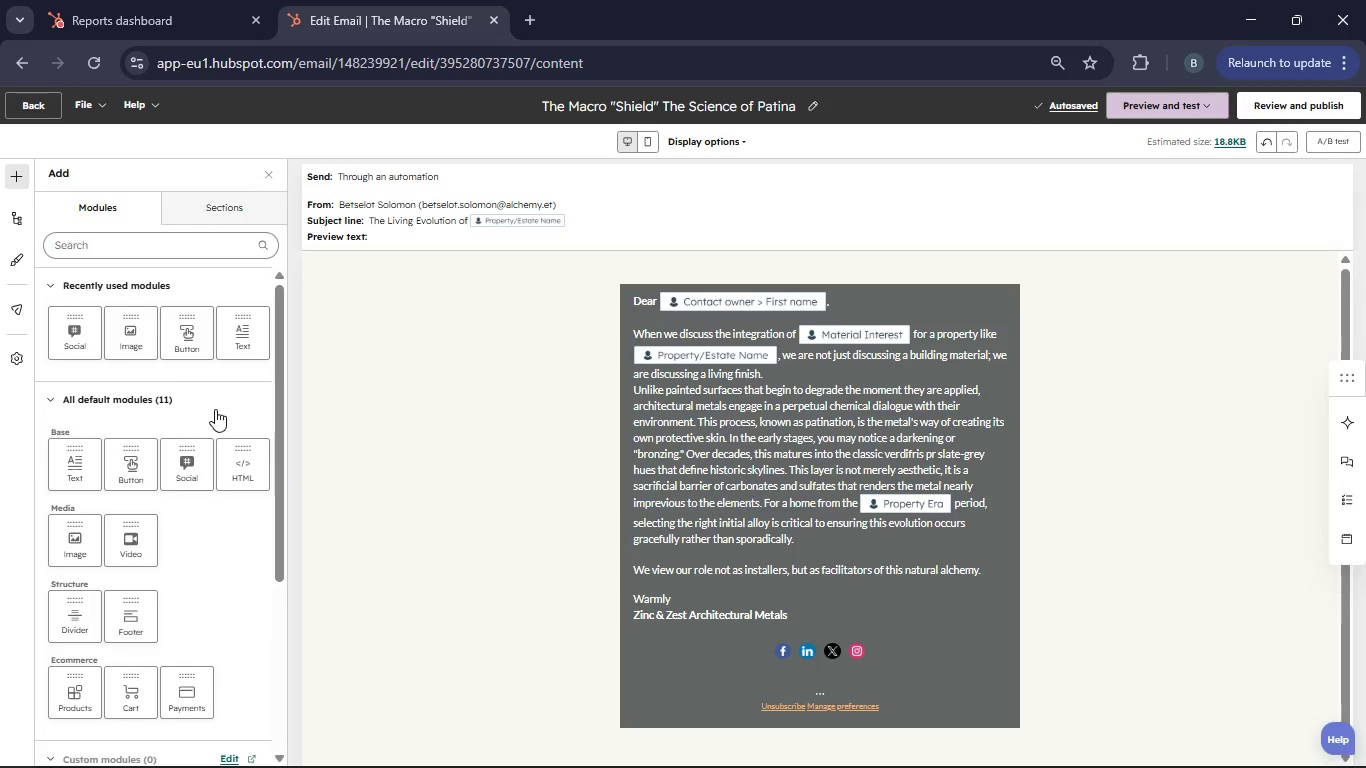 
left_click([264, 170])
 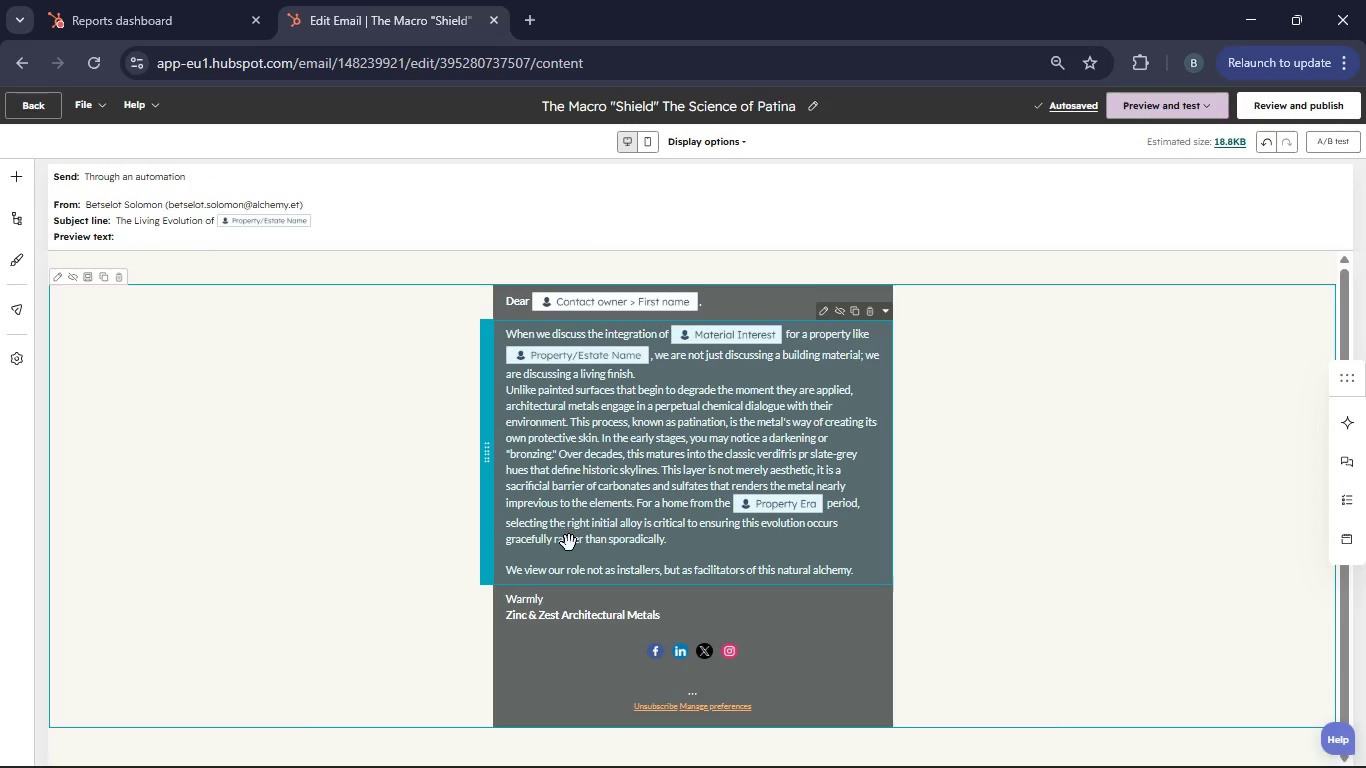 
left_click([613, 505])
 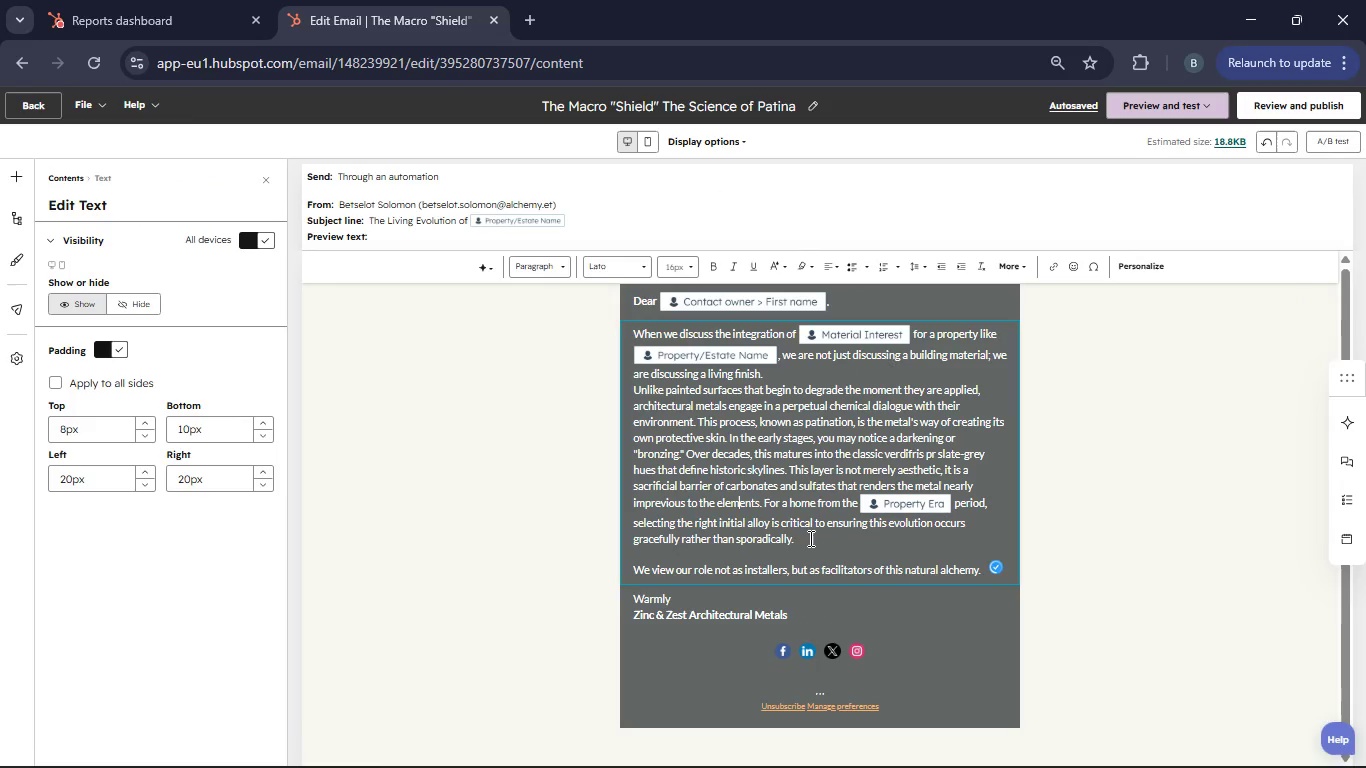 
wait(5.17)
 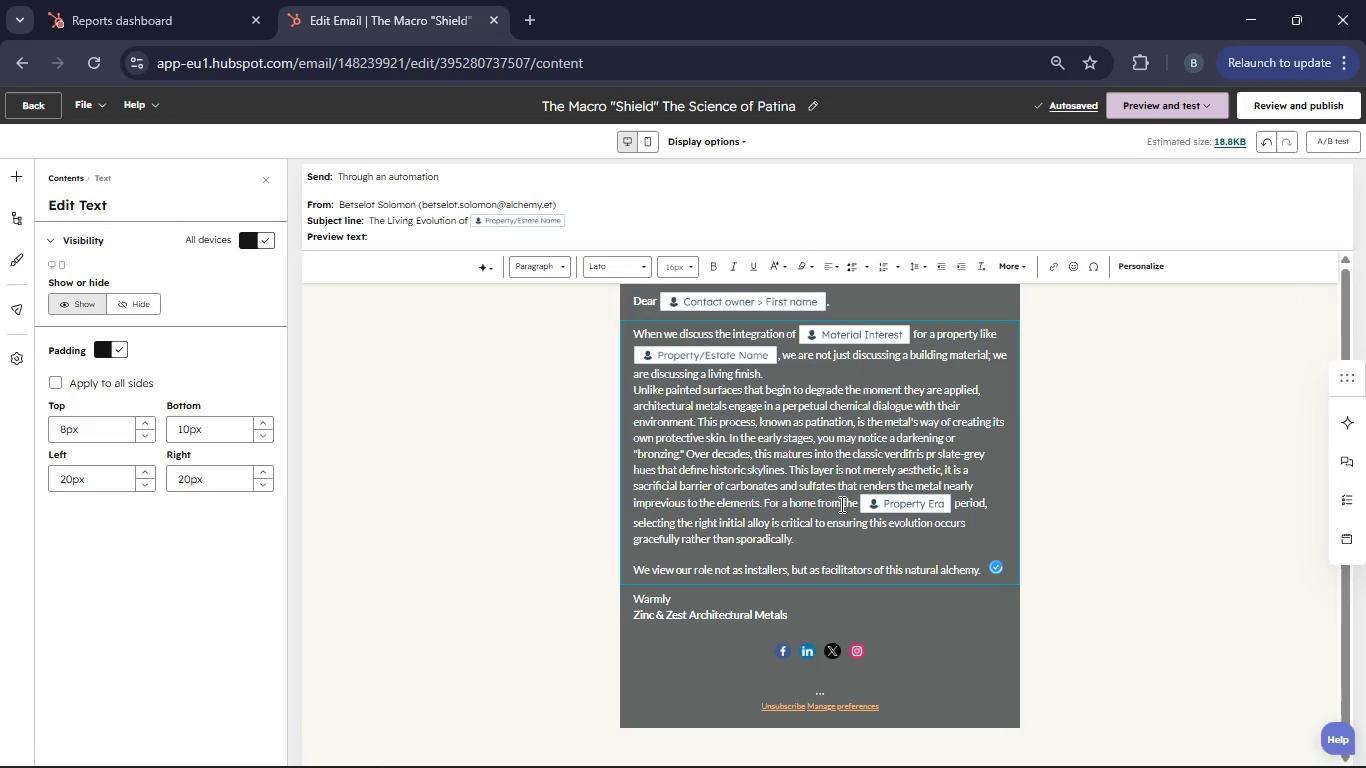 
left_click_drag(start_coordinate=[789, 530], to_coordinate=[594, 378])
 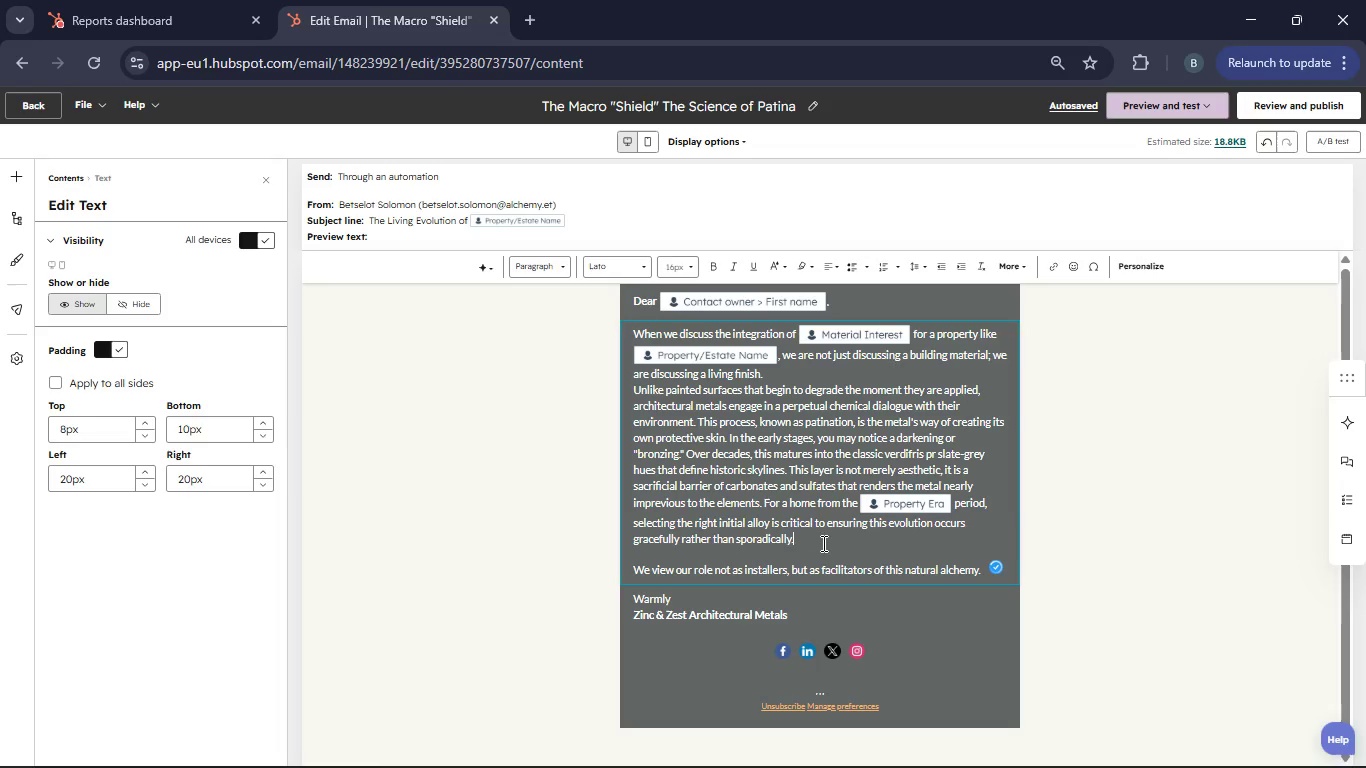 
left_click([822, 543])
 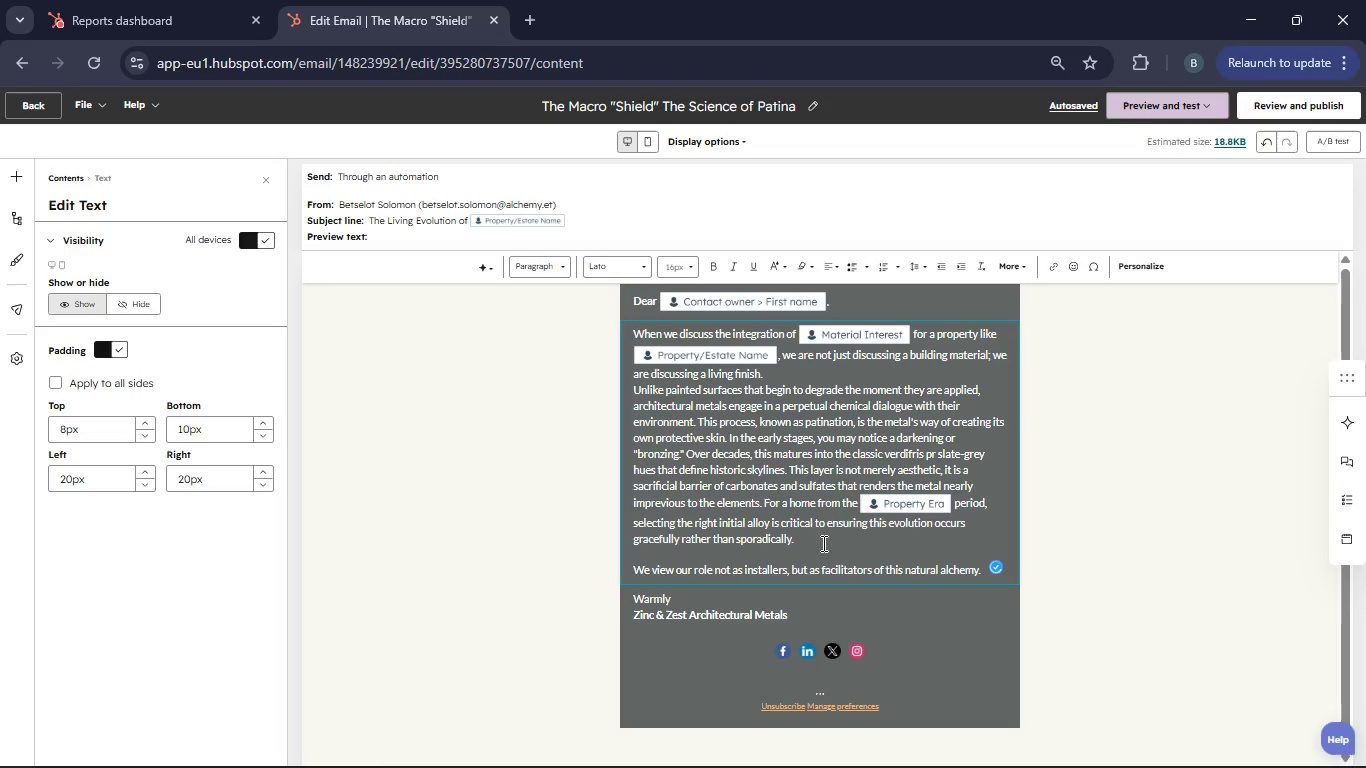 
left_click_drag(start_coordinate=[822, 543], to_coordinate=[592, 342])
 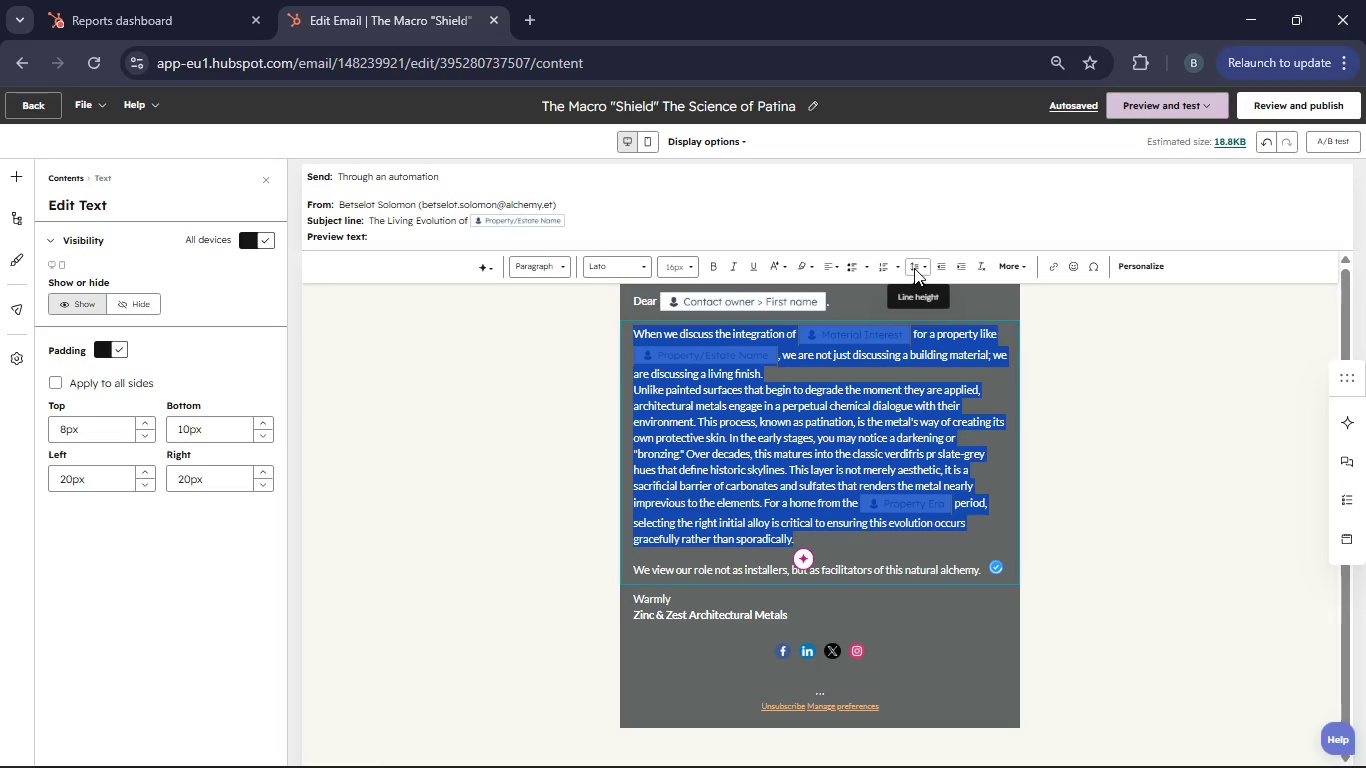 
left_click([916, 268])
 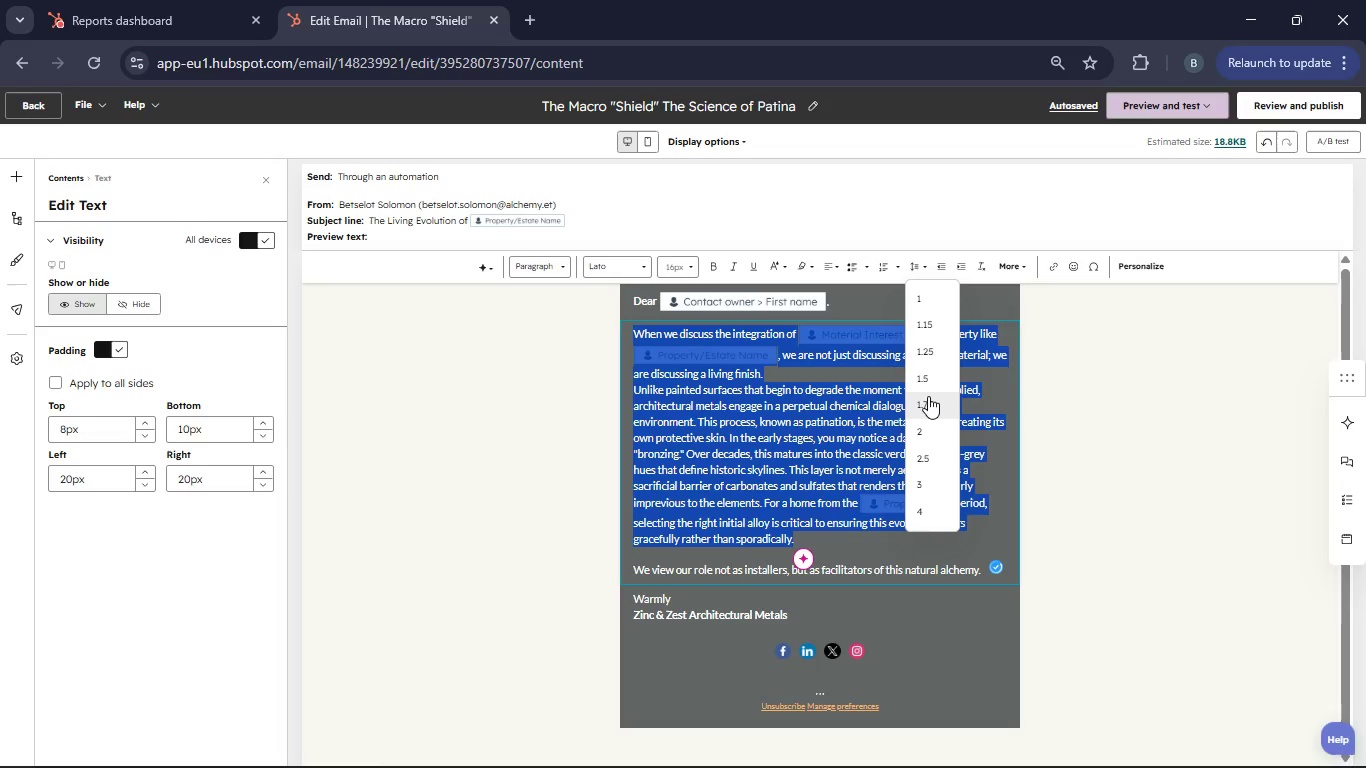 
left_click([928, 396])
 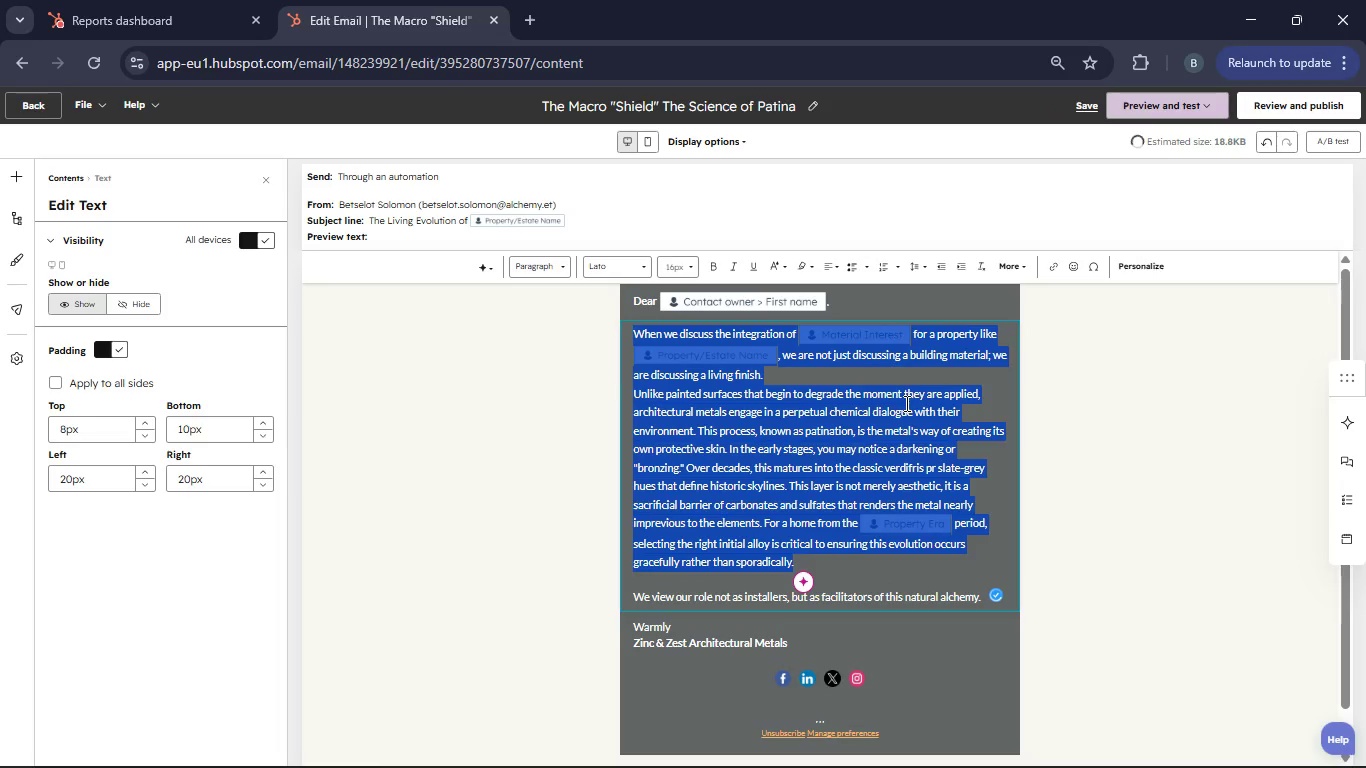 
left_click([503, 438])
 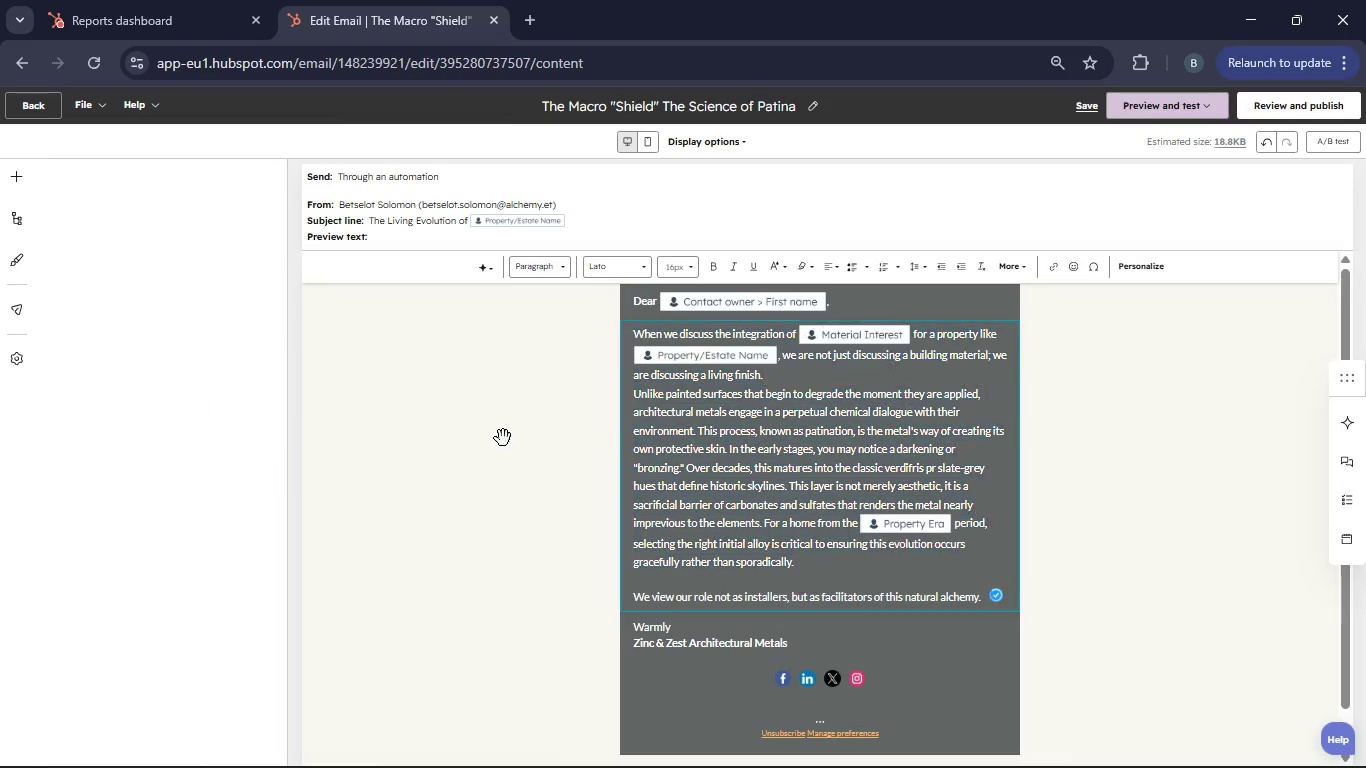 
scroll: coordinate [654, 423], scroll_direction: down, amount: 2.0
 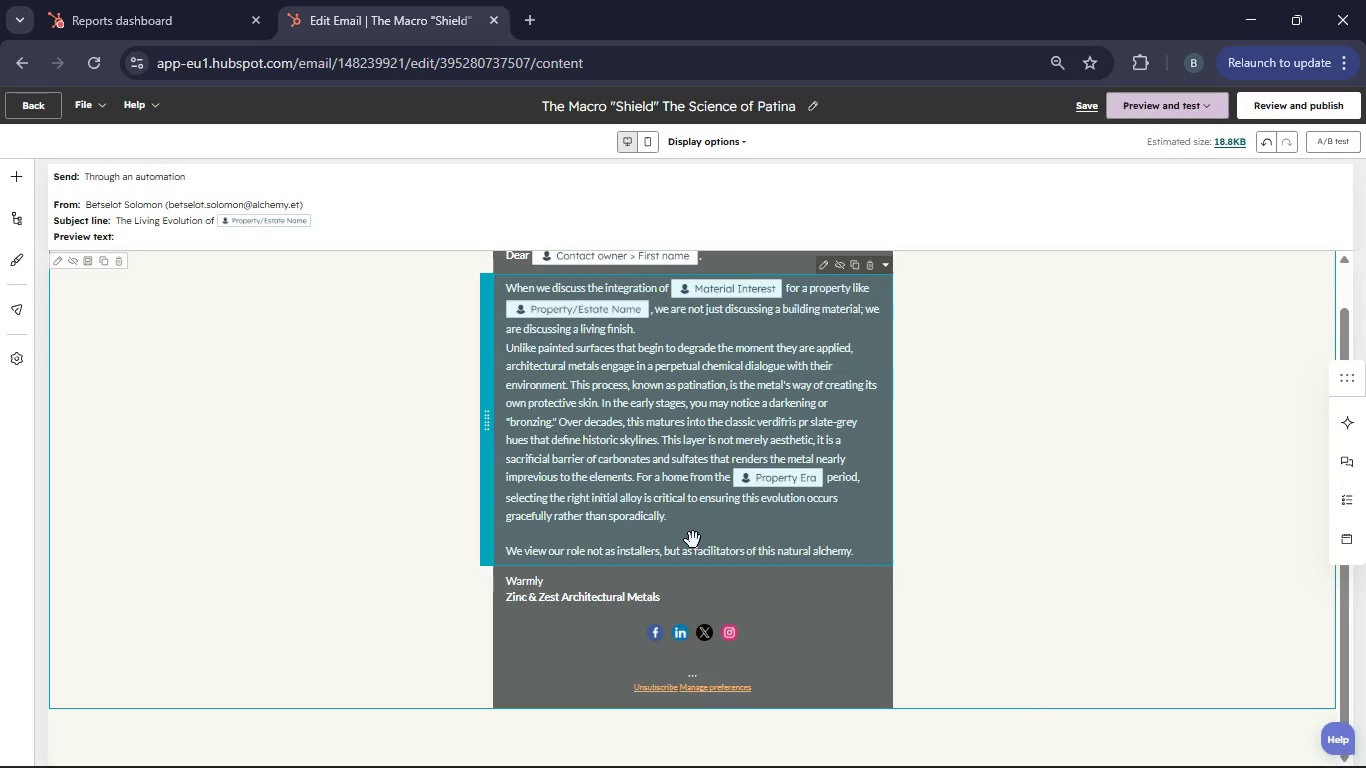 
left_click([272, 466])
 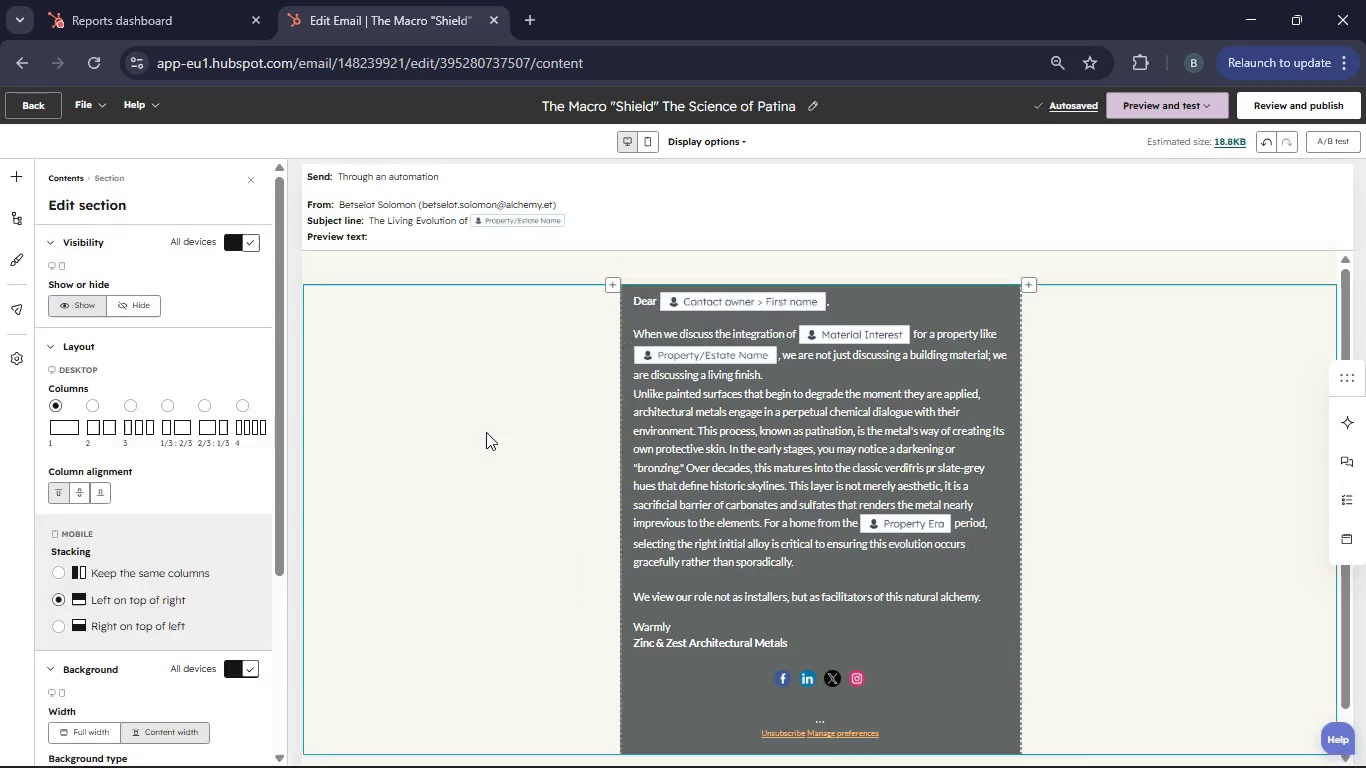 
scroll: coordinate [487, 432], scroll_direction: up, amount: 6.0
 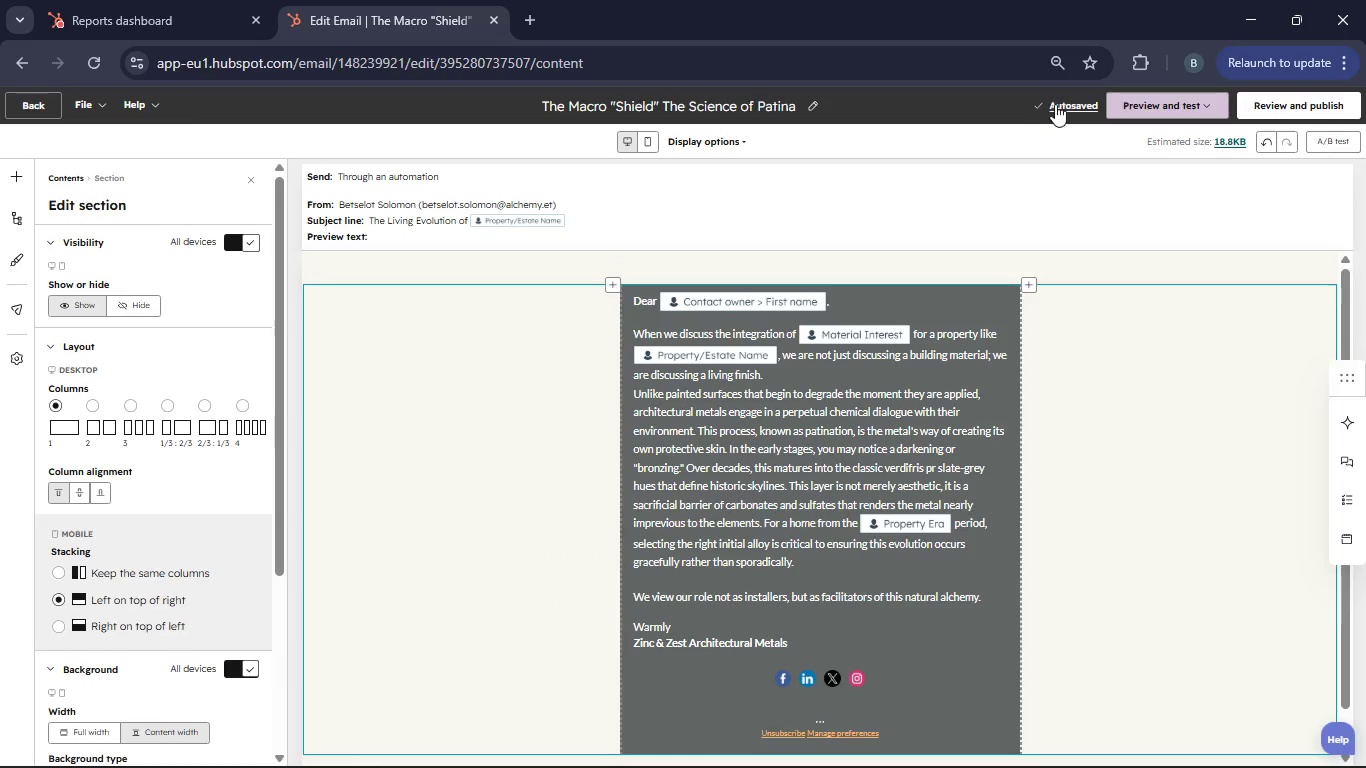 
left_click([1057, 102])
 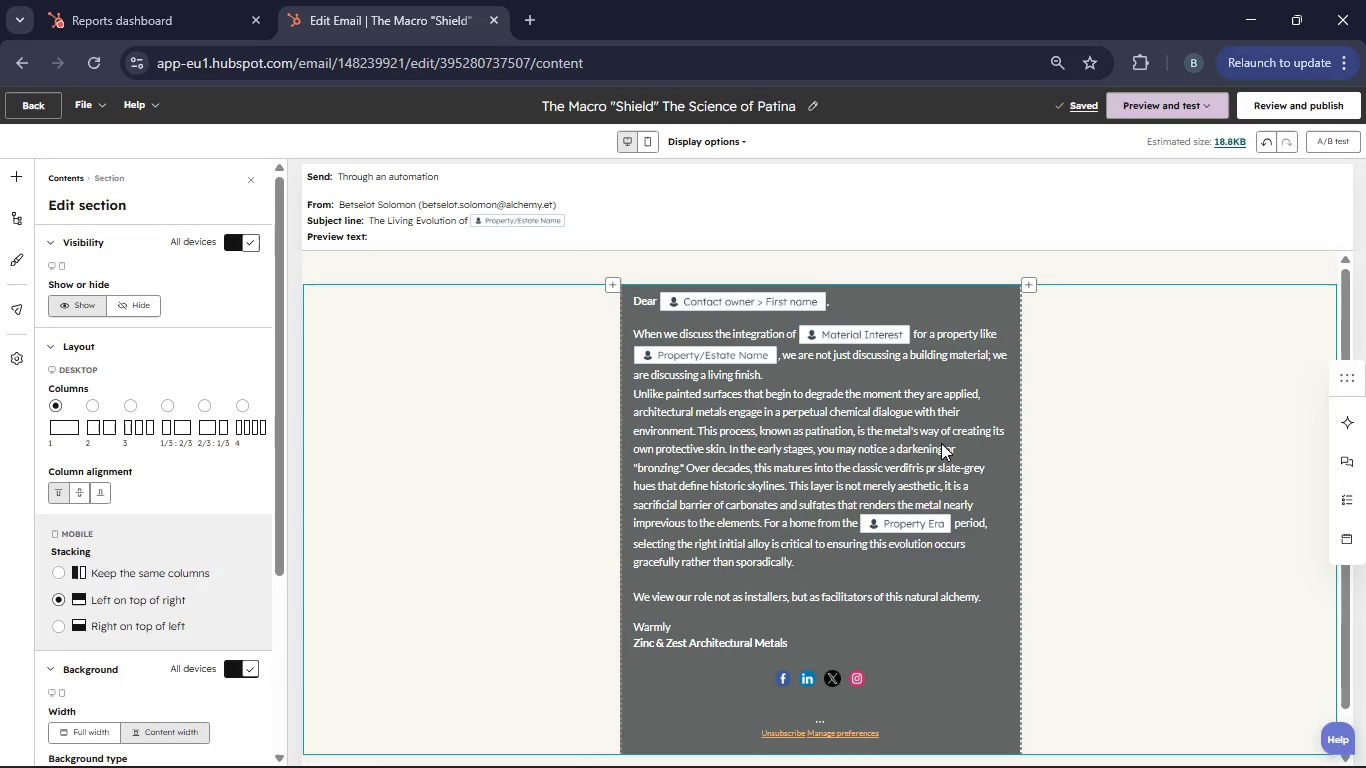 
scroll: coordinate [938, 453], scroll_direction: down, amount: 3.0
 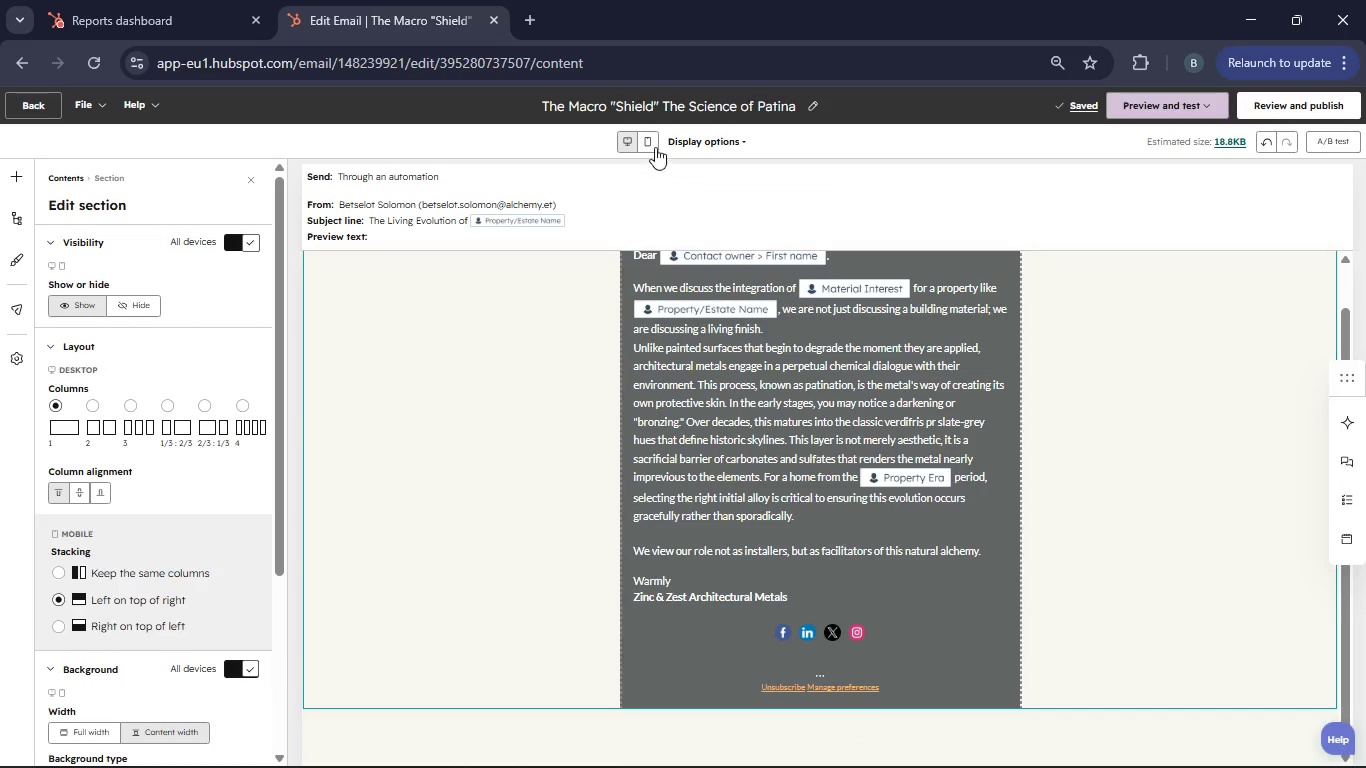 
left_click([651, 142])
 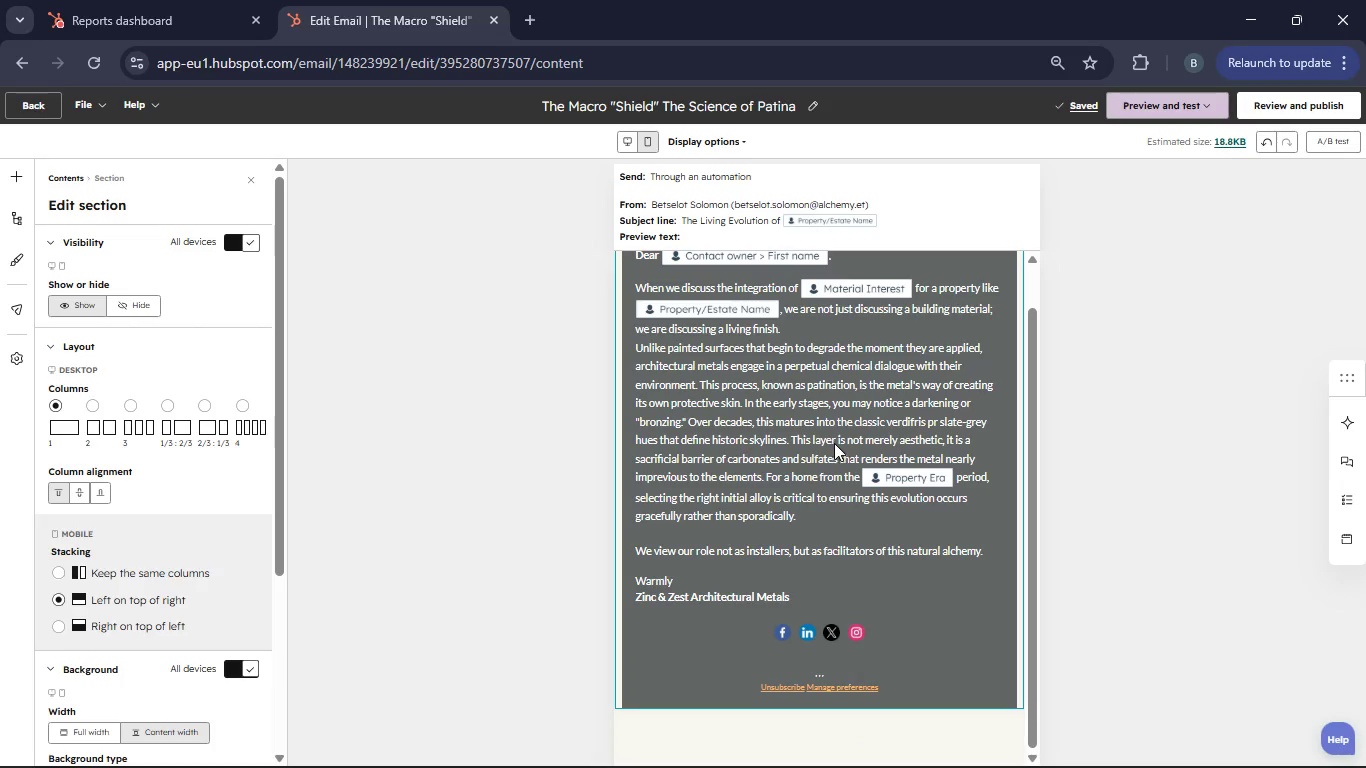 
scroll: coordinate [836, 464], scroll_direction: up, amount: 2.0
 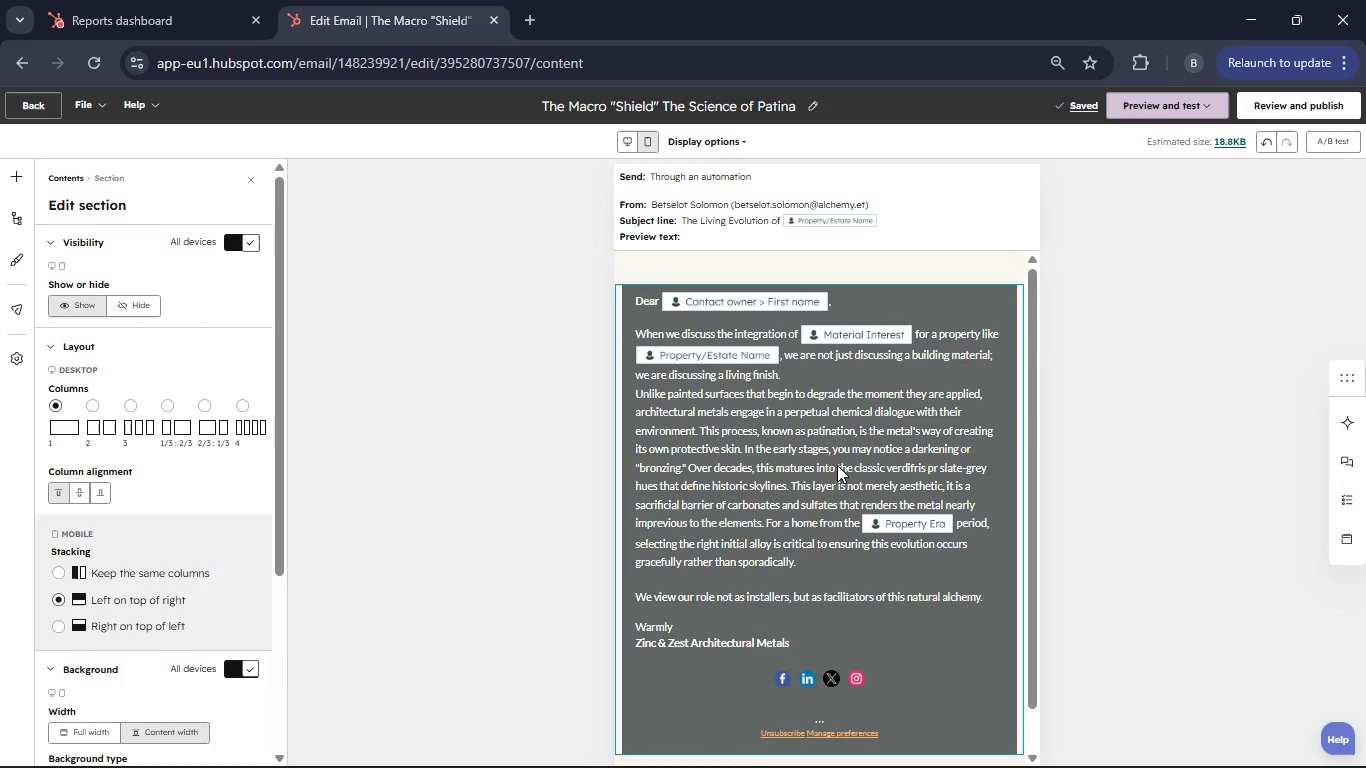 
scroll: coordinate [837, 465], scroll_direction: down, amount: 5.0
 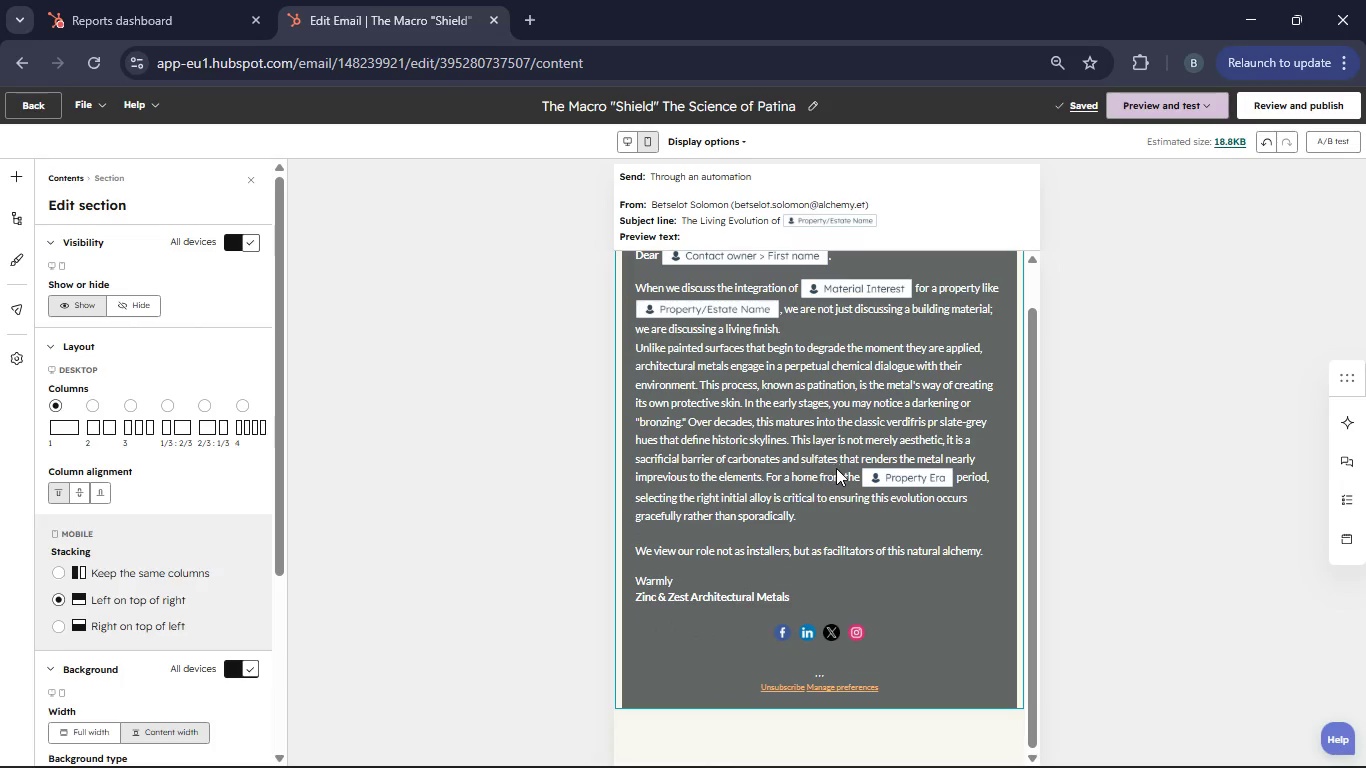 
scroll: coordinate [828, 479], scroll_direction: up, amount: 4.0
 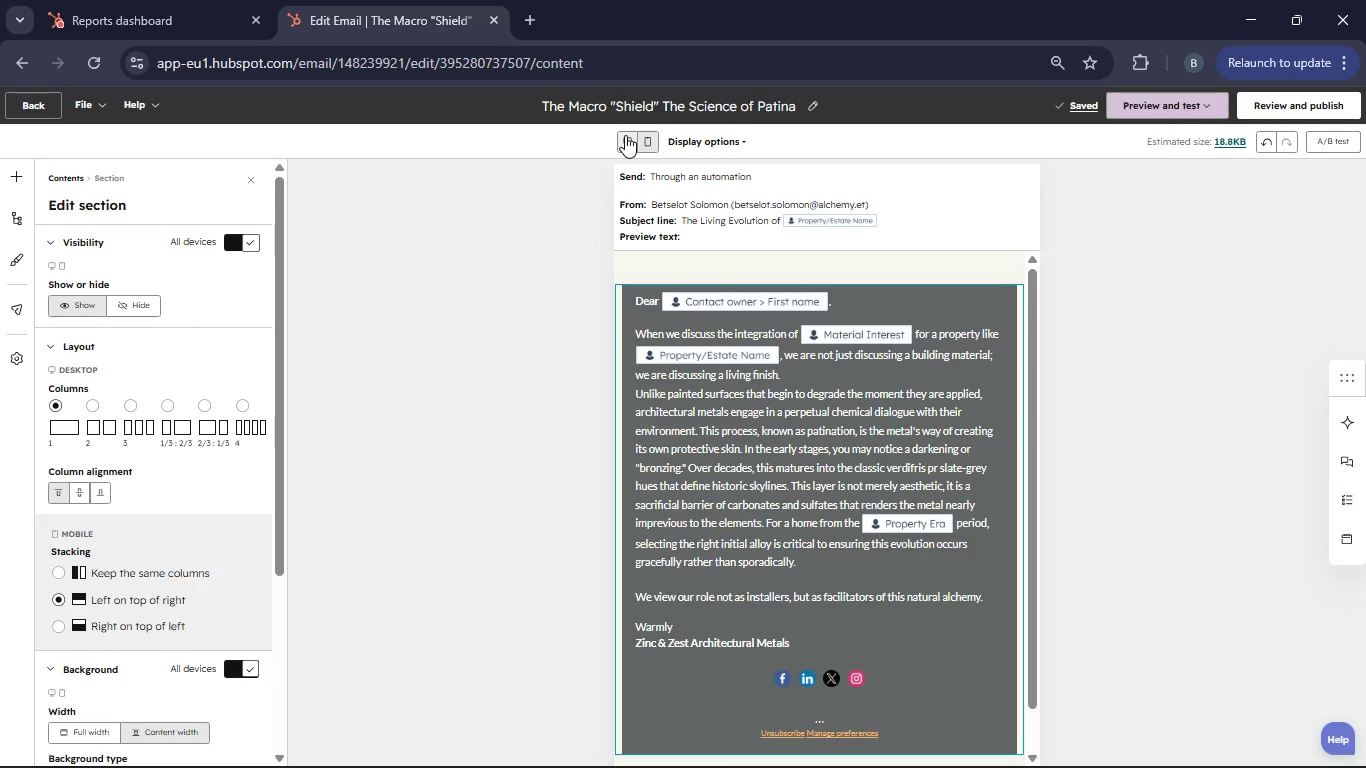 
left_click([625, 135])
 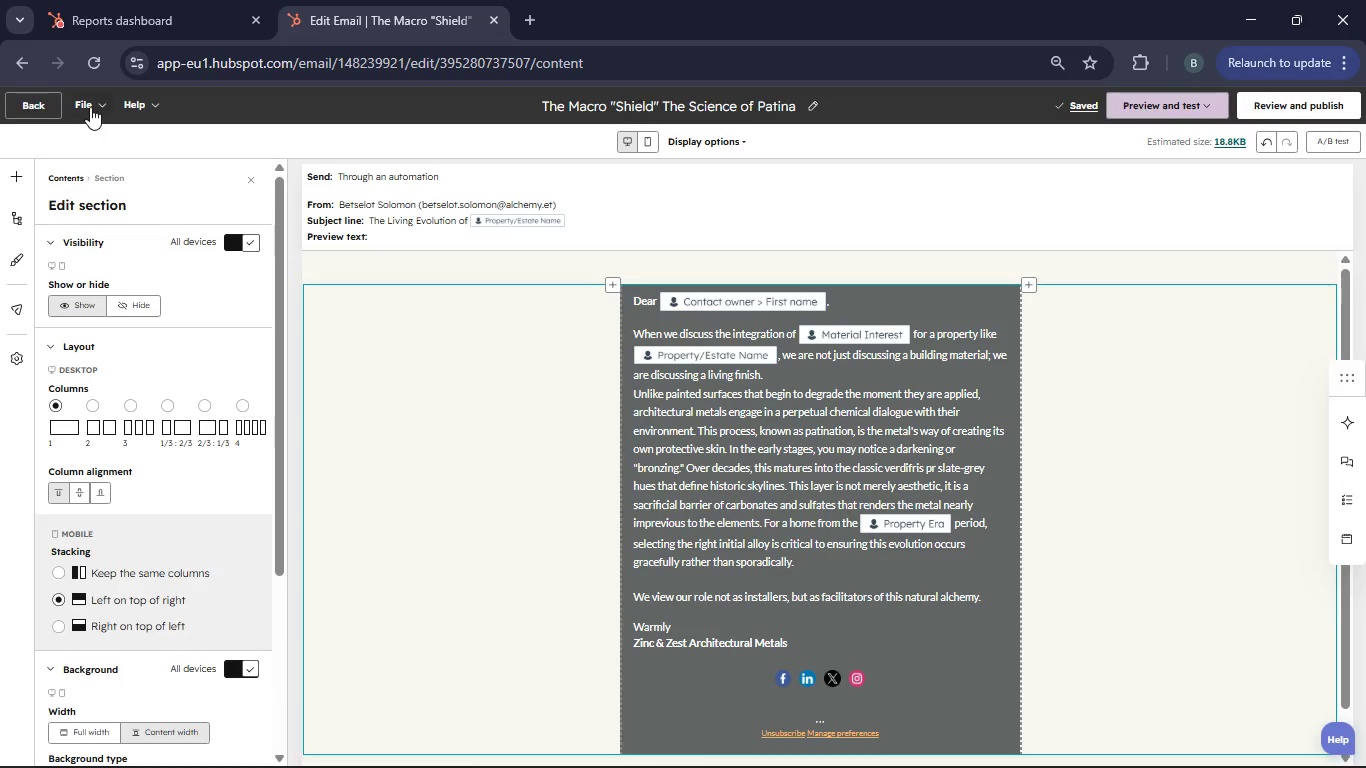 
left_click([53, 105])
 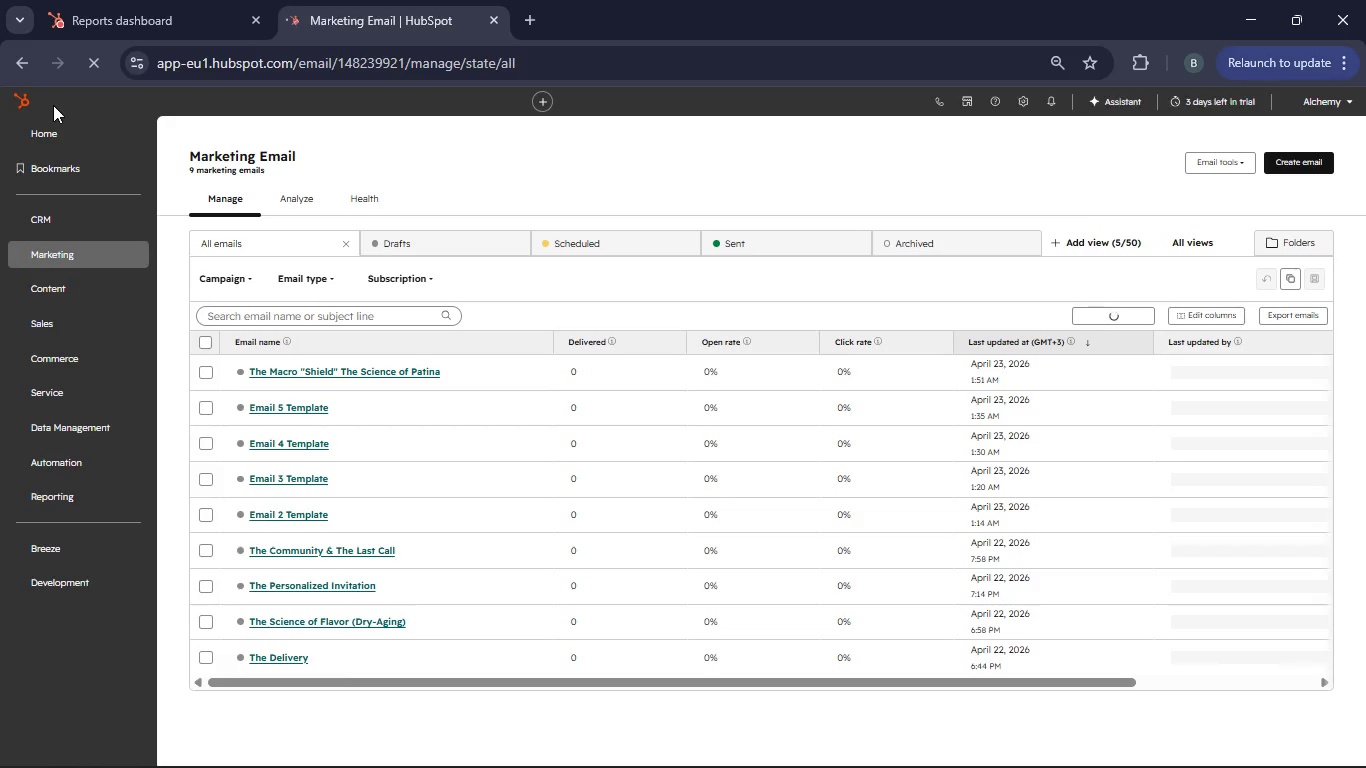 
wait(15.7)
 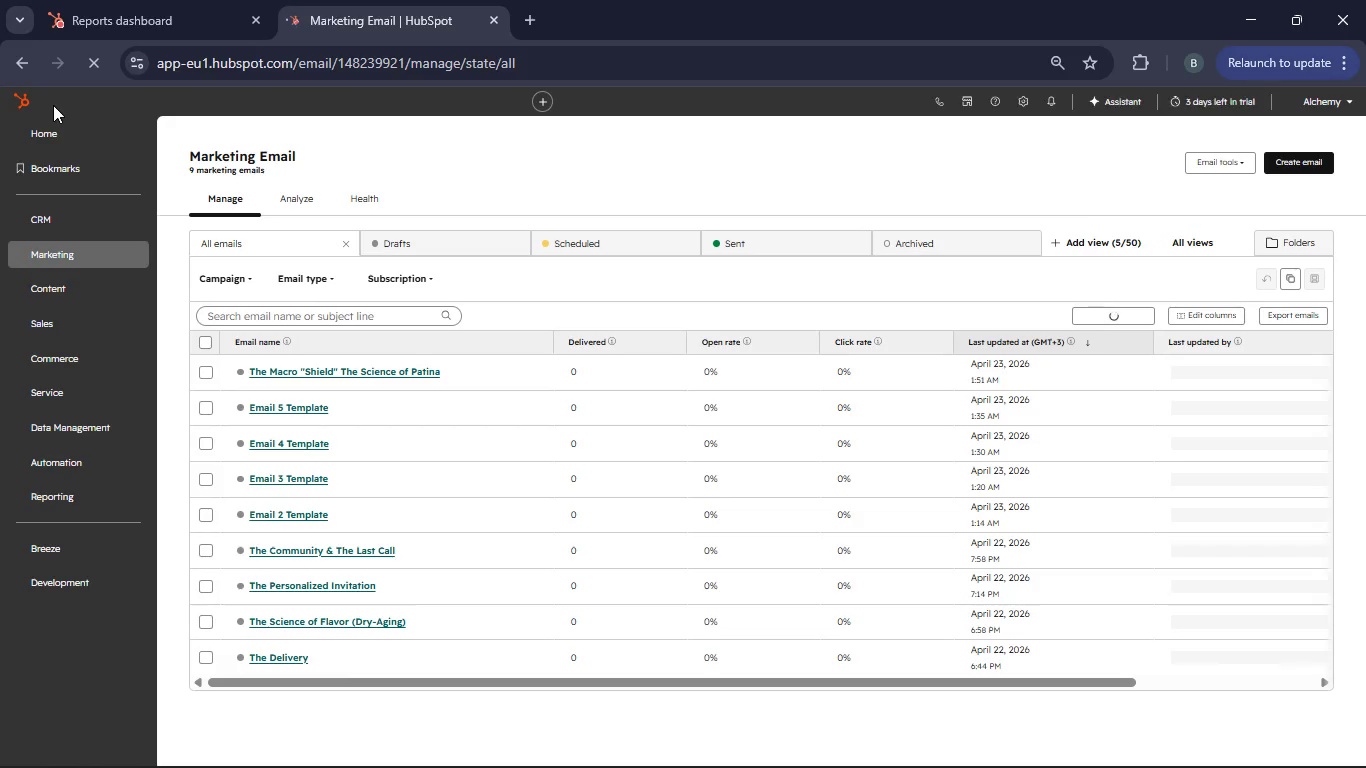 
left_click([1284, 166])
 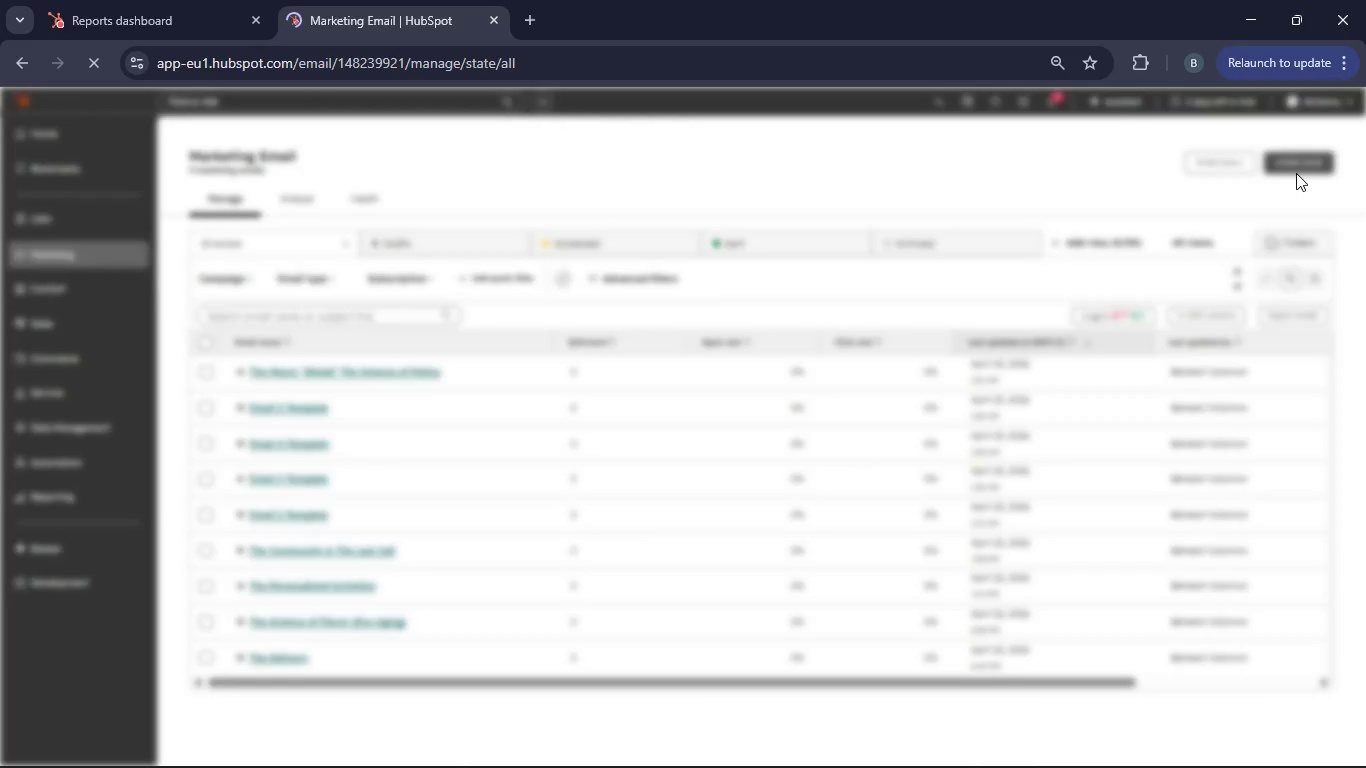 
left_click([1272, 319])
 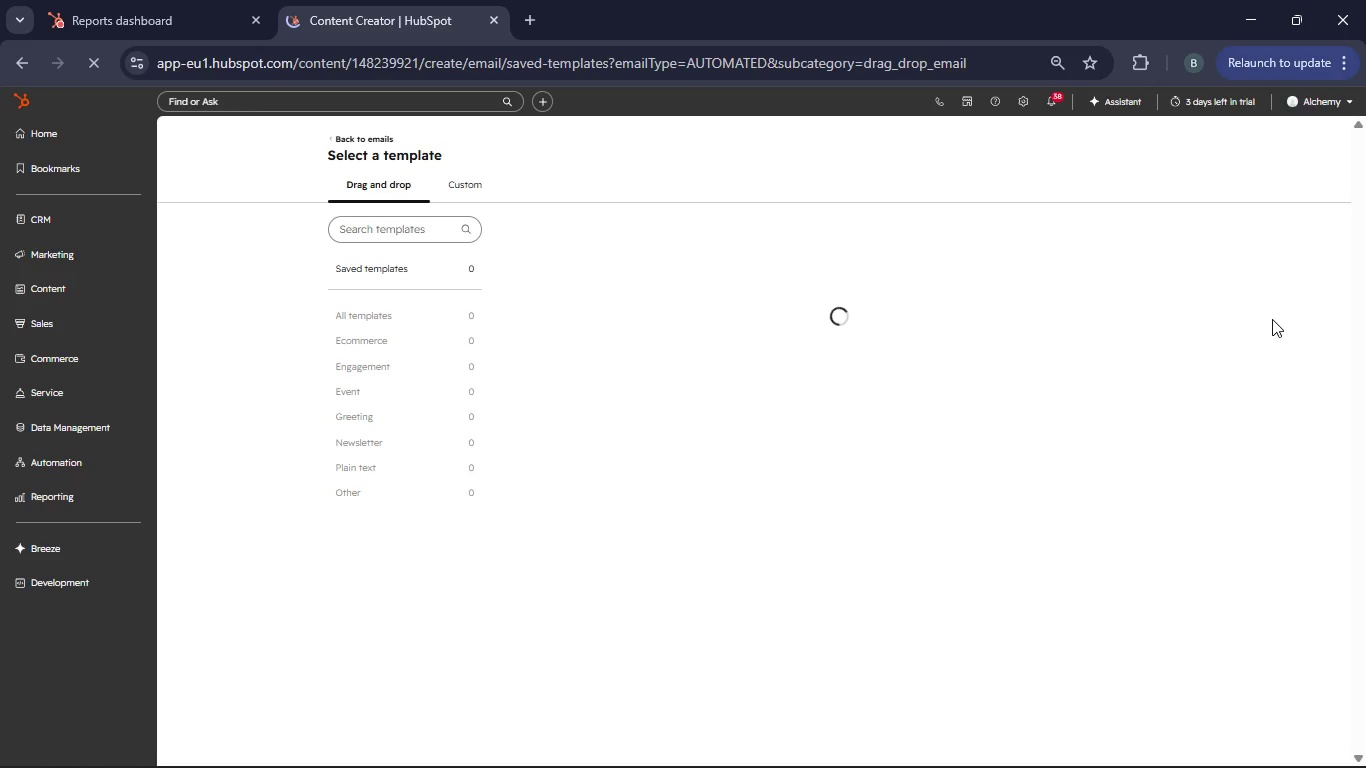 
wait(7.62)
 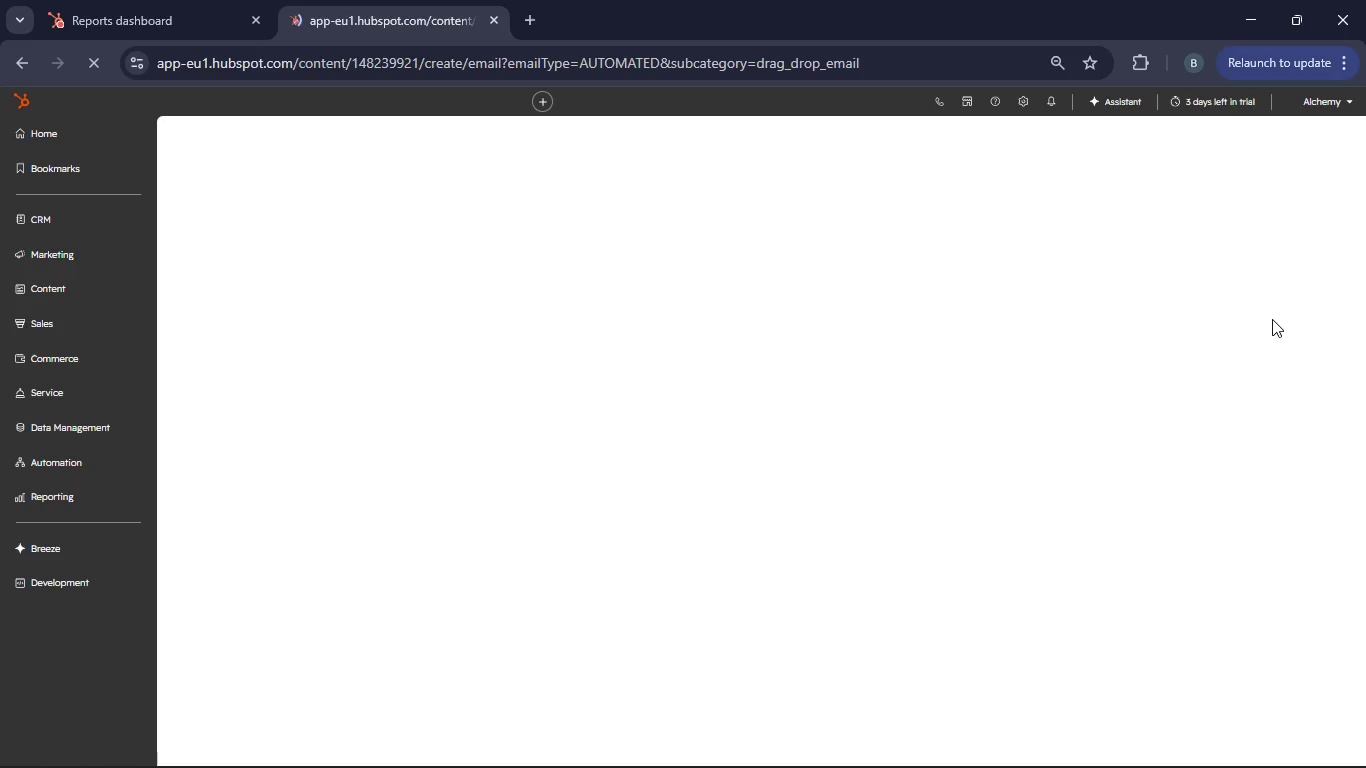 
scroll: coordinate [962, 489], scroll_direction: down, amount: 3.0
 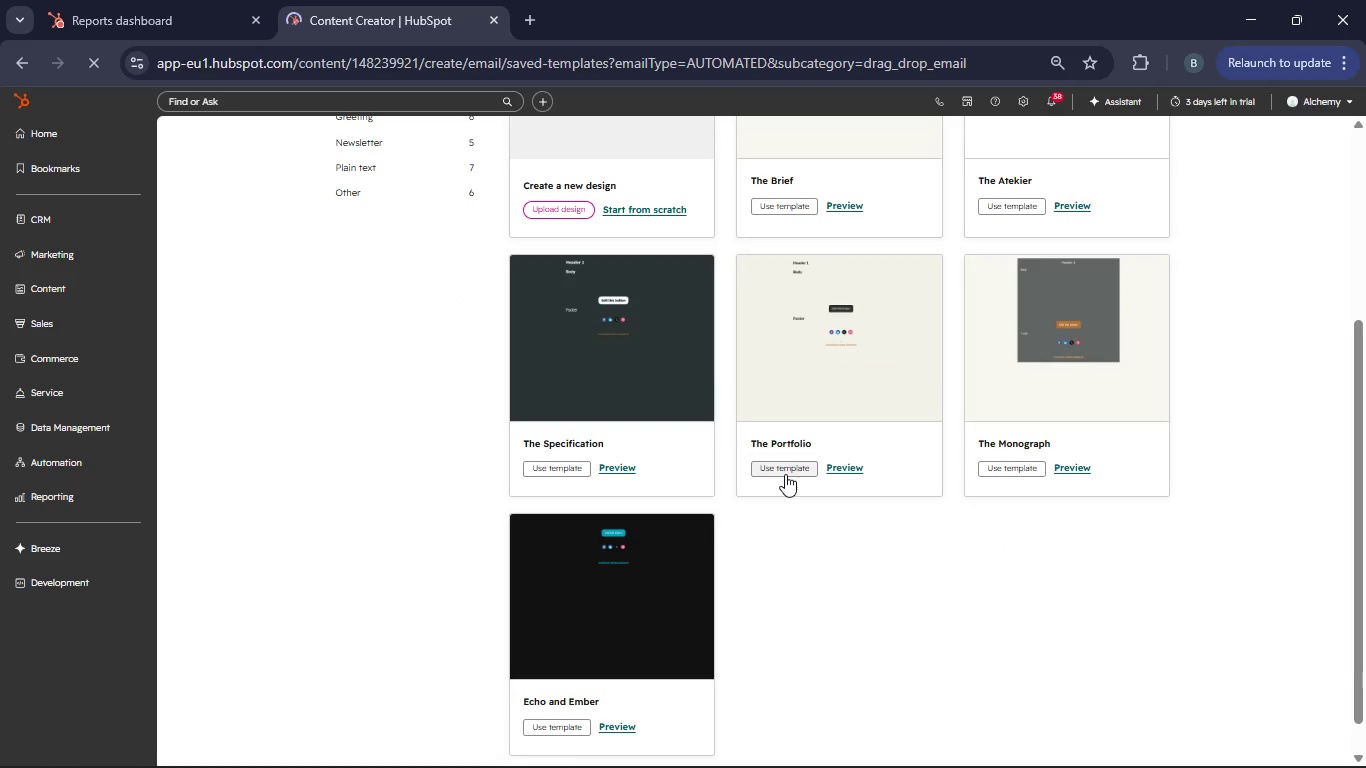 
left_click([783, 467])
 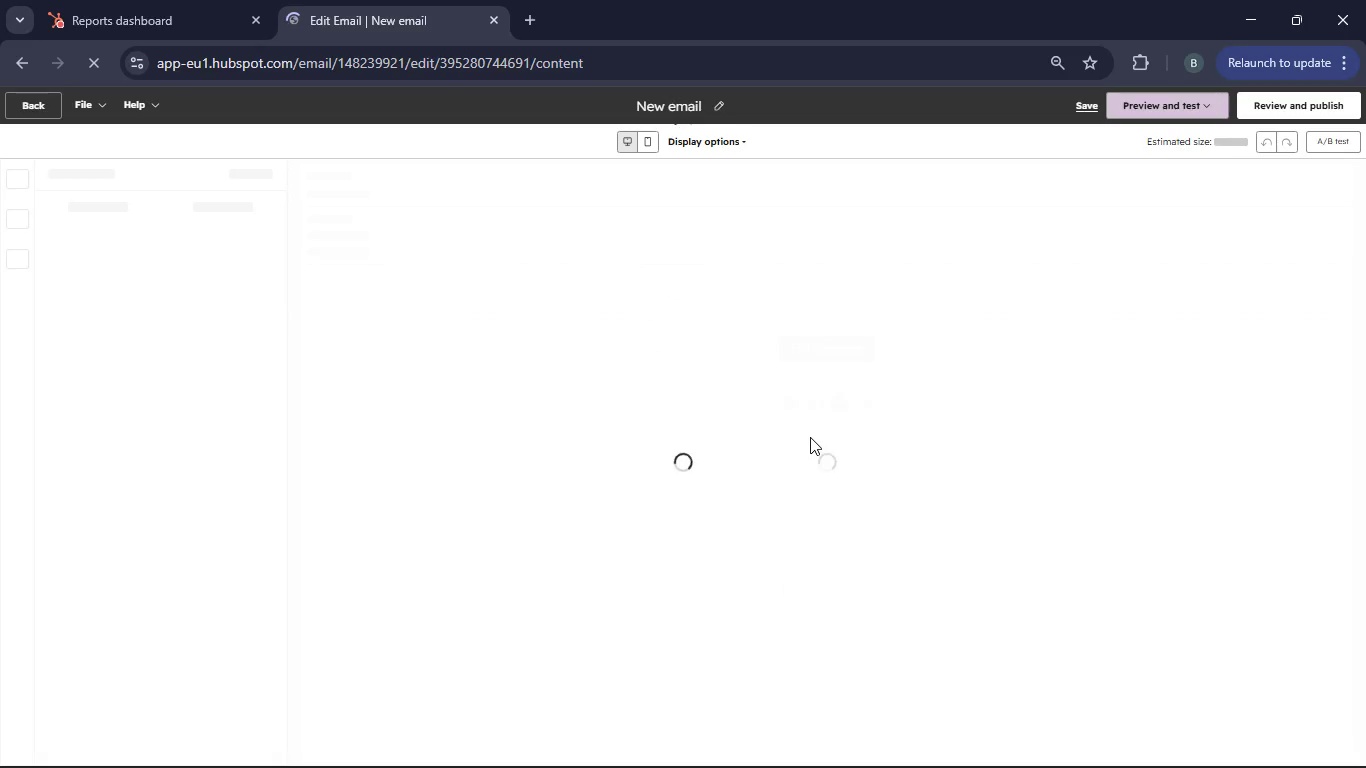 
wait(14.22)
 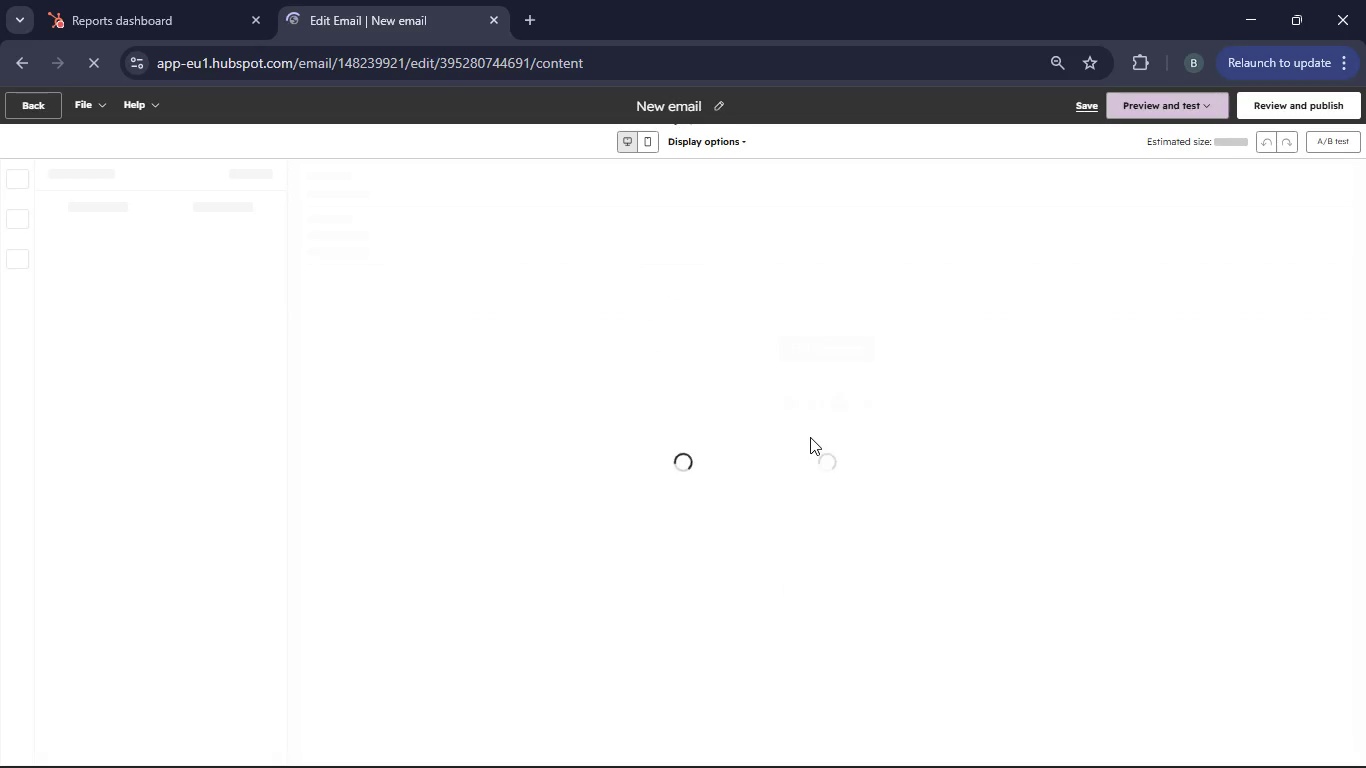 
left_click([714, 306])
 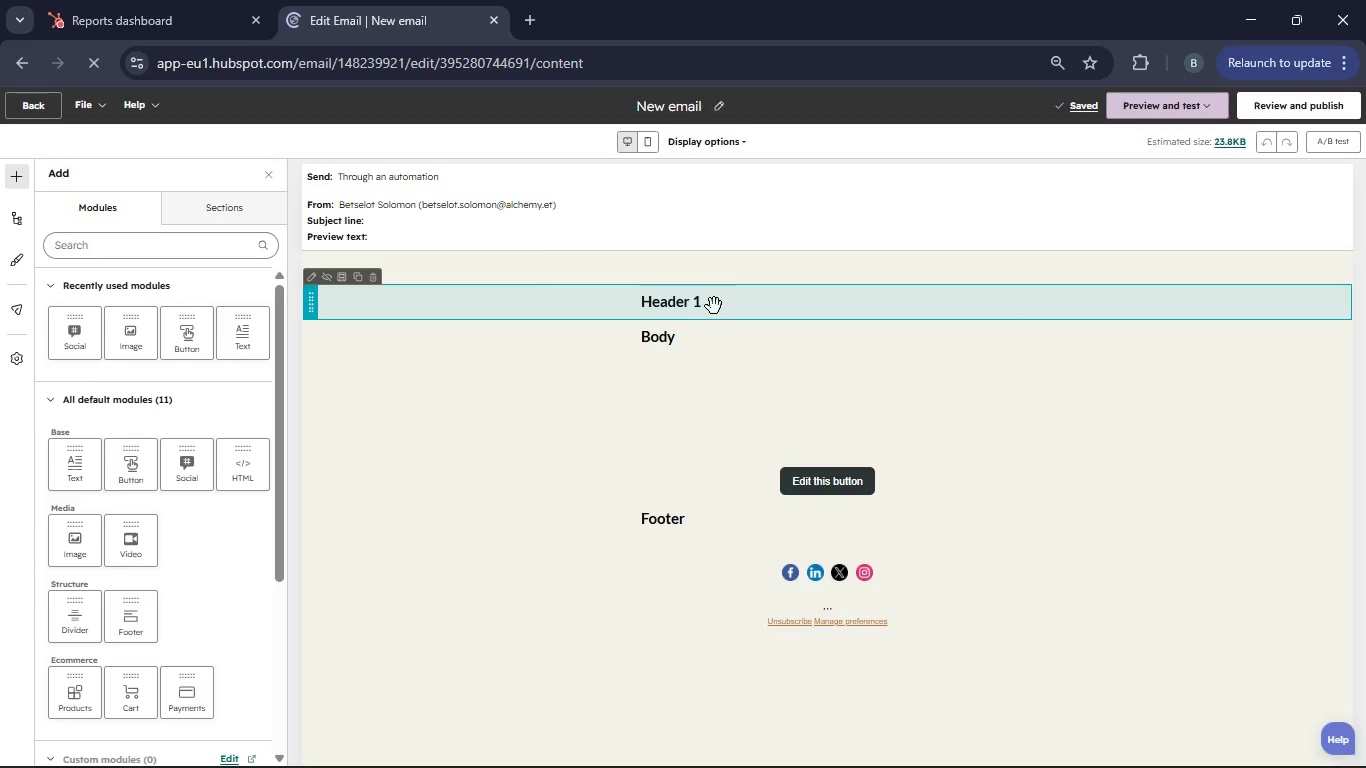 
key(Backspace)
 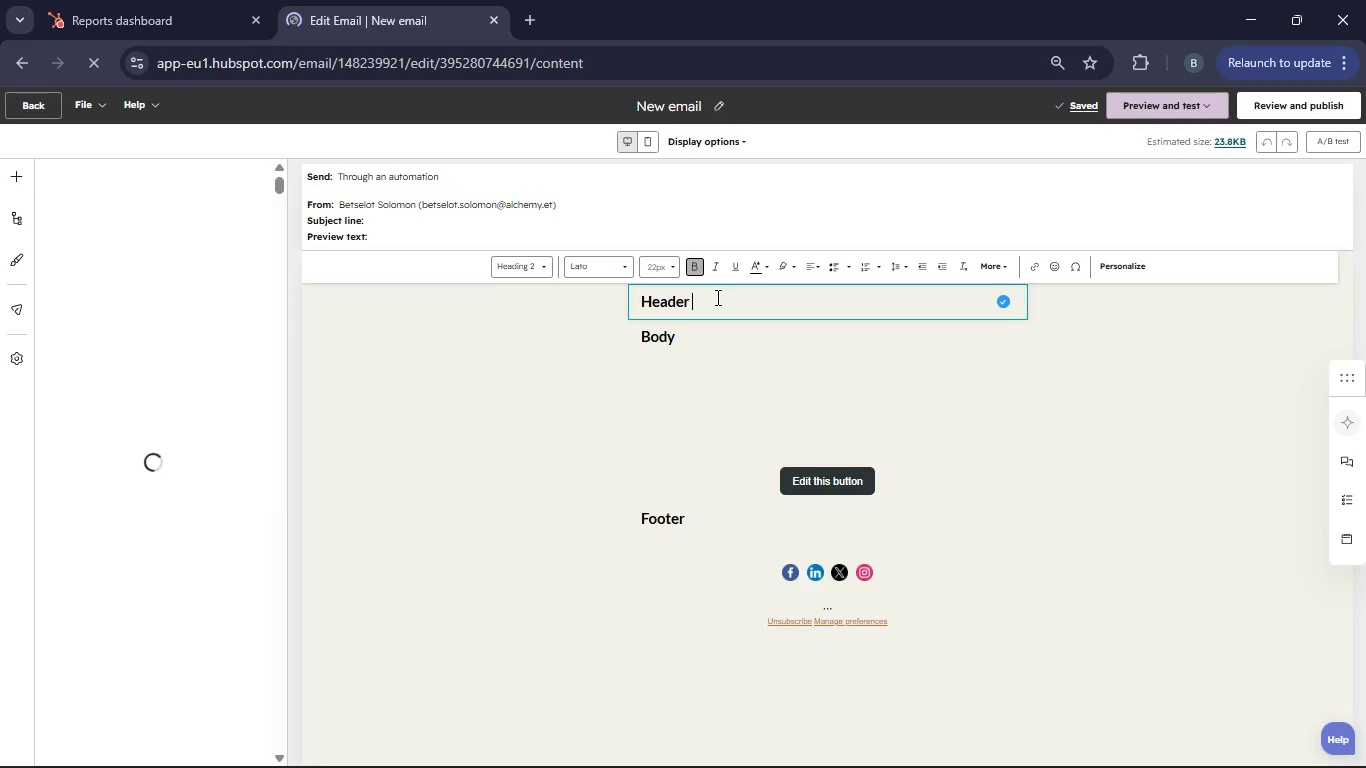 
key(Backspace)
 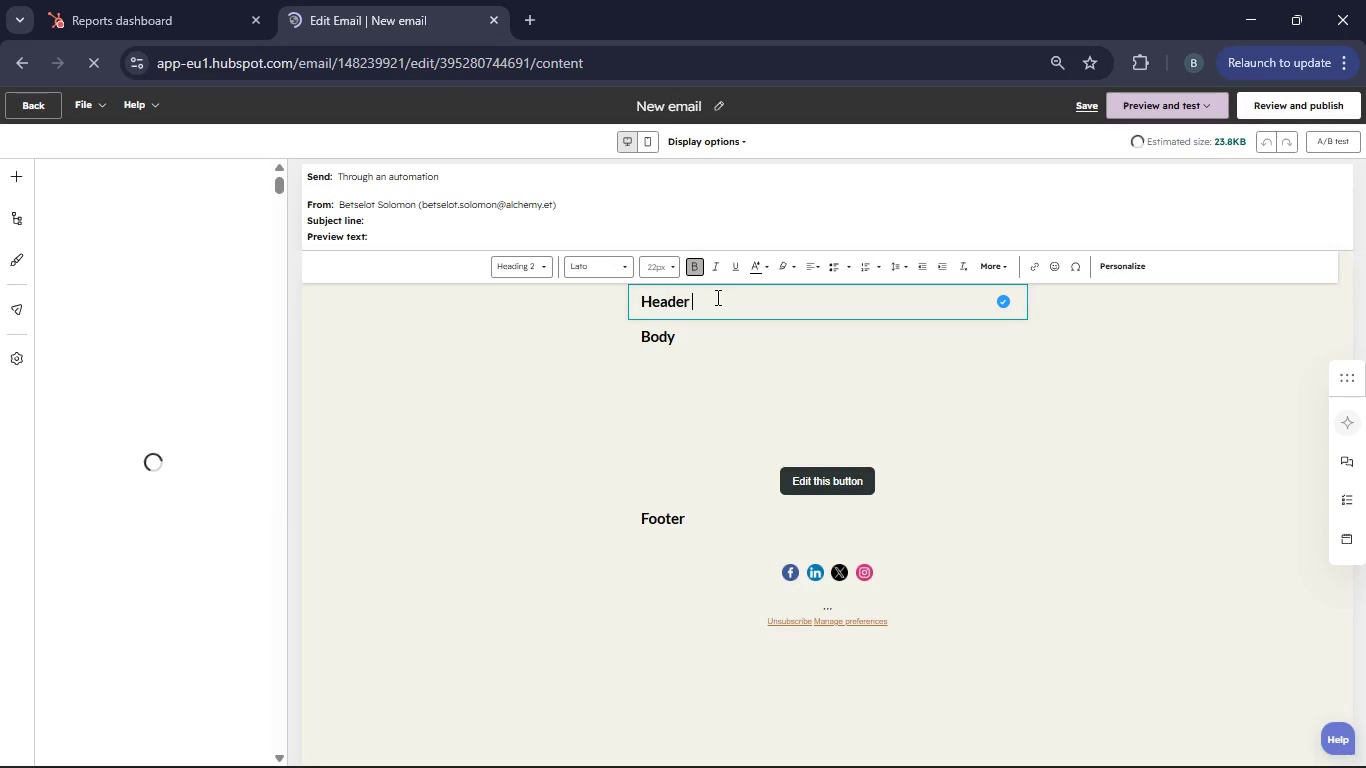 
key(Backspace)
 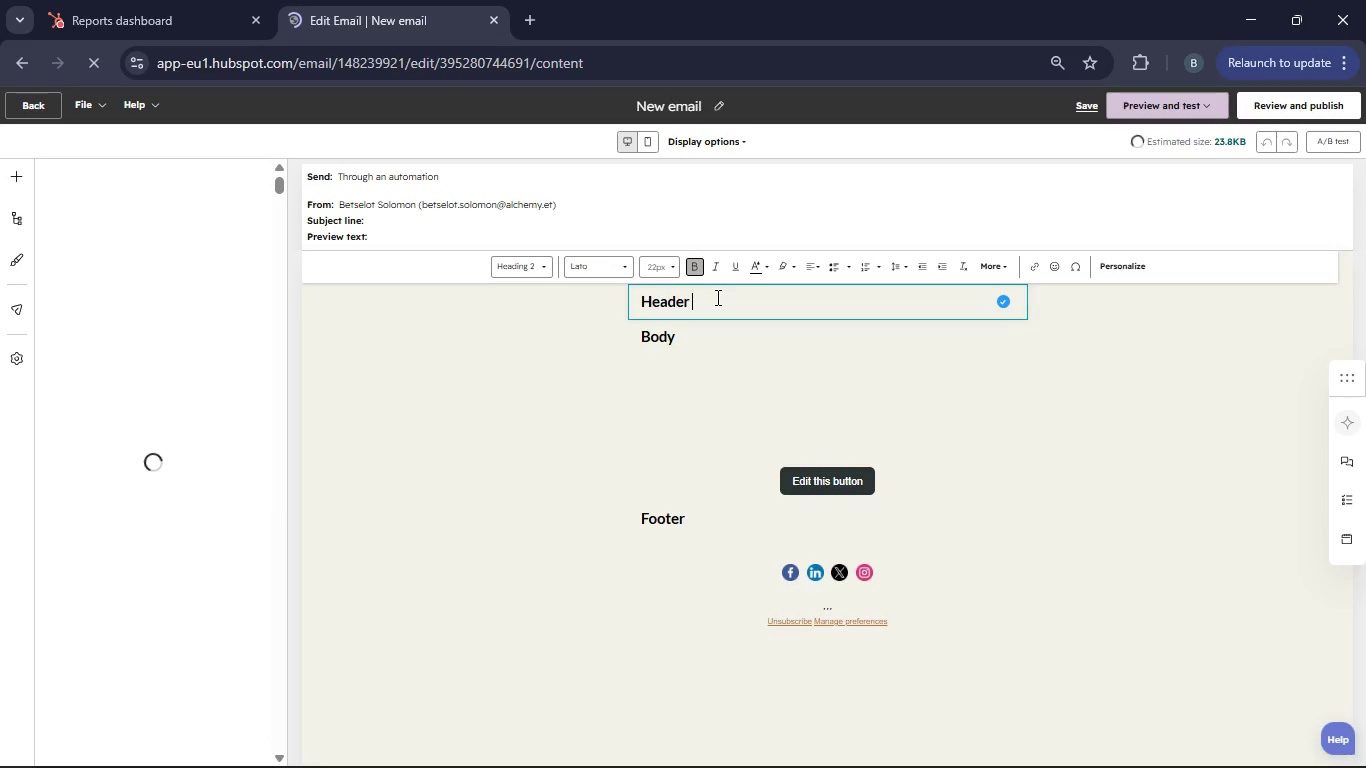 
hold_key(key=Backspace, duration=2.92)
 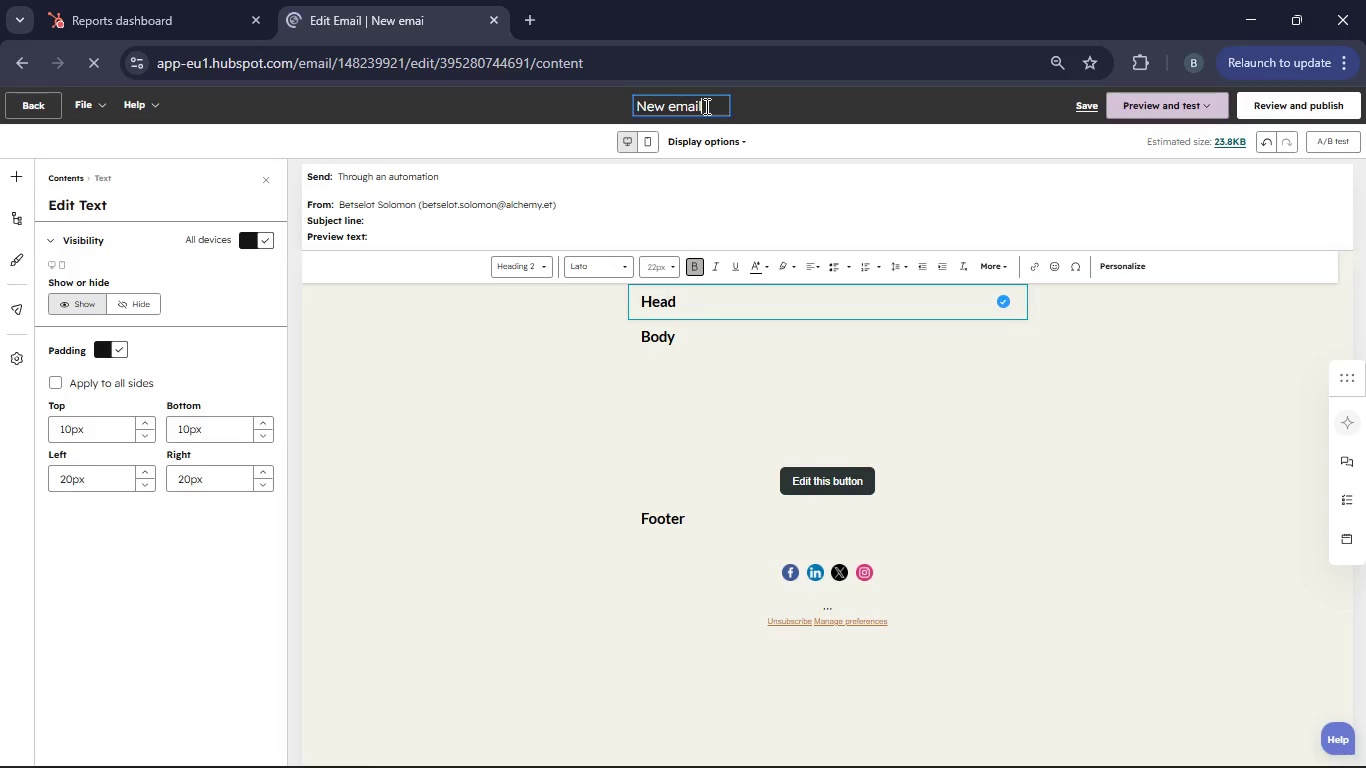 
left_click([705, 106])
 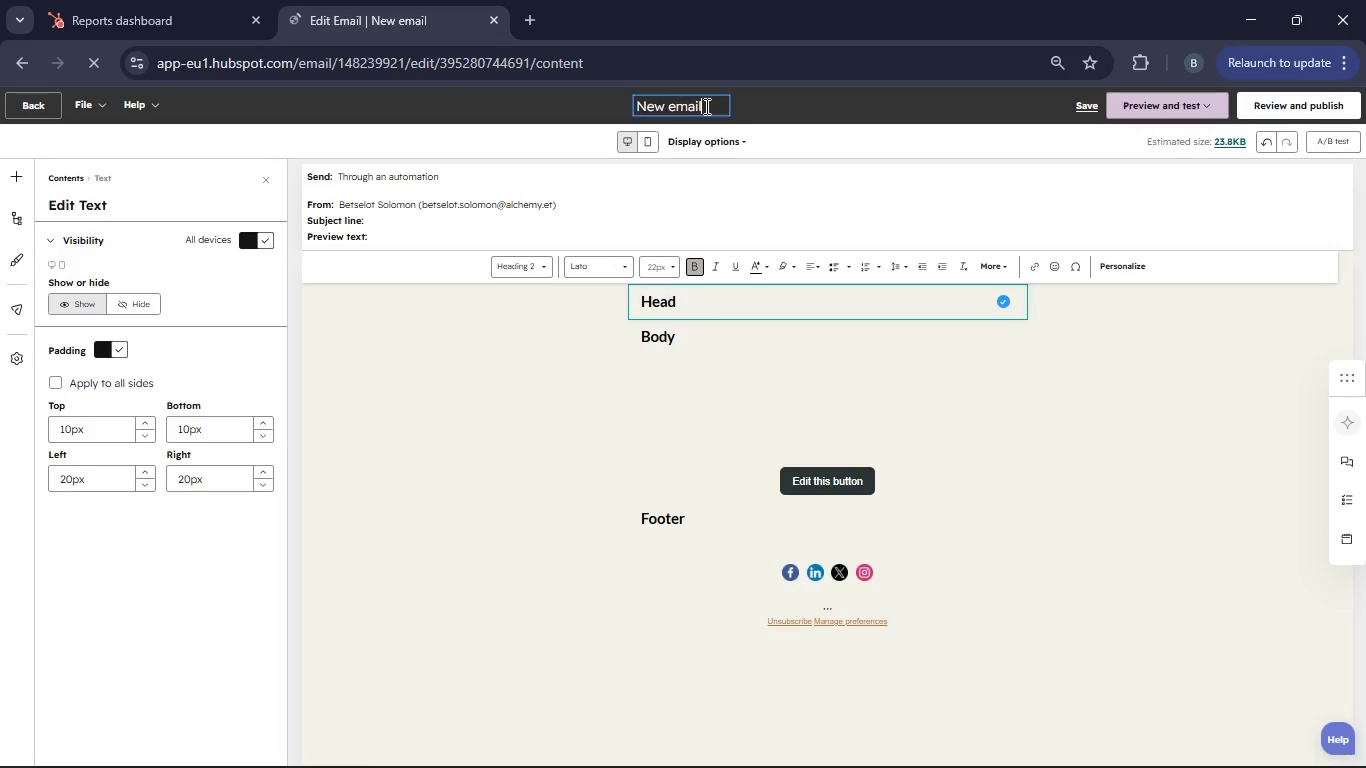 
key(Backspace)
key(Backspace)
key(Backspace)
key(Backspace)
key(Backspace)
type(eTgrit othfl)
 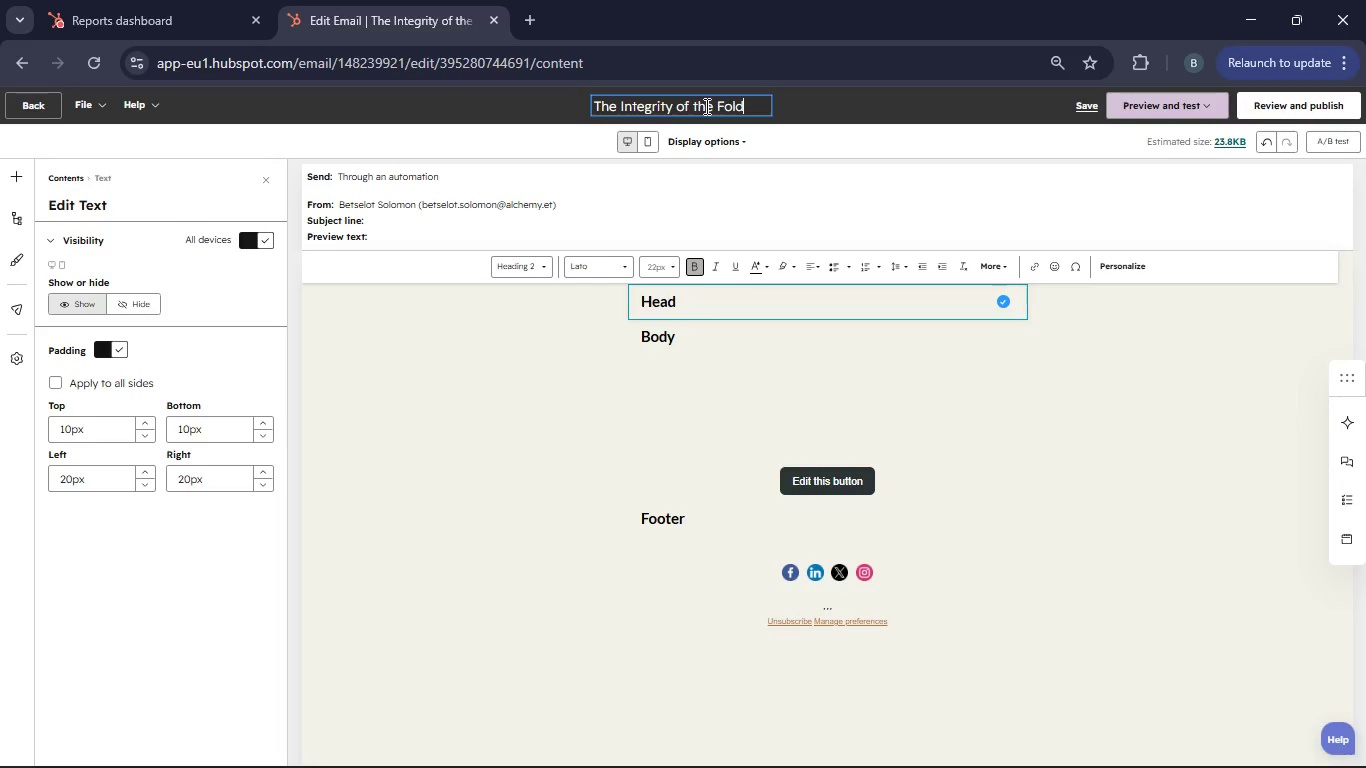 
 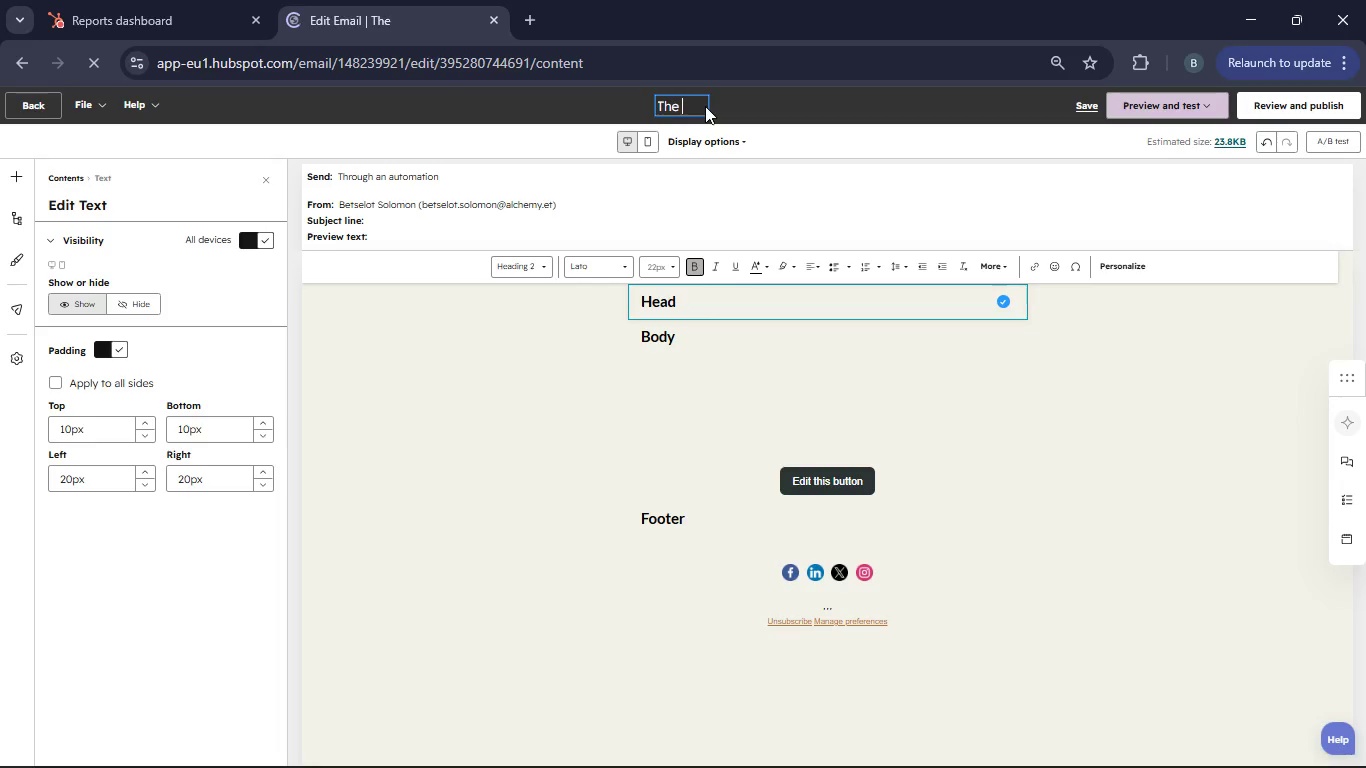 
hold_key(key=N, duration=22.41)
 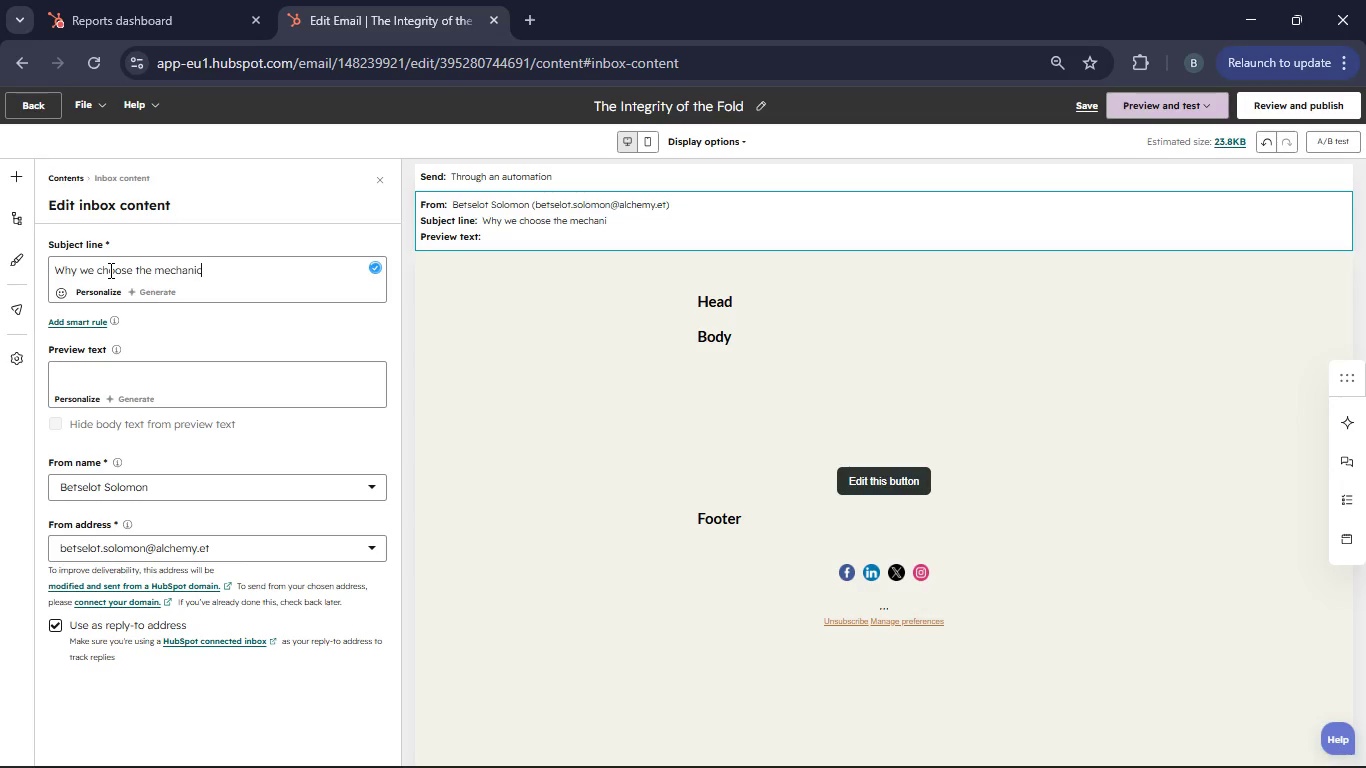 
hold_key(key=Y, duration=12.86)
 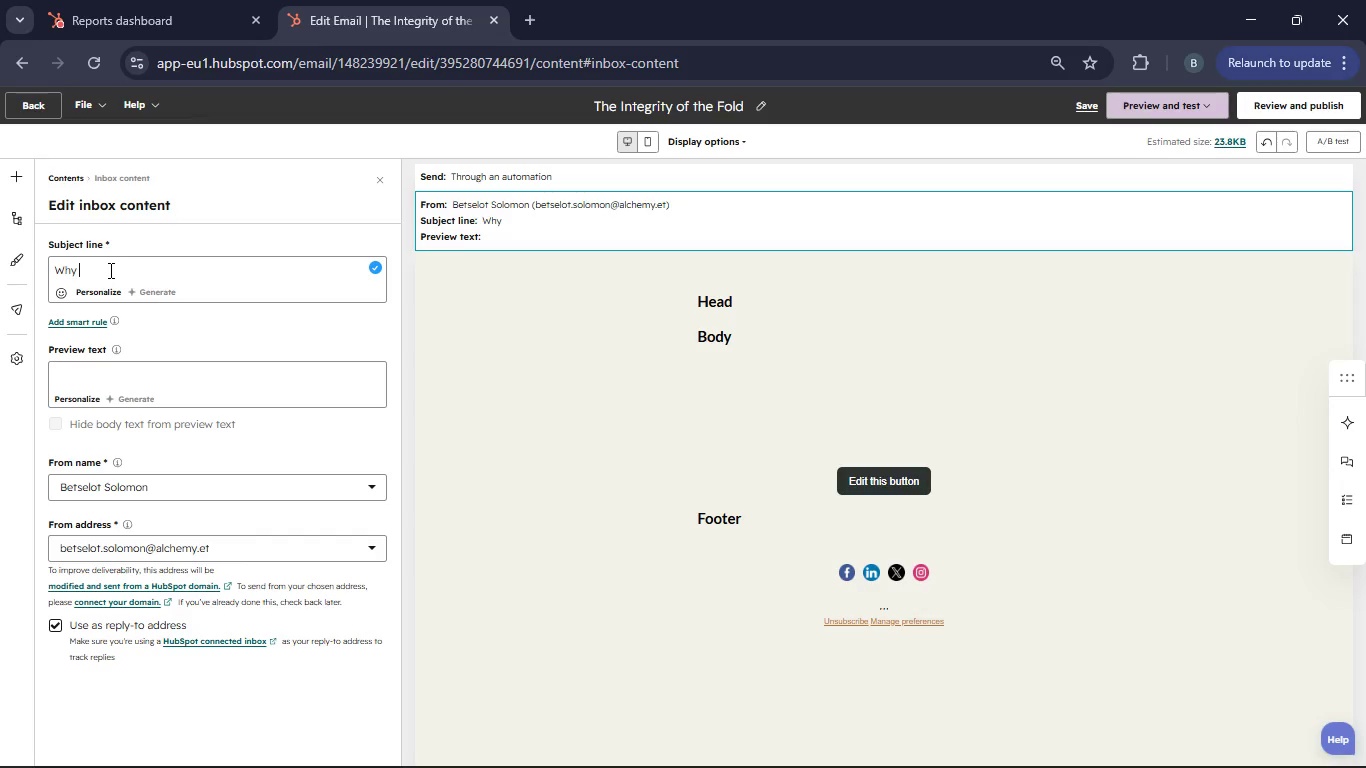 
hold_key(key=O, duration=11.28)
 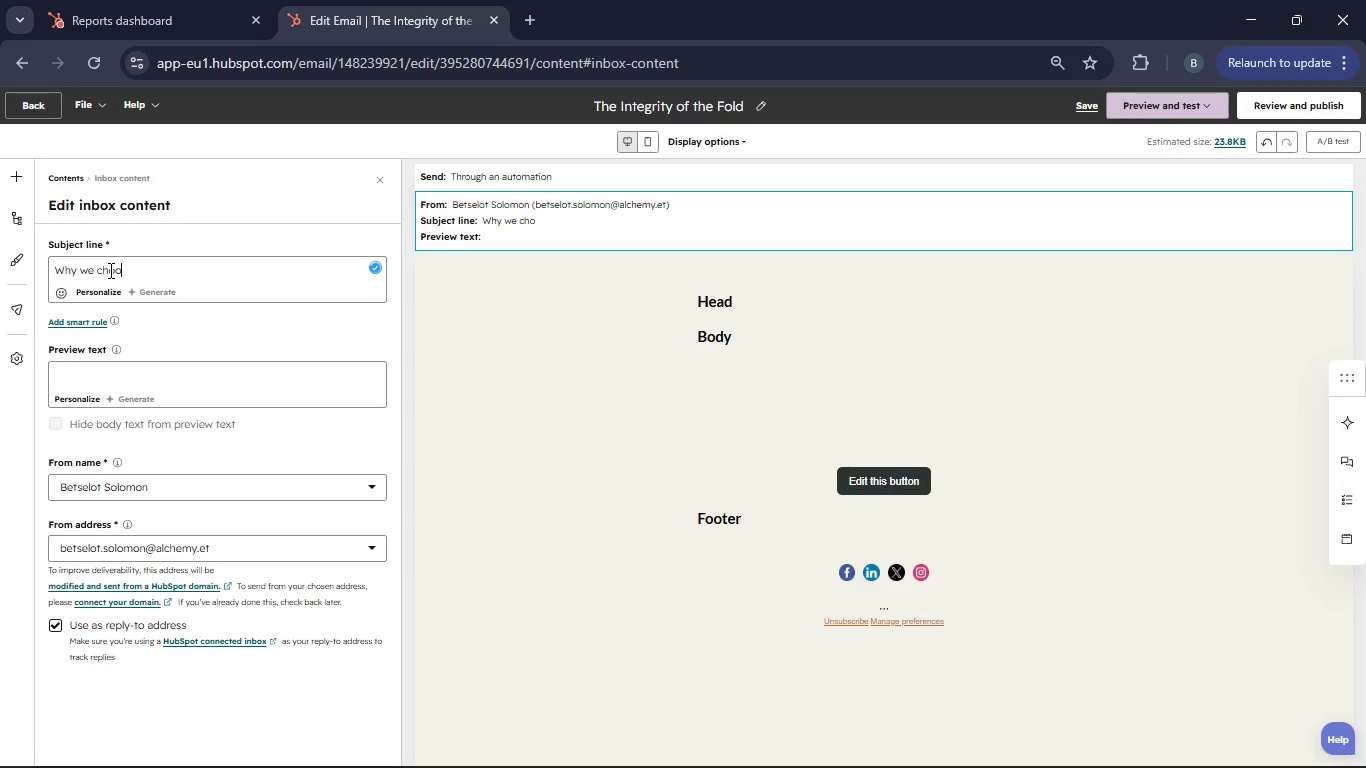 
hold_key(key=D, duration=18.48)
 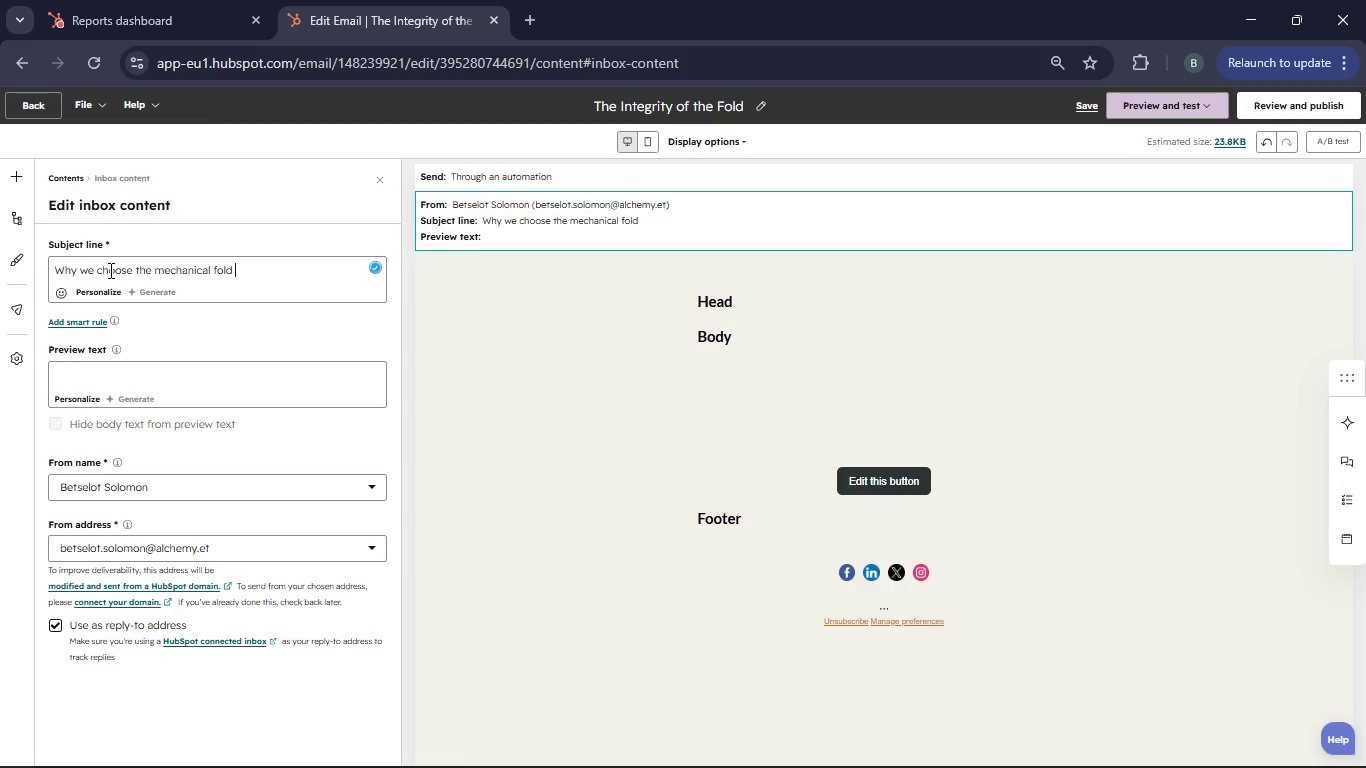 
left_click([114, 273])
 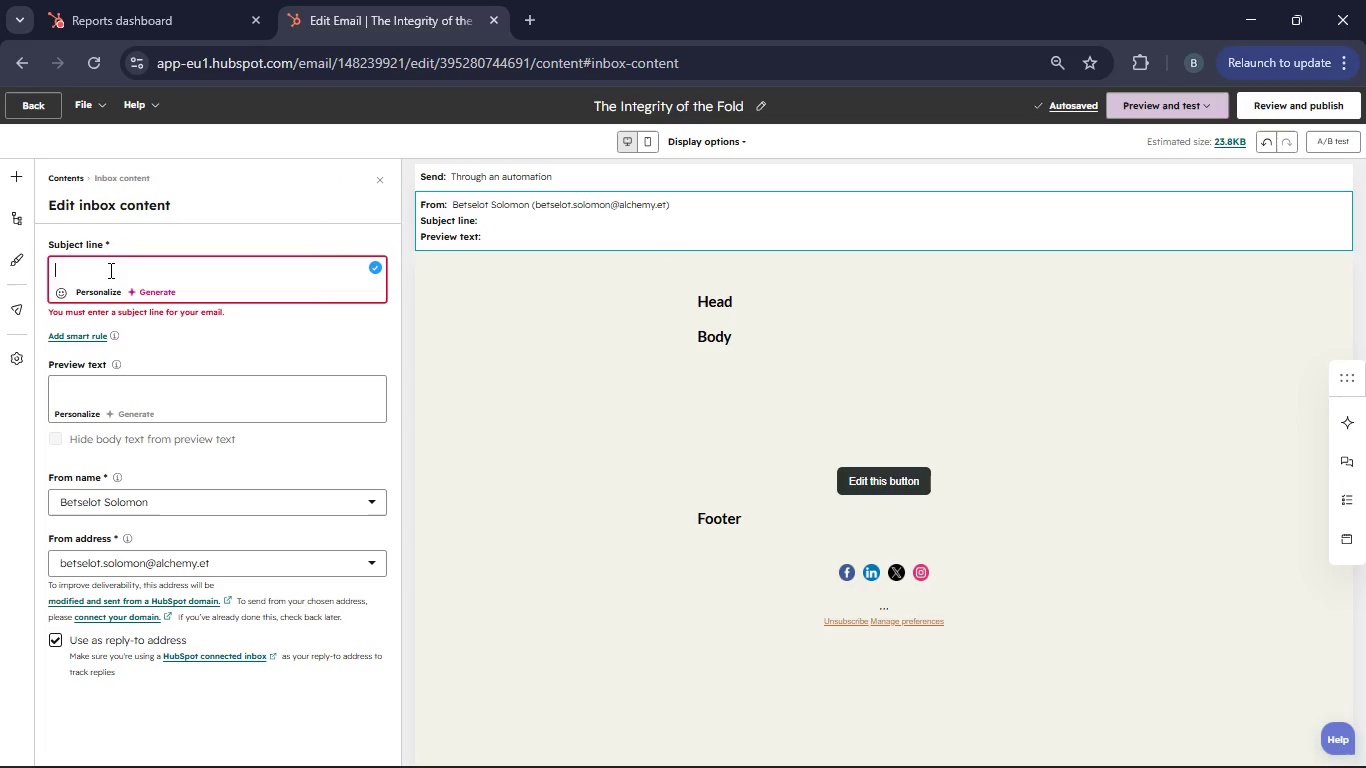 
type(Wh we chose the mechaical fol over the hemical bond)
 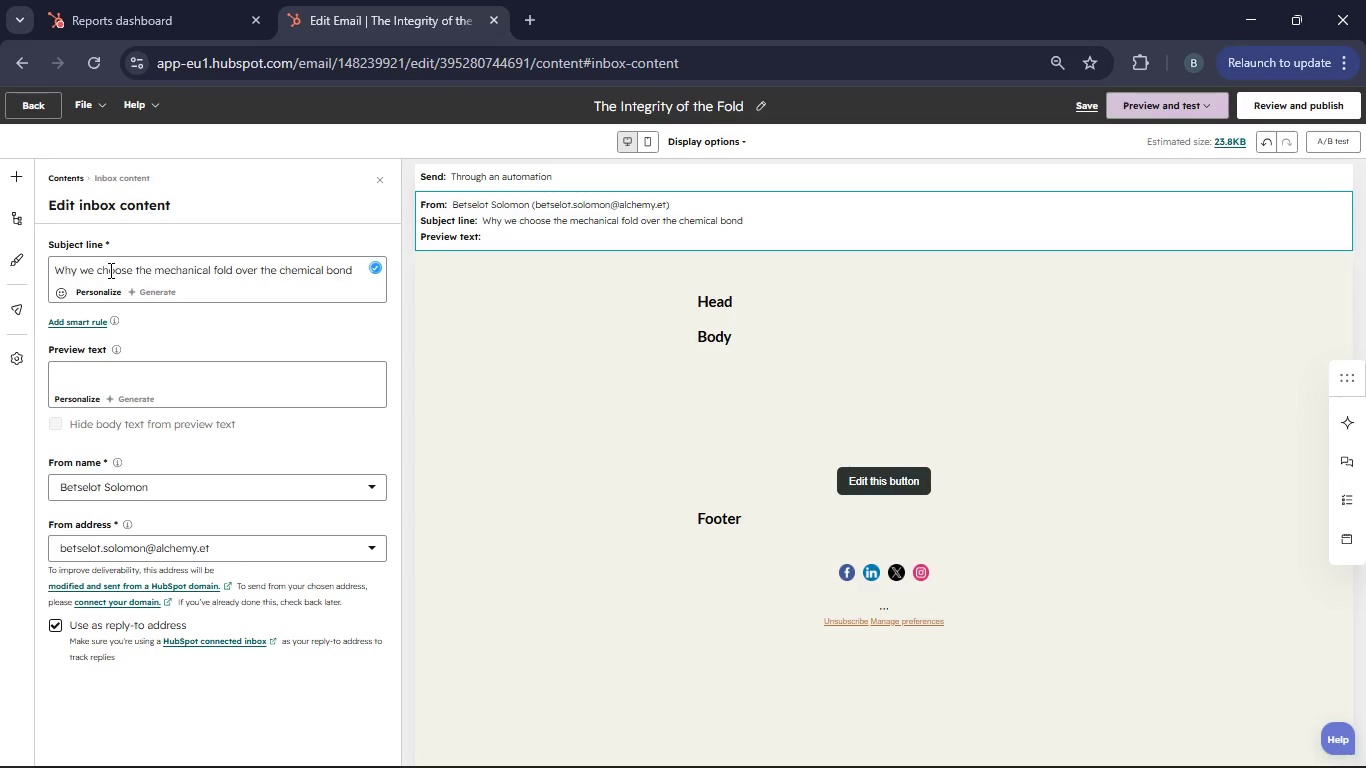 
left_click([75, 267])
 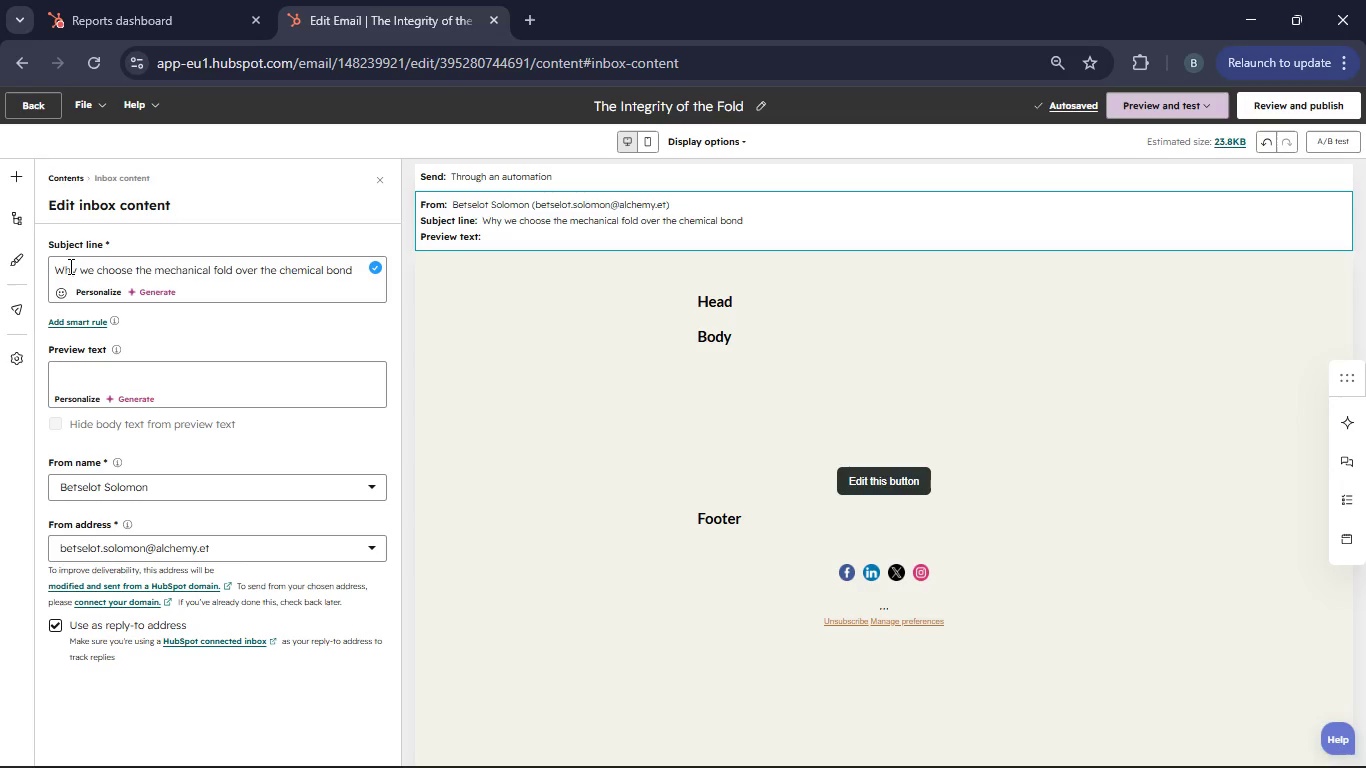 
left_click([69, 266])
 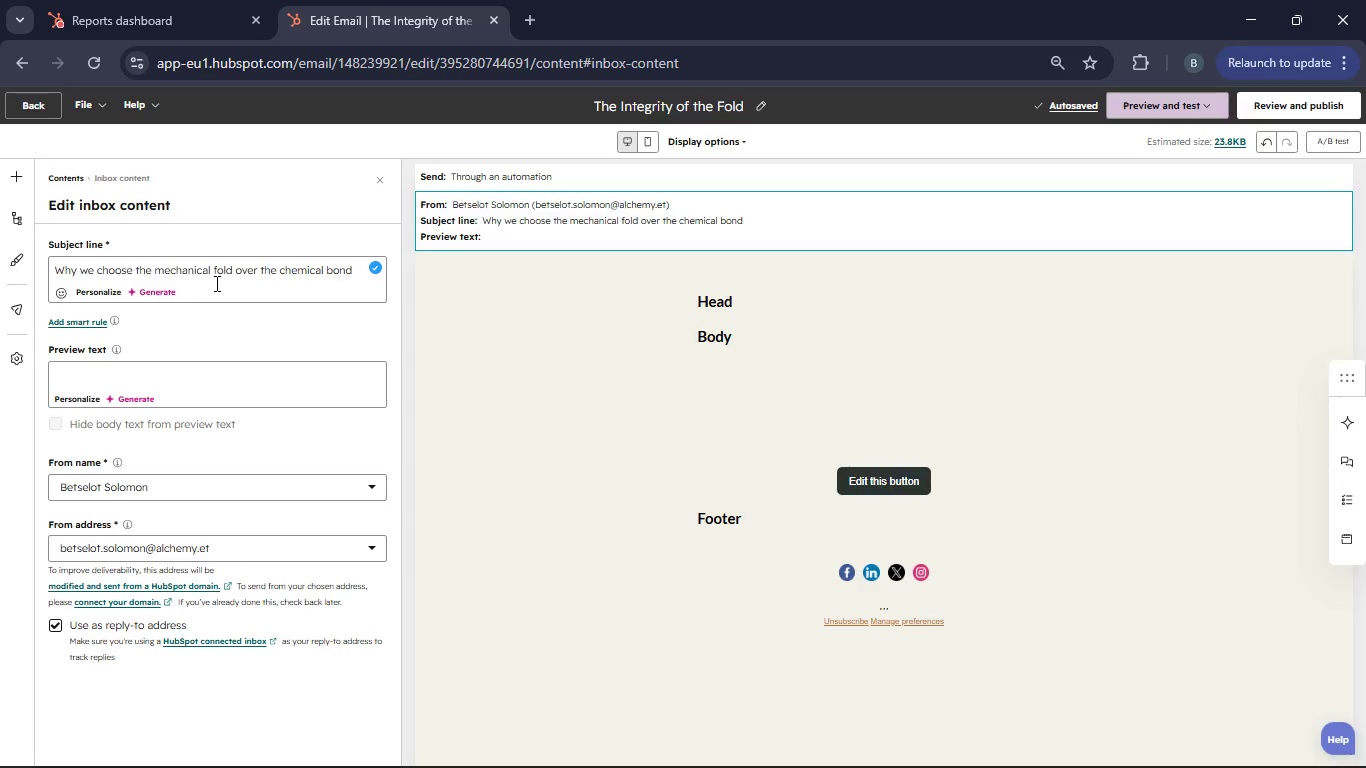 
left_click([200, 270])
 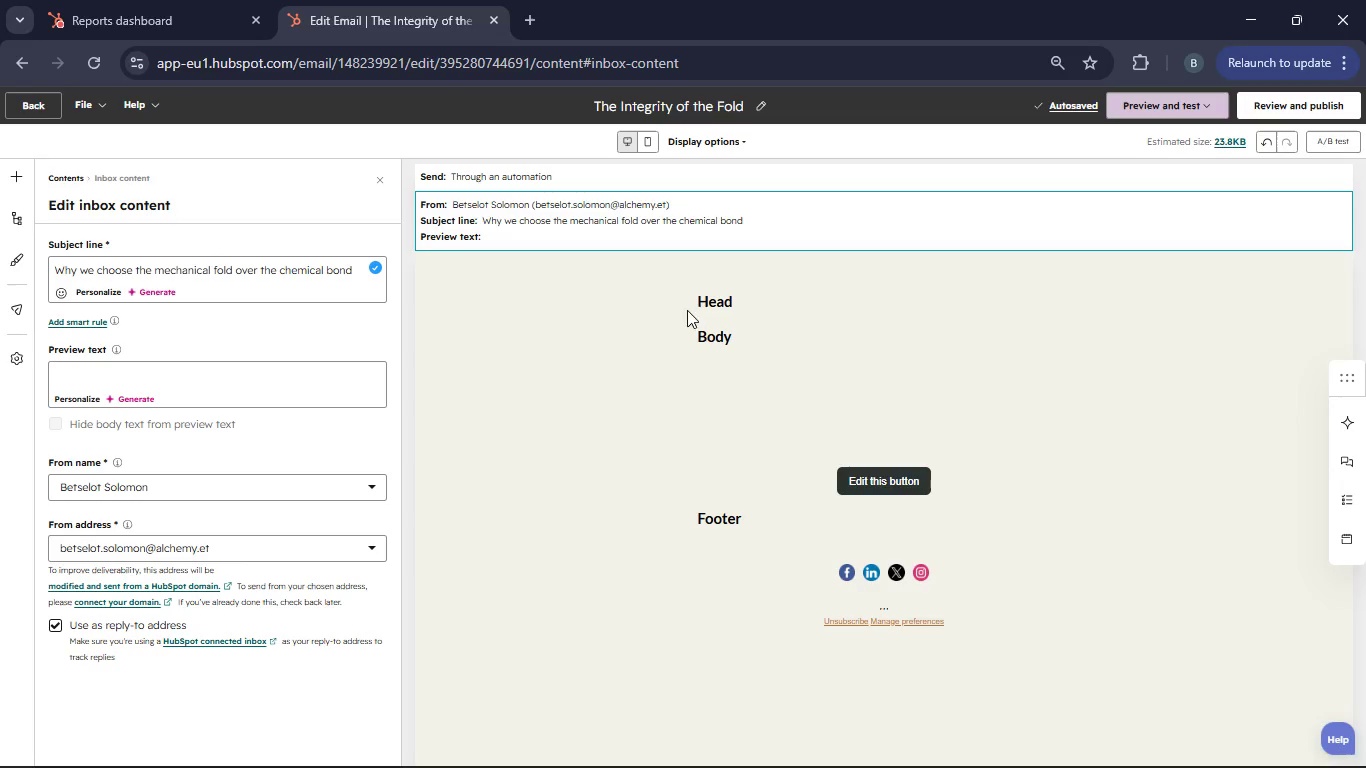 
left_click([768, 311])
 